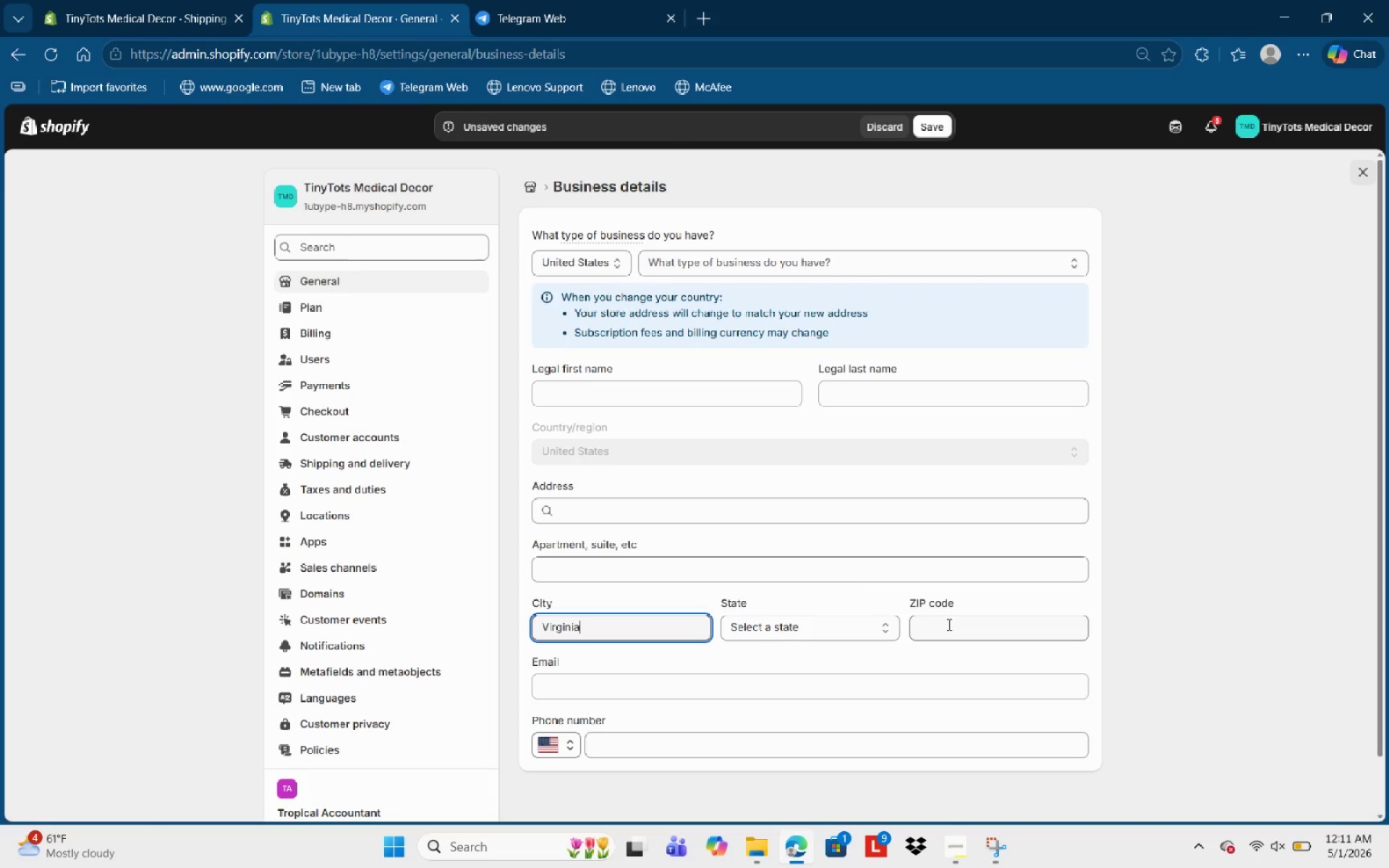 
mouse_move([765, 590])
 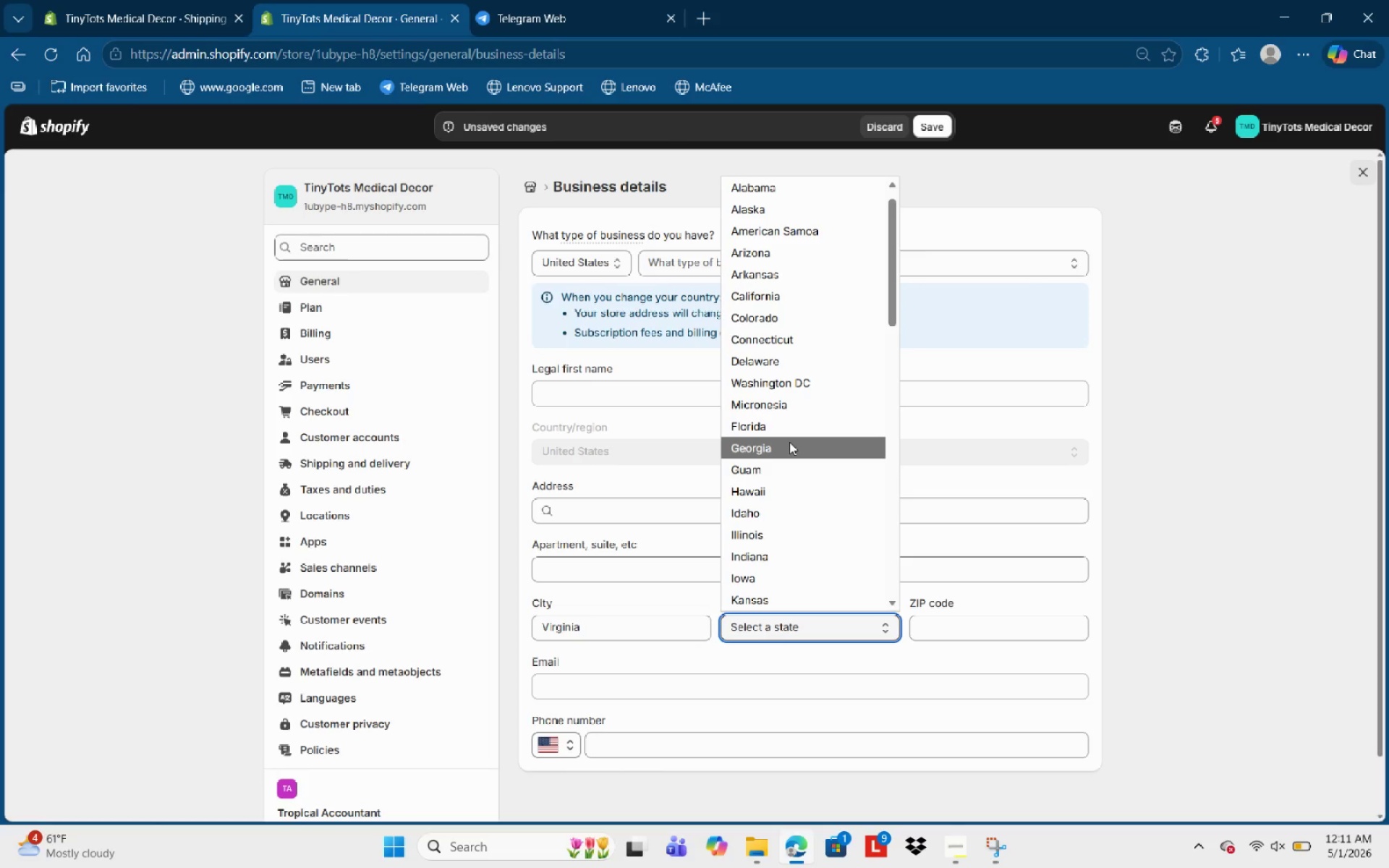 
scroll: coordinate [789, 450], scroll_direction: down, amount: 12.0
 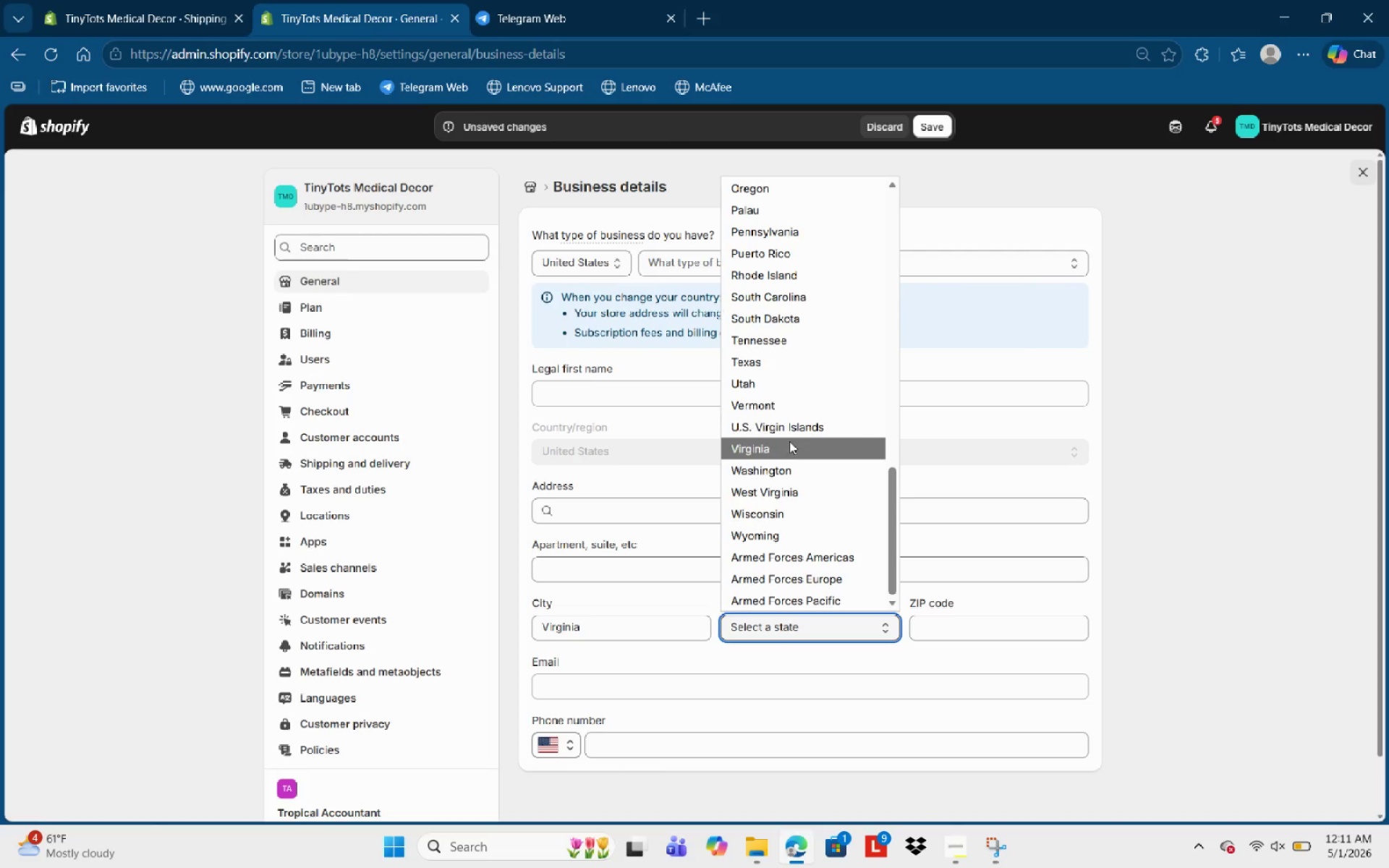 
scroll: coordinate [783, 311], scroll_direction: up, amount: 15.0
 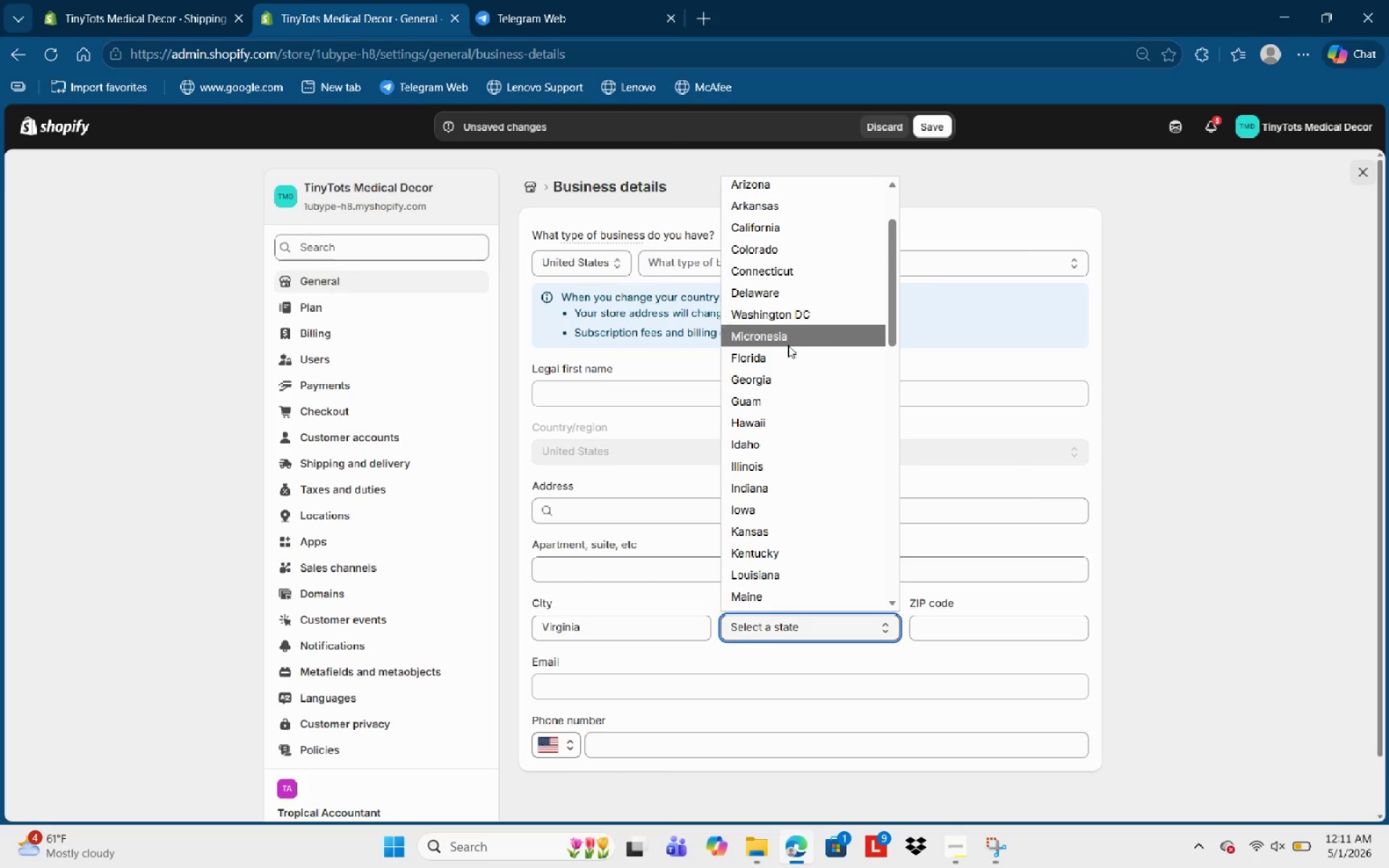 
scroll: coordinate [799, 476], scroll_direction: down, amount: 18.0
 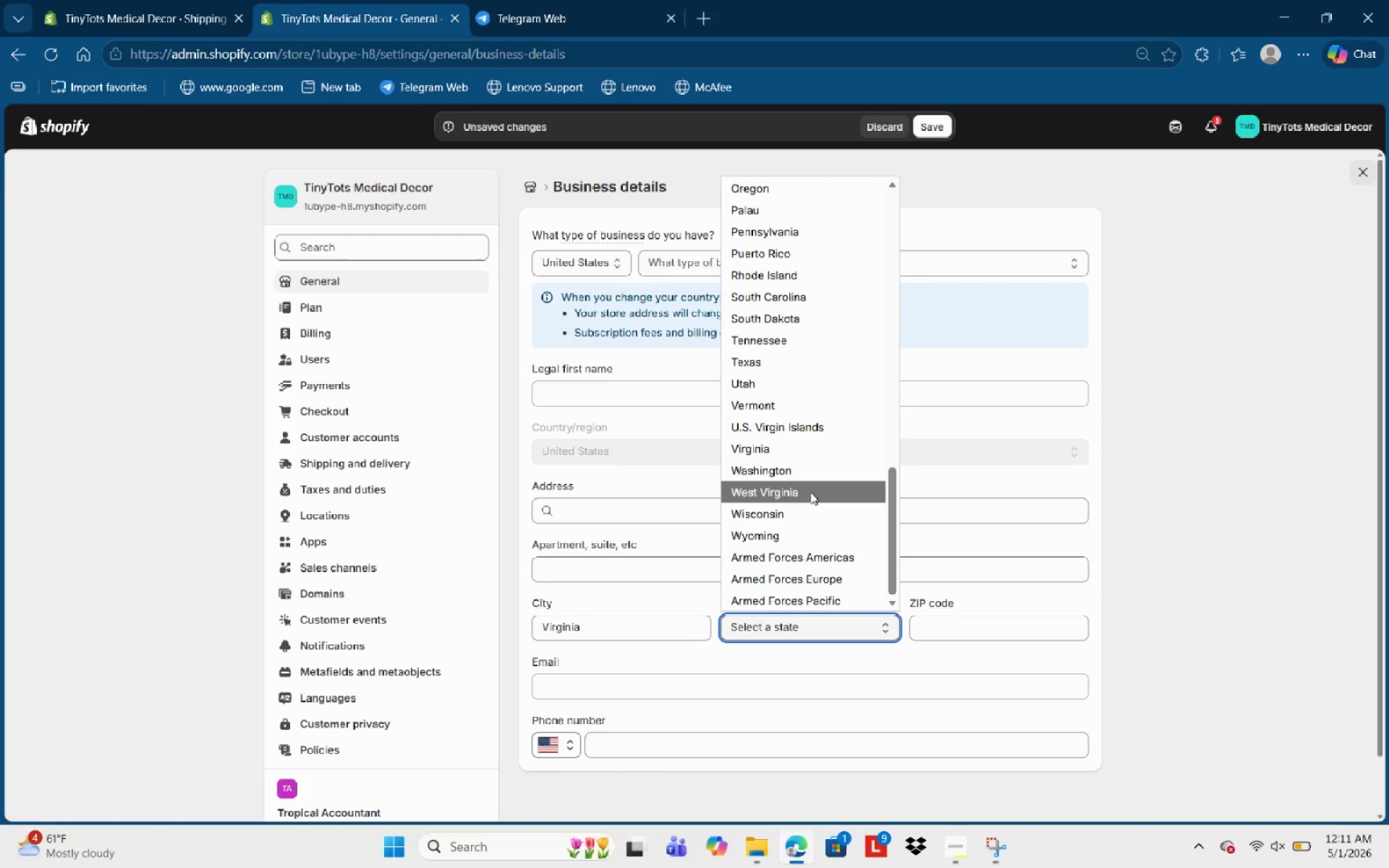 
left_click([810, 492])
 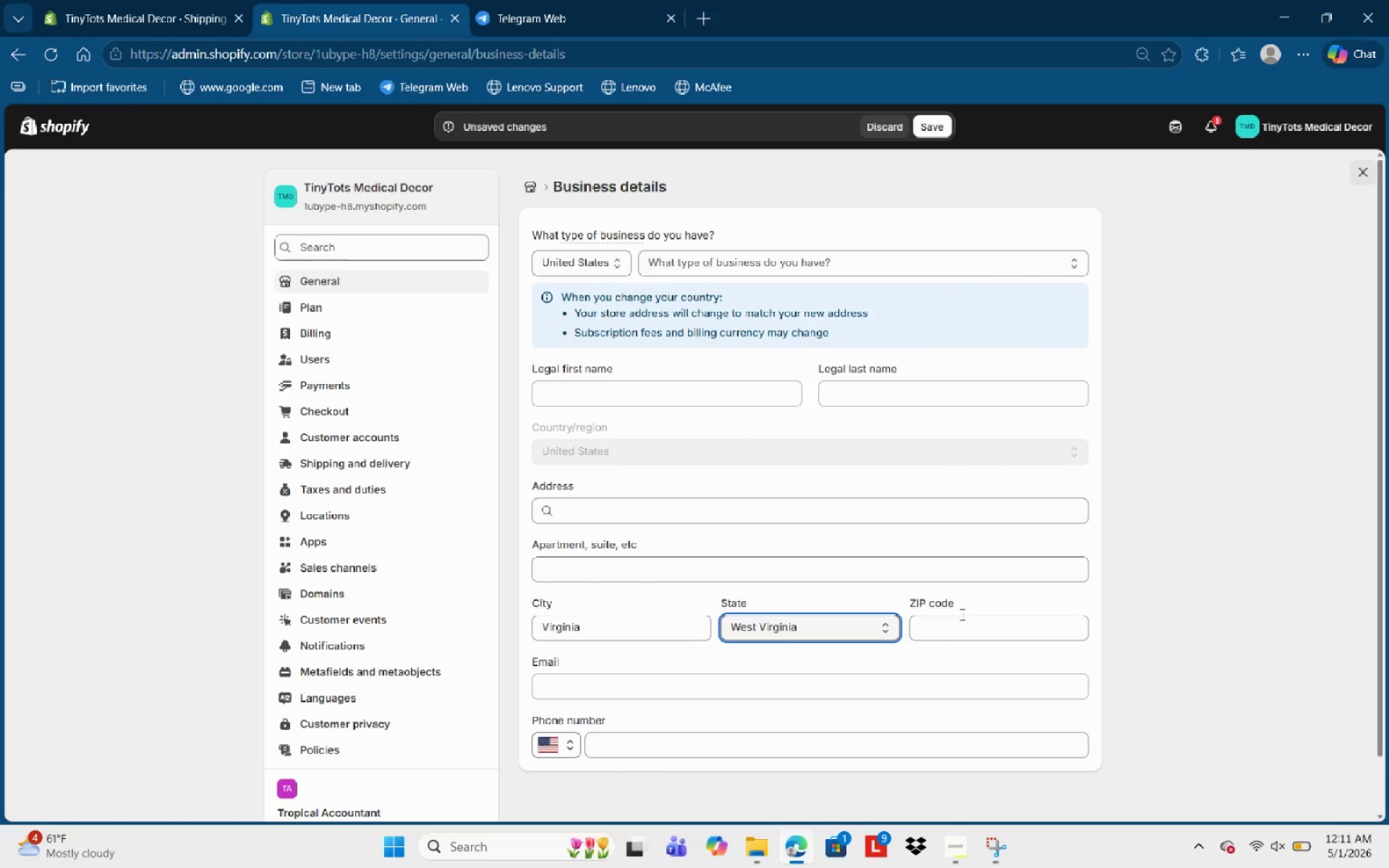 
left_click([961, 615])
 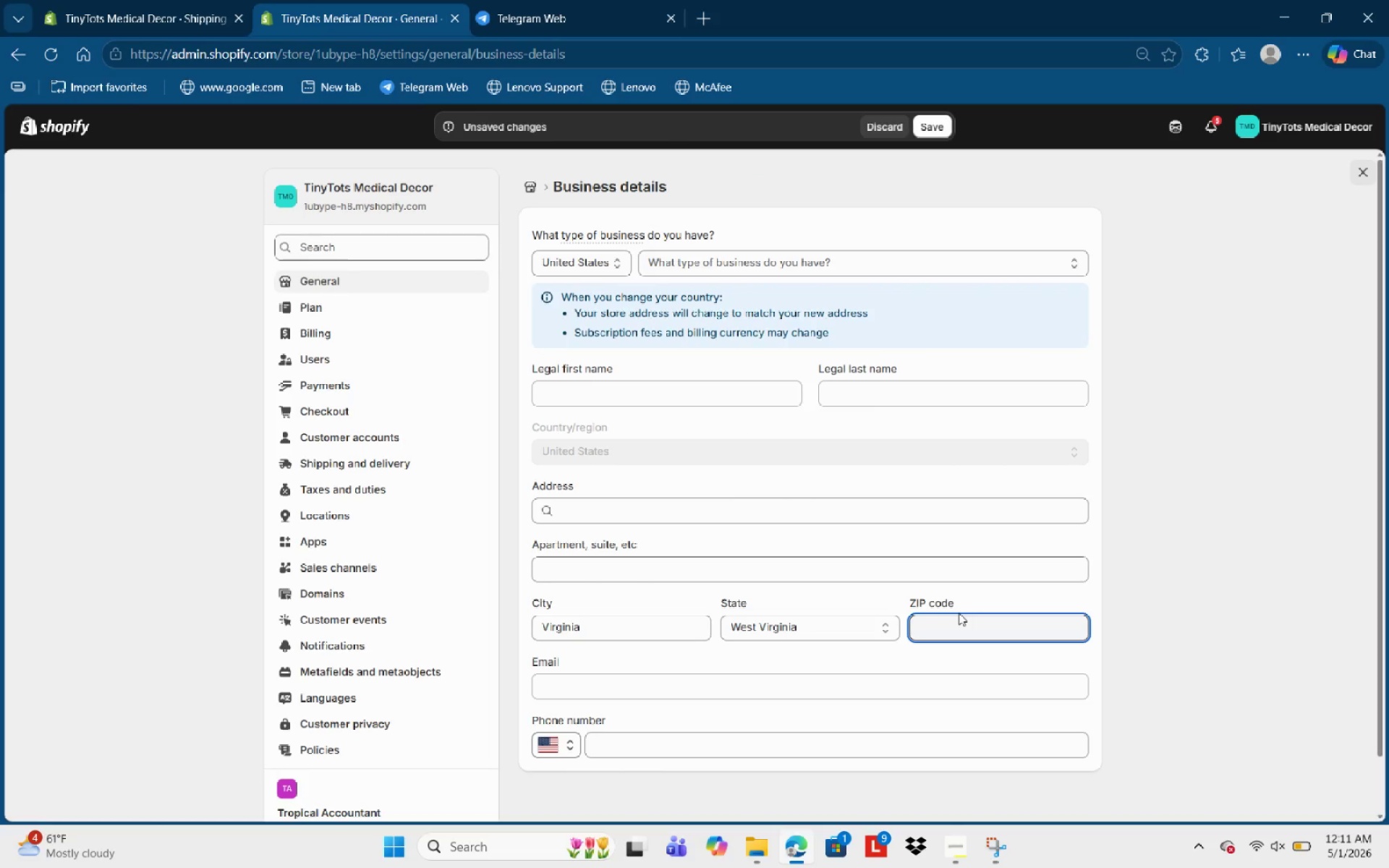 
key(Numpad0)
 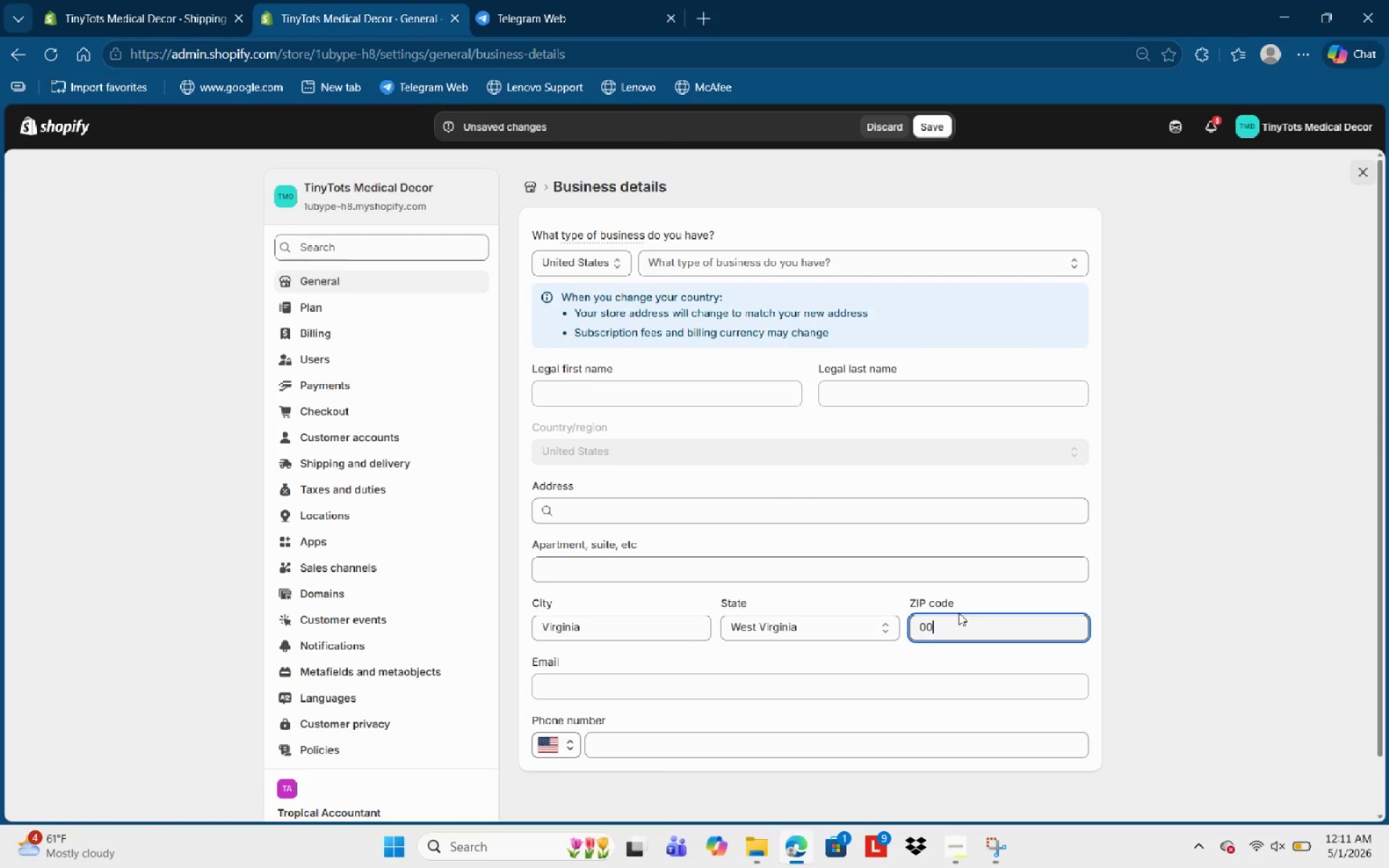 
key(Numpad0)
 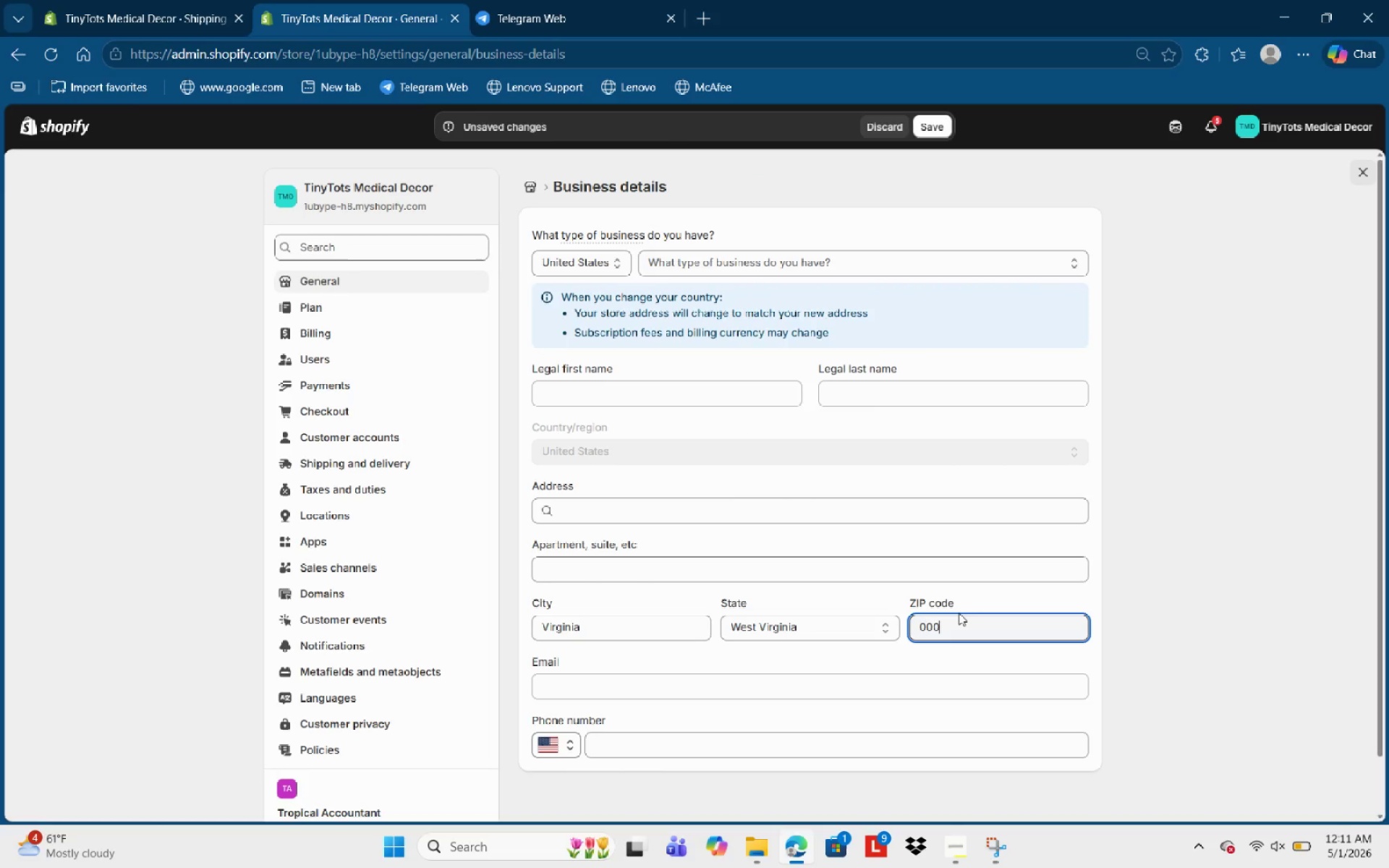 
key(Numpad0)
 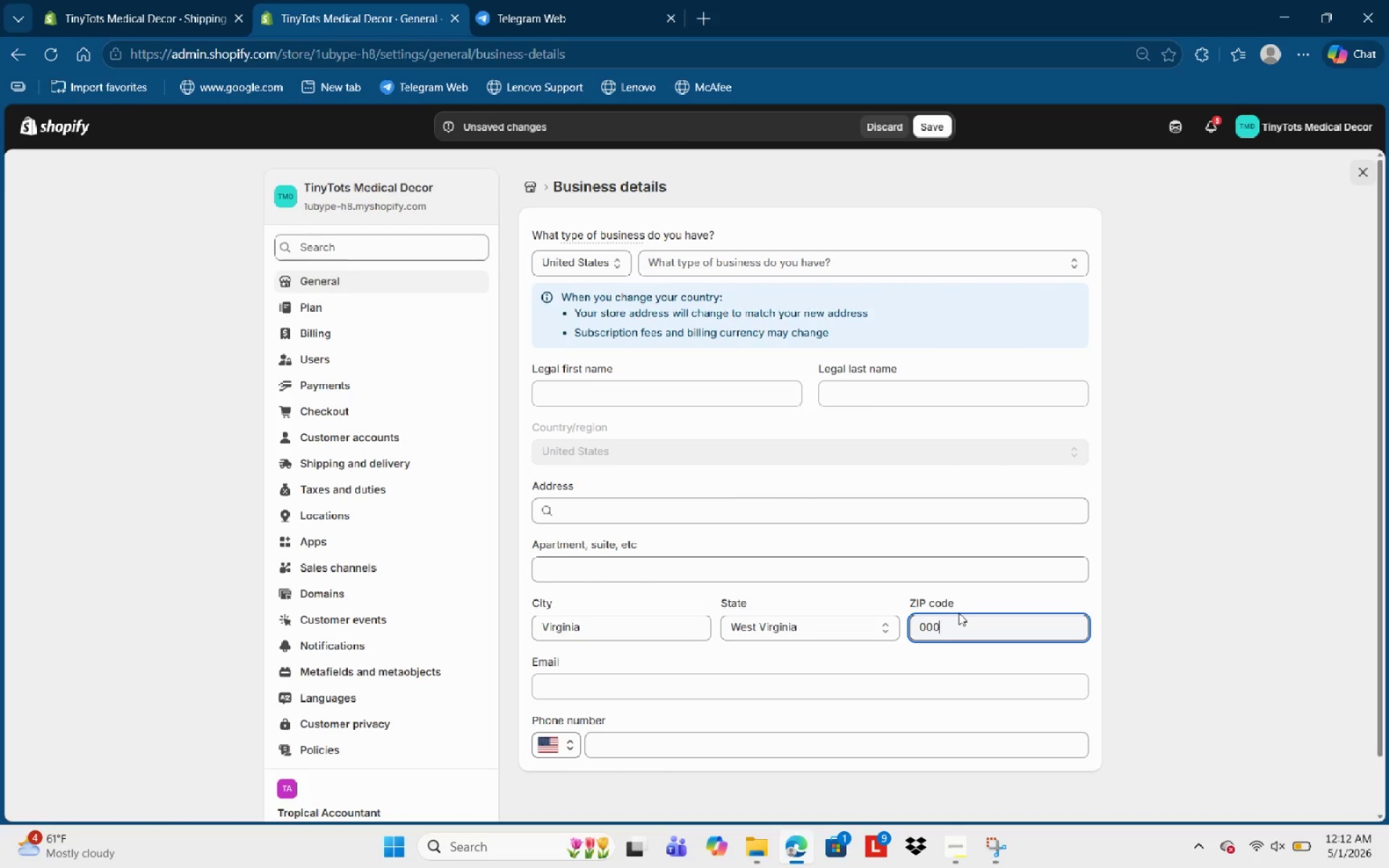 
key(Numpad0)
 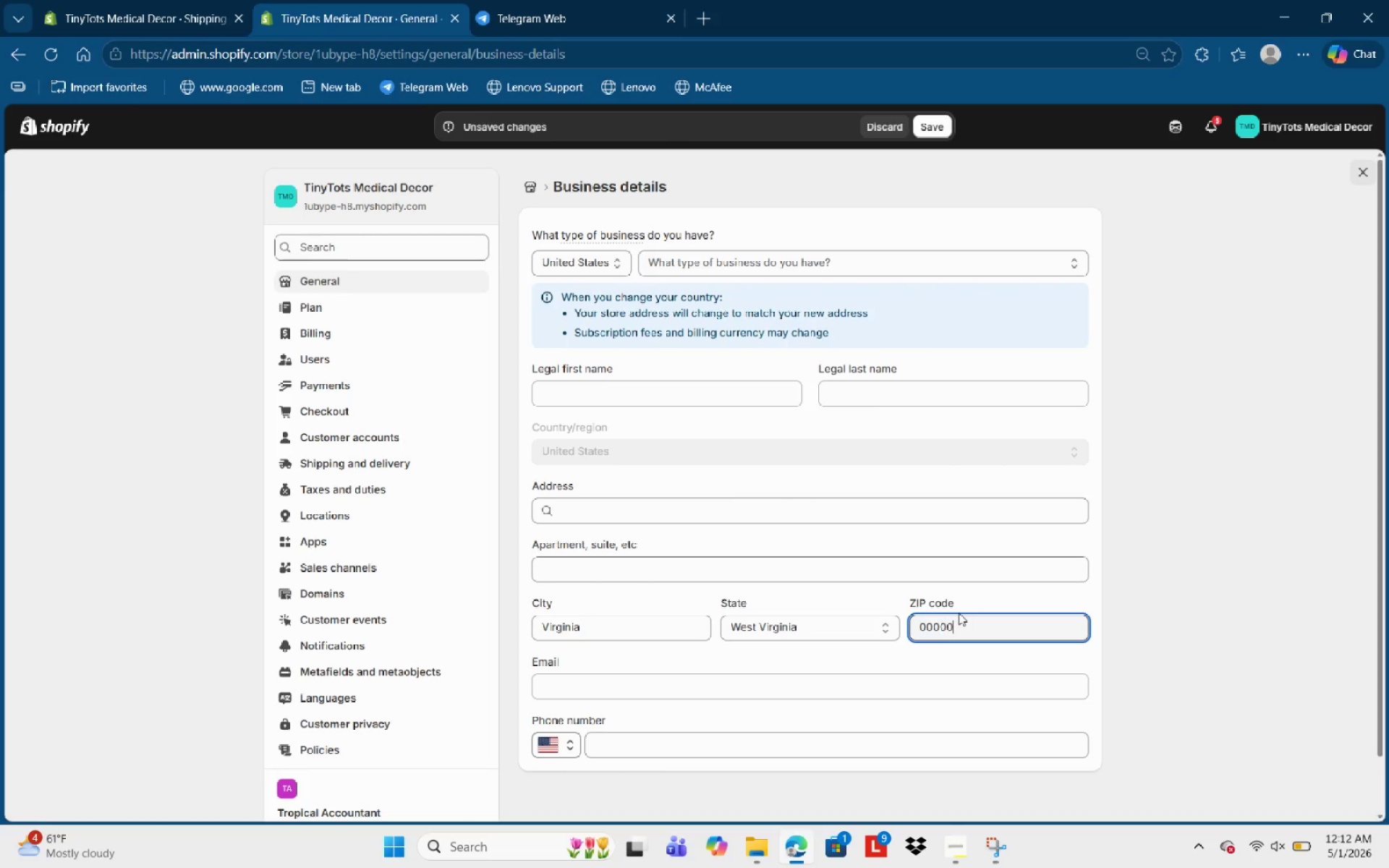 
key(Numpad0)
 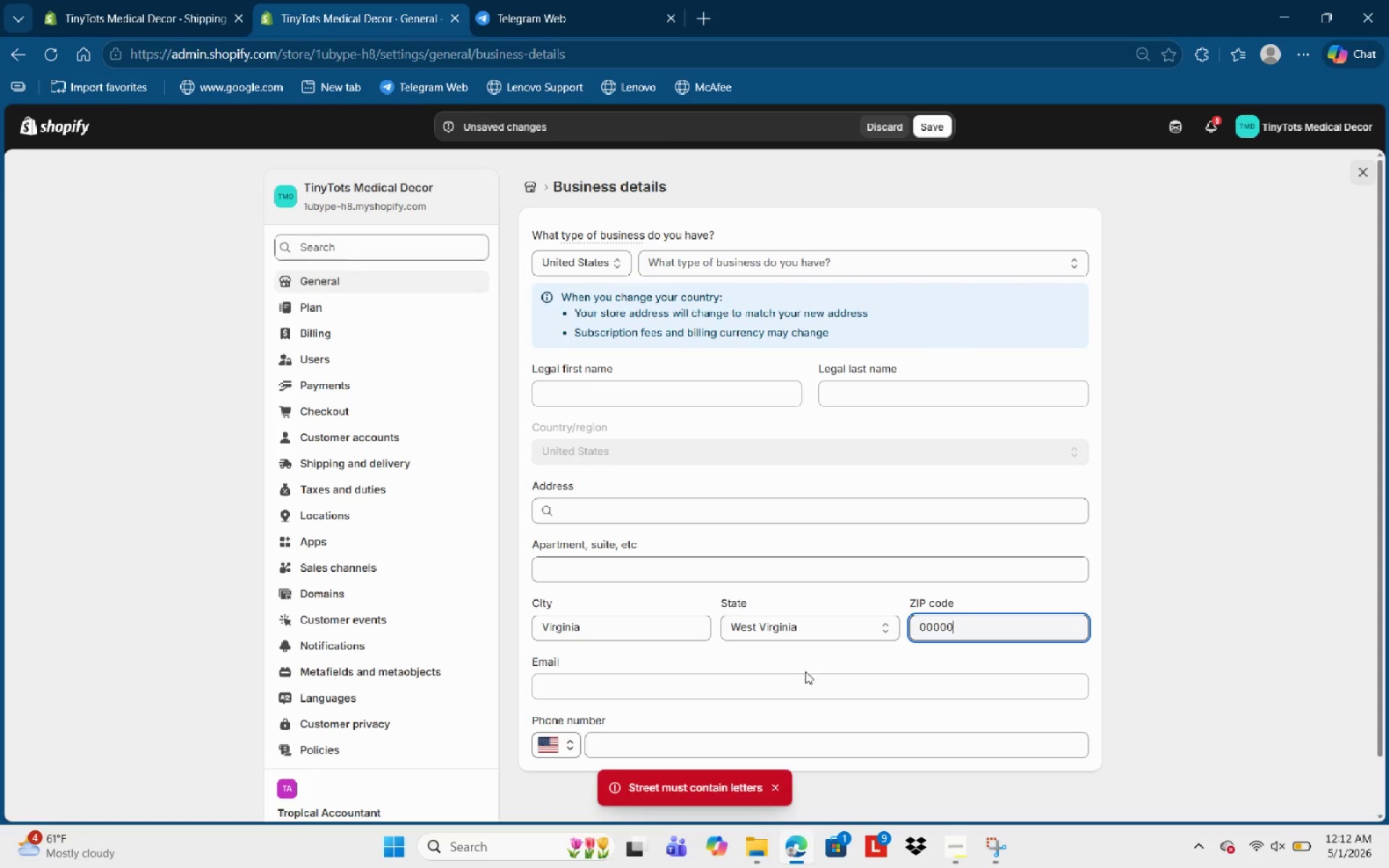 
wait(13.8)
 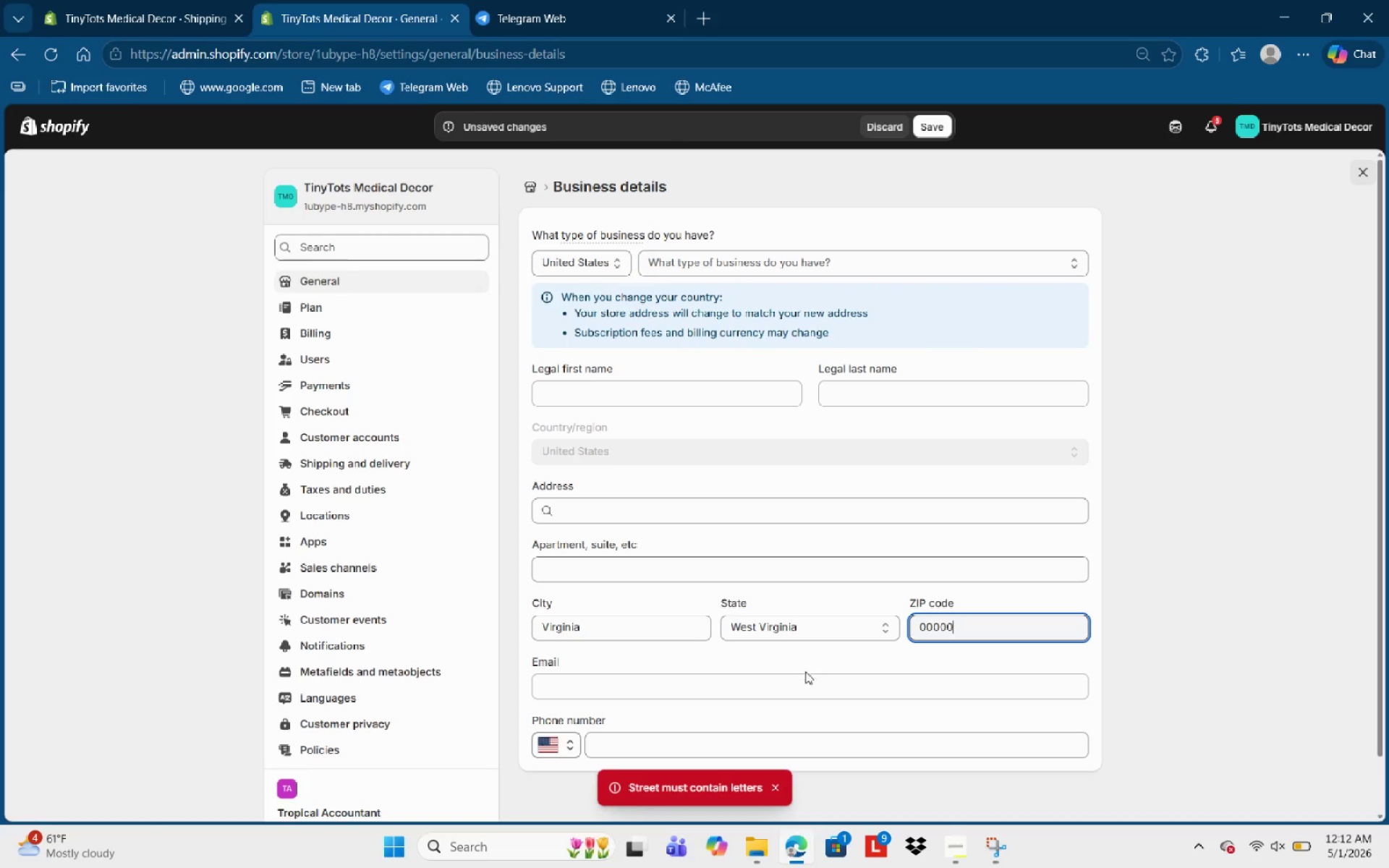 
left_click([713, 501])
 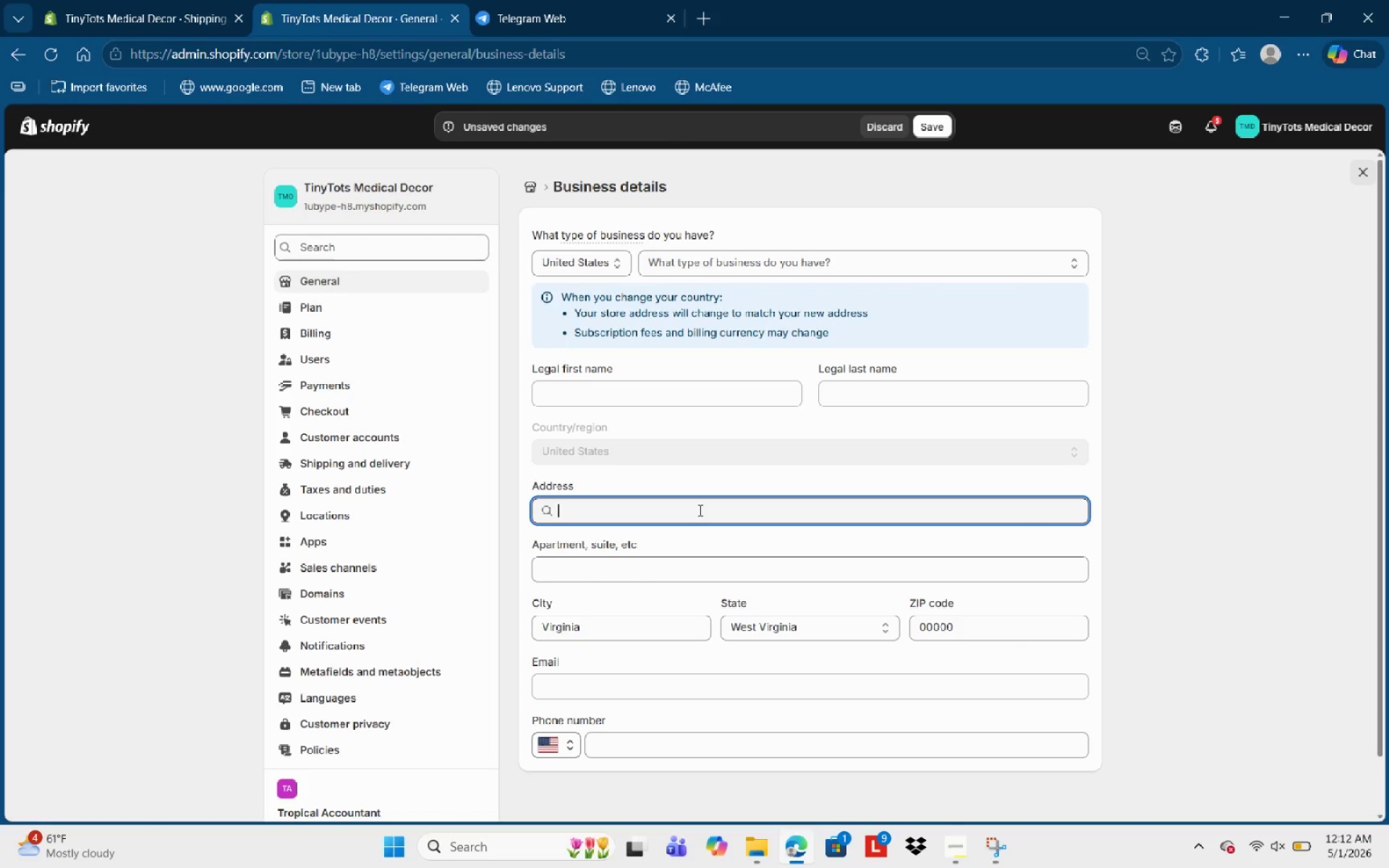 
type(virg)
 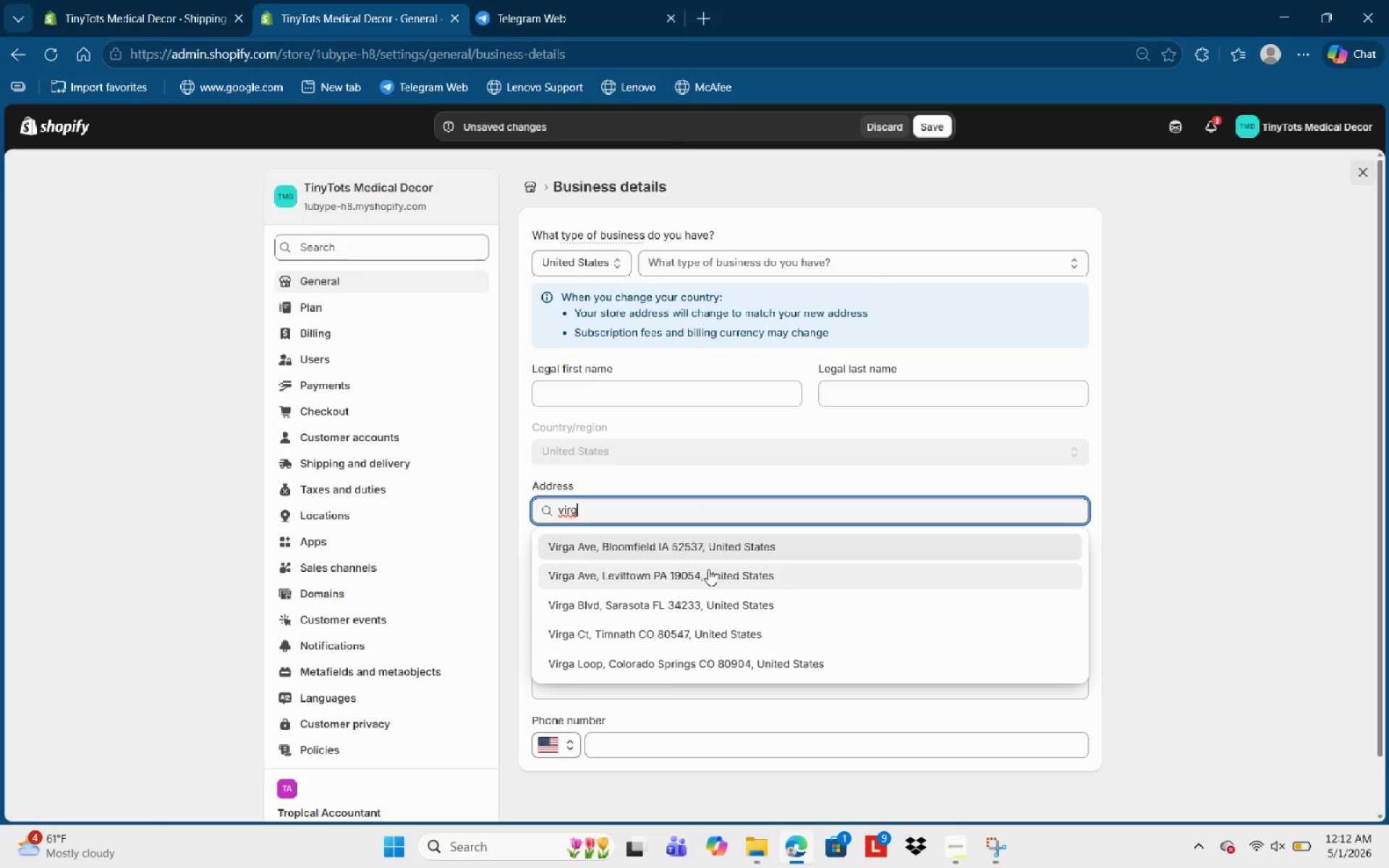 
type(in)
 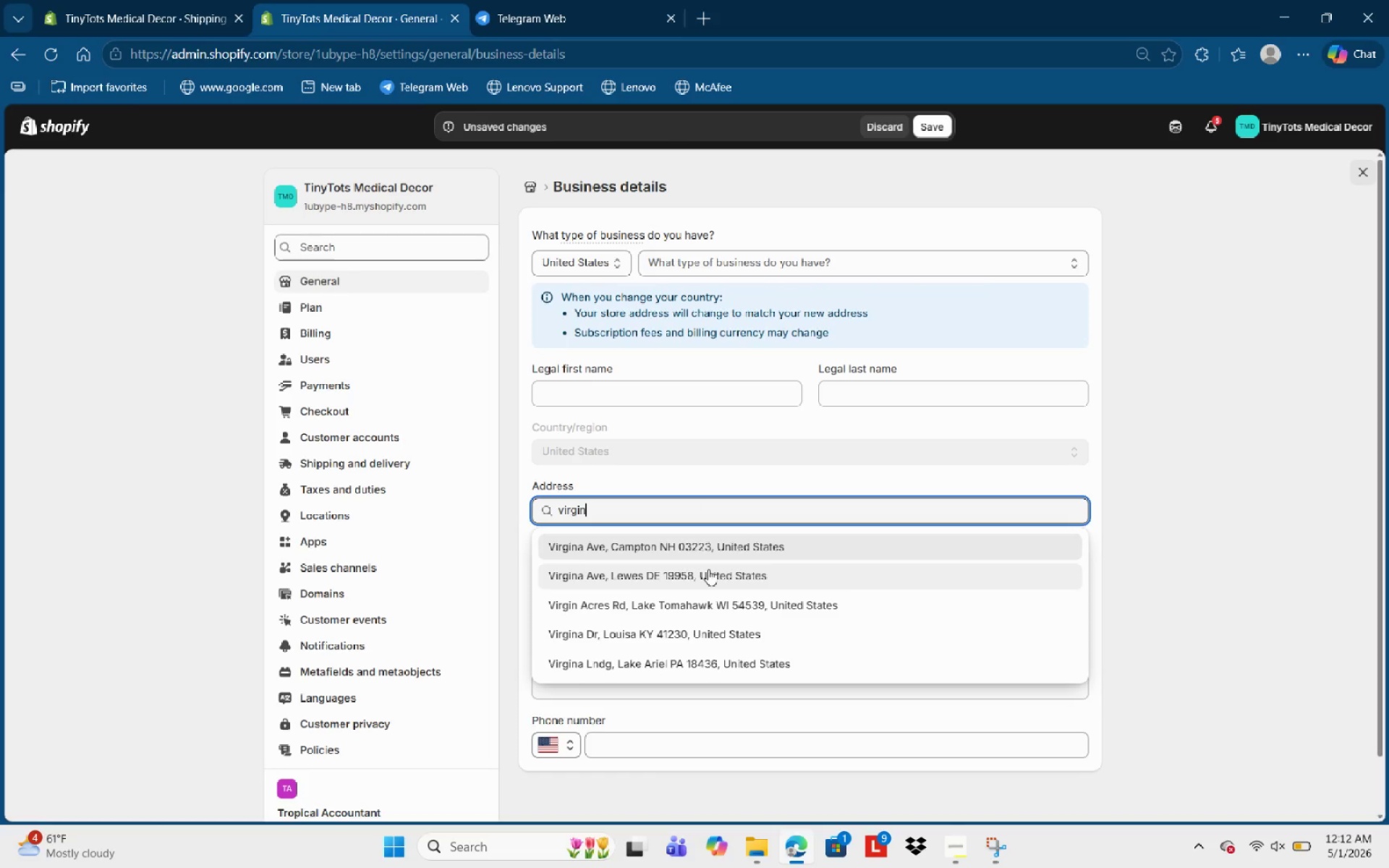 
left_click([709, 553])
 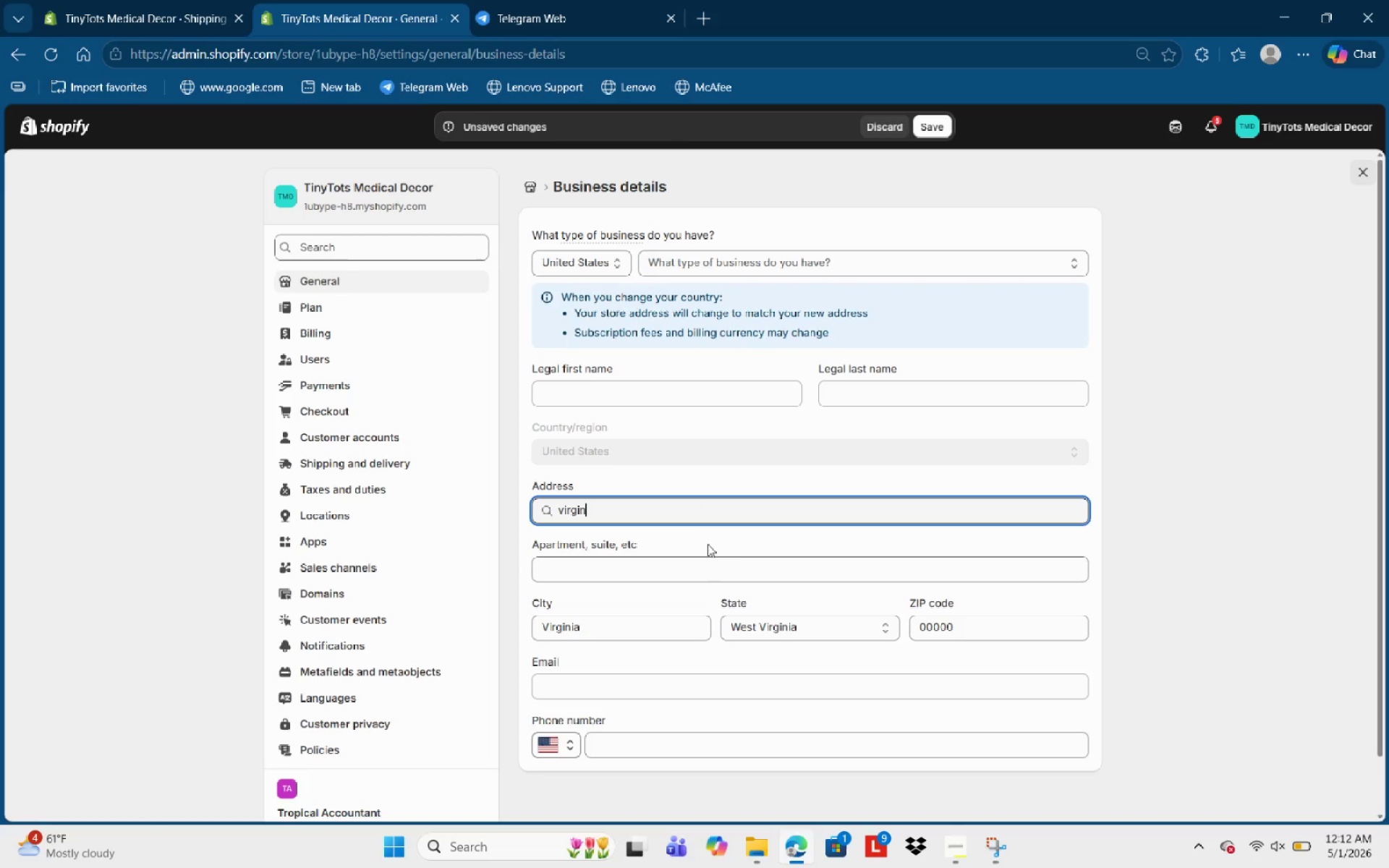 
left_click([622, 522])
 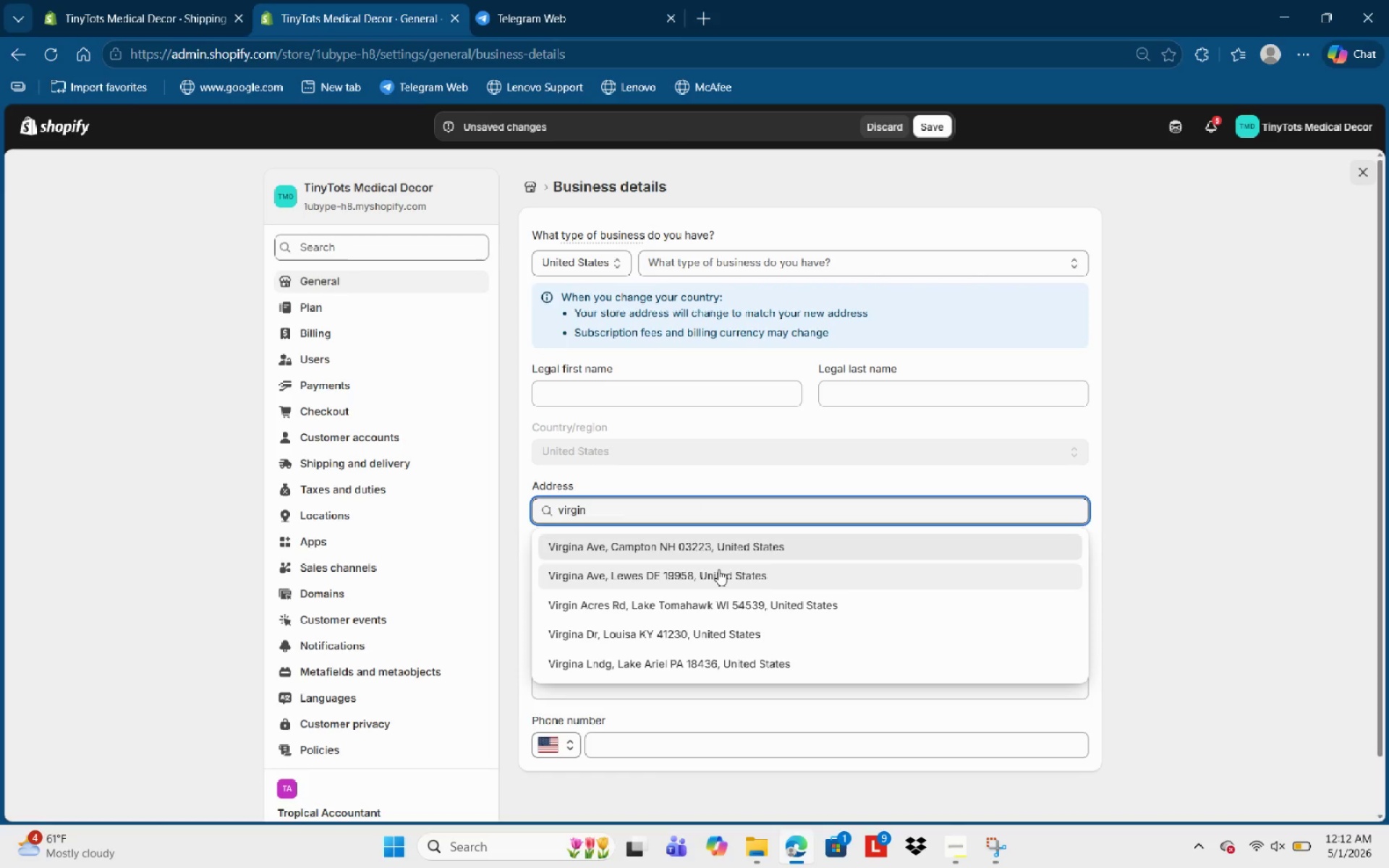 
left_click([718, 569])
 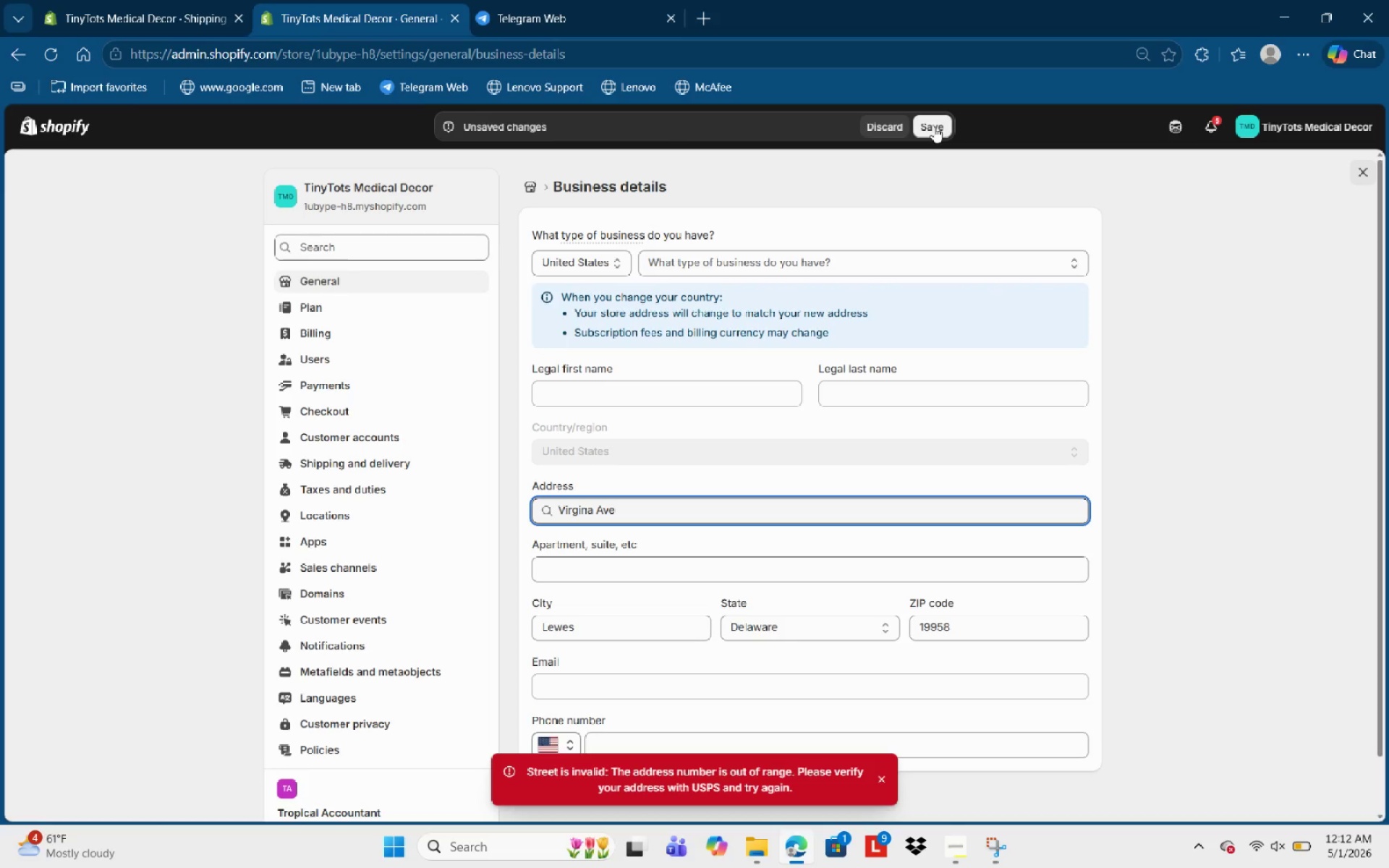 
wait(13.56)
 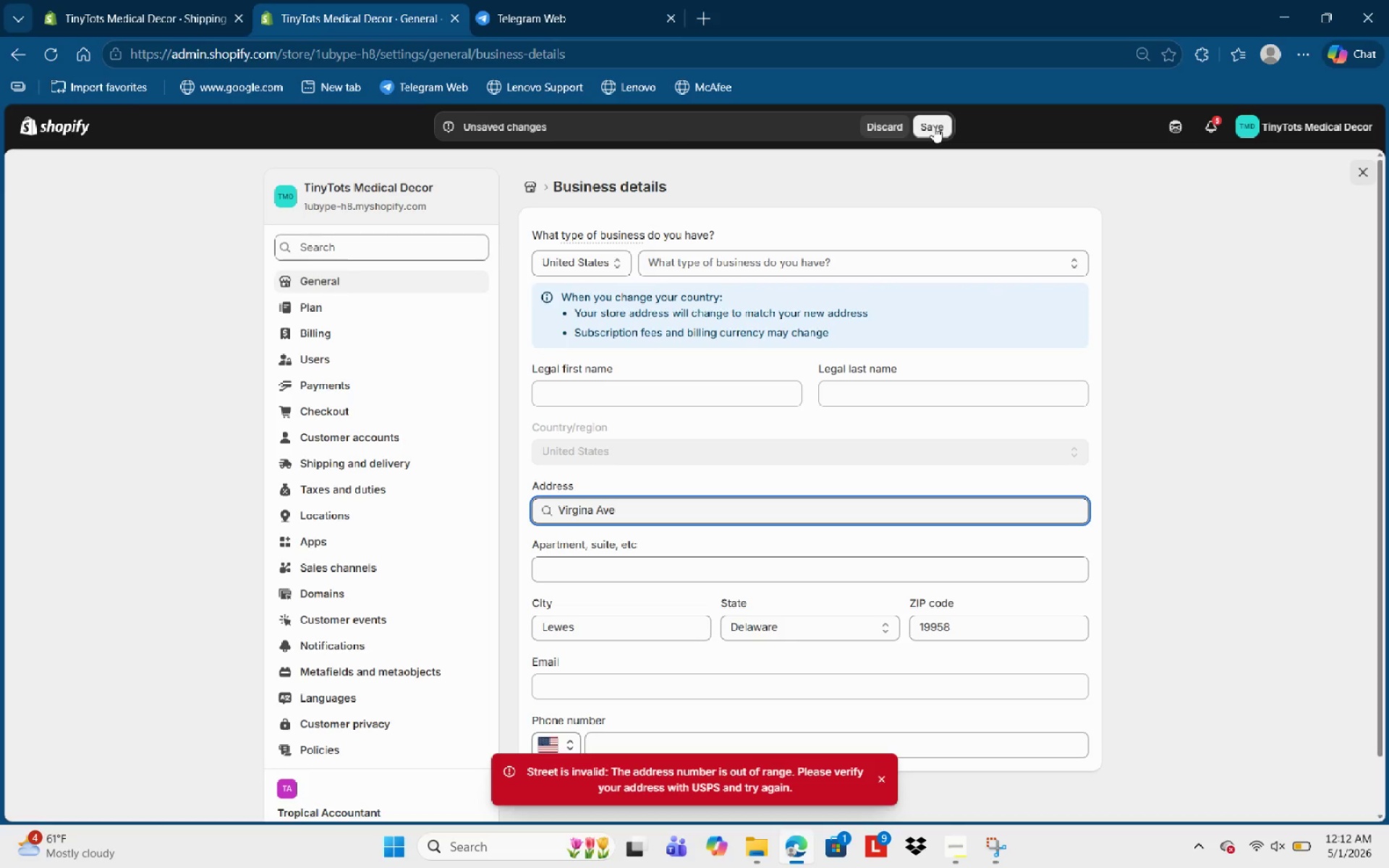 
left_click([647, 502])
 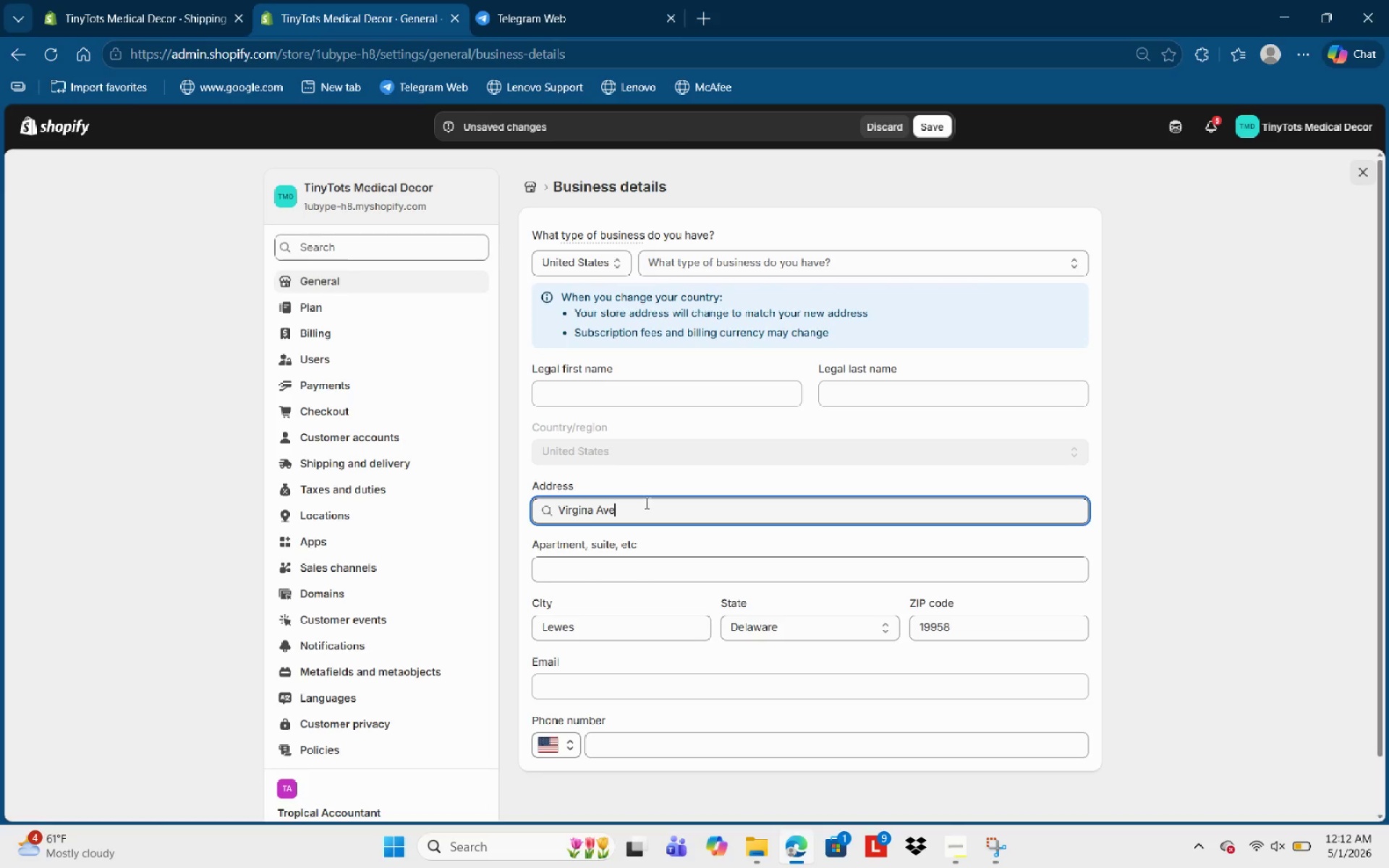 
key(Backspace)
 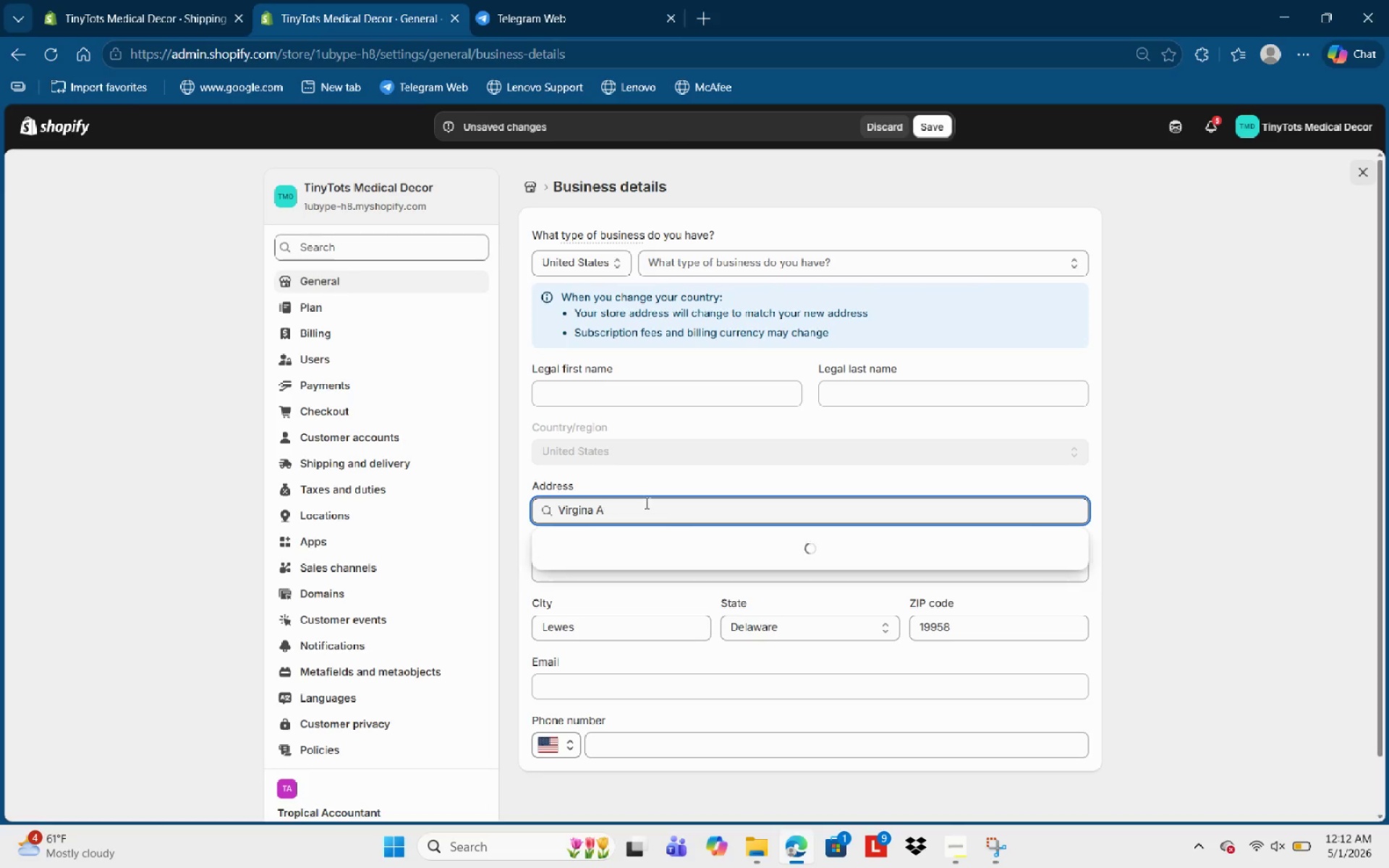 
key(Backspace)
 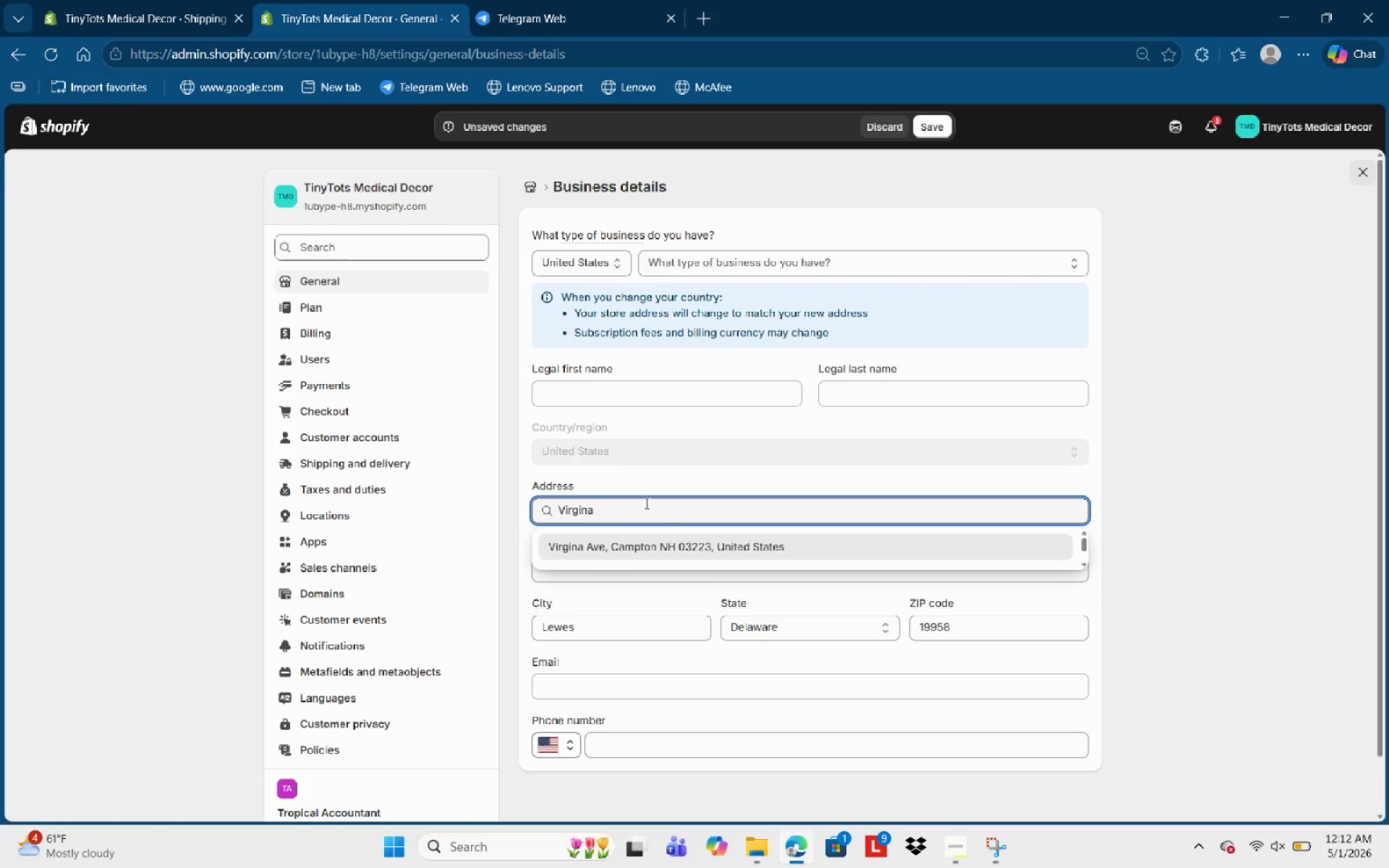 
key(Backspace)
 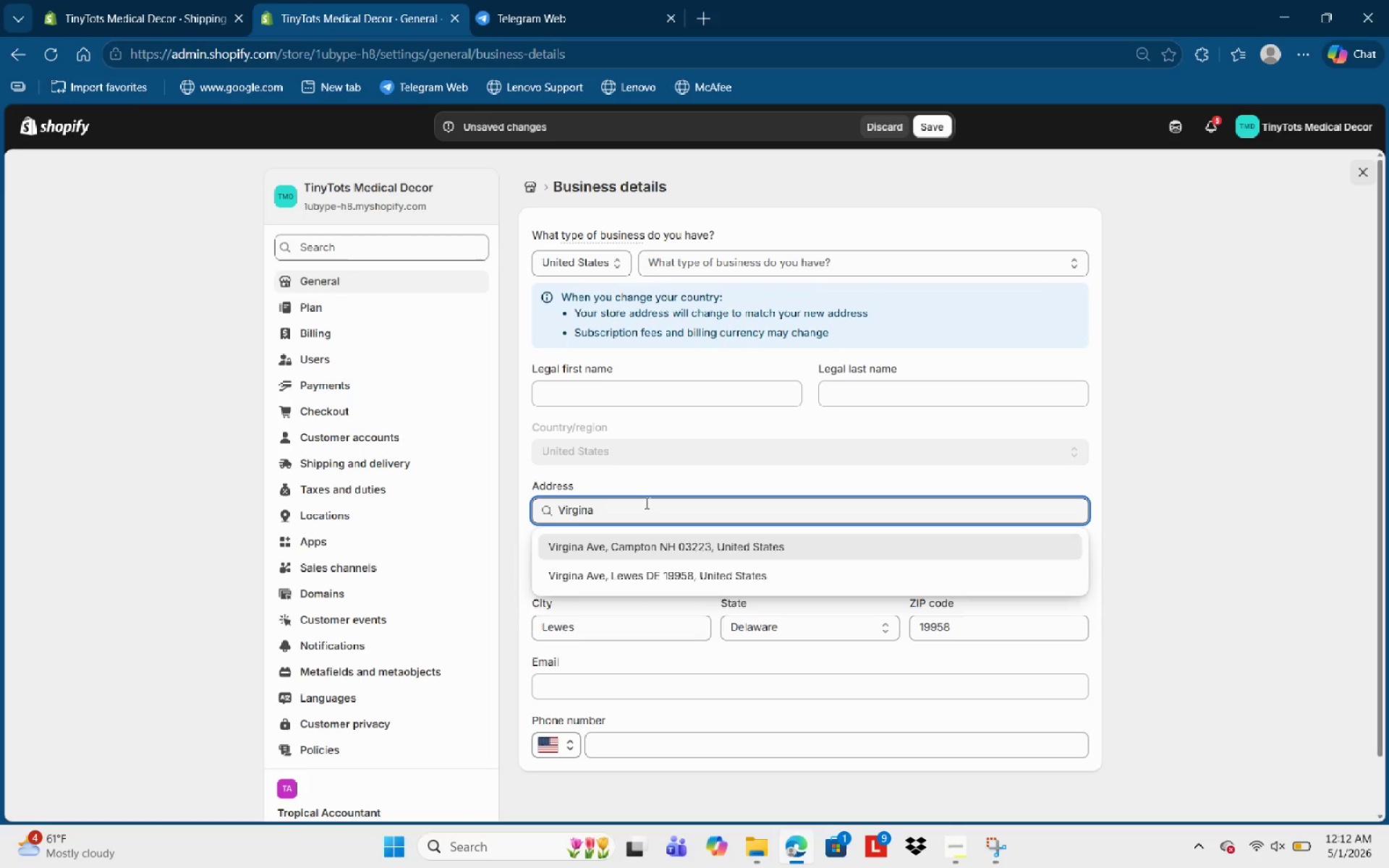 
key(Backspace)
 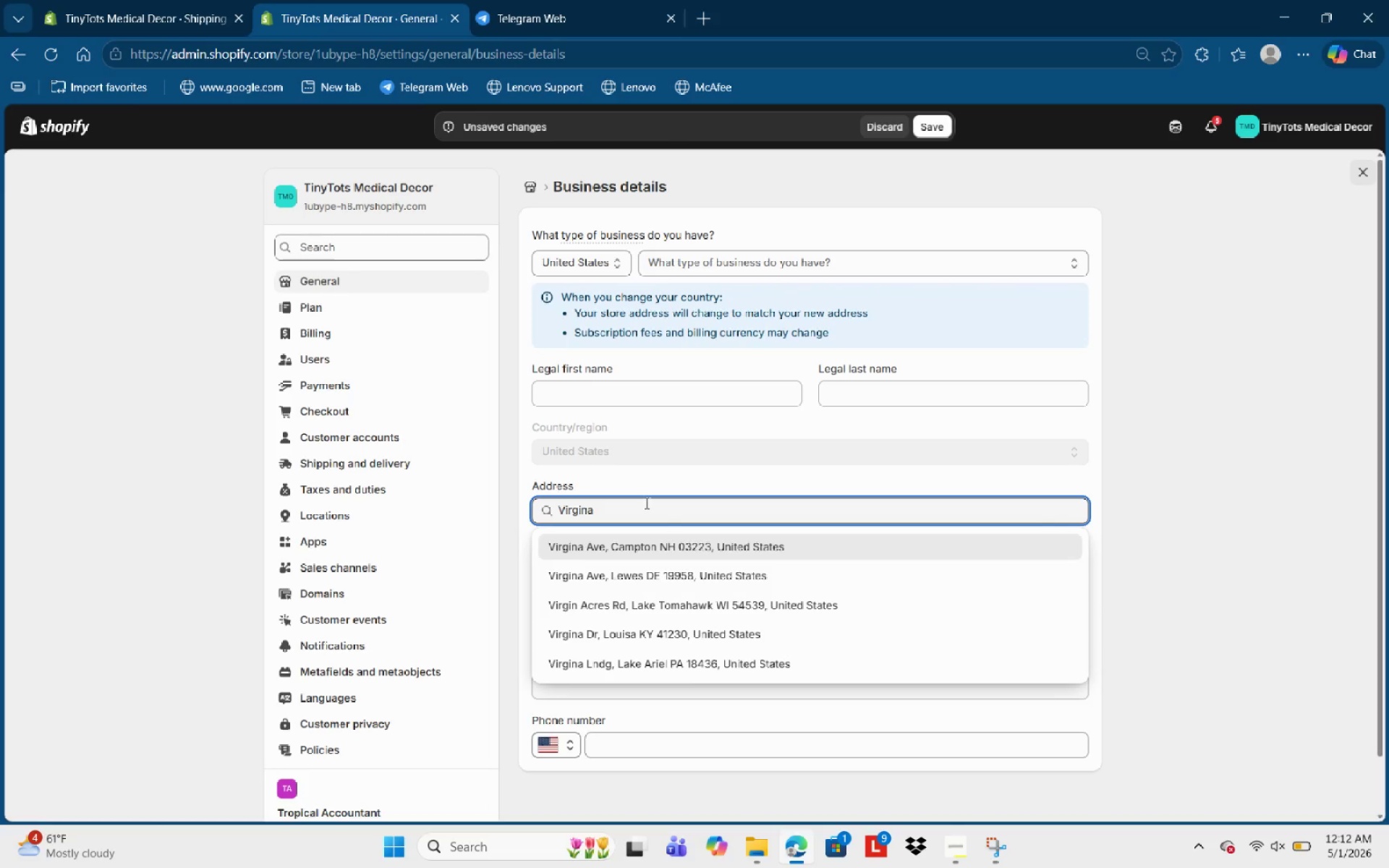 
key(Backspace)
 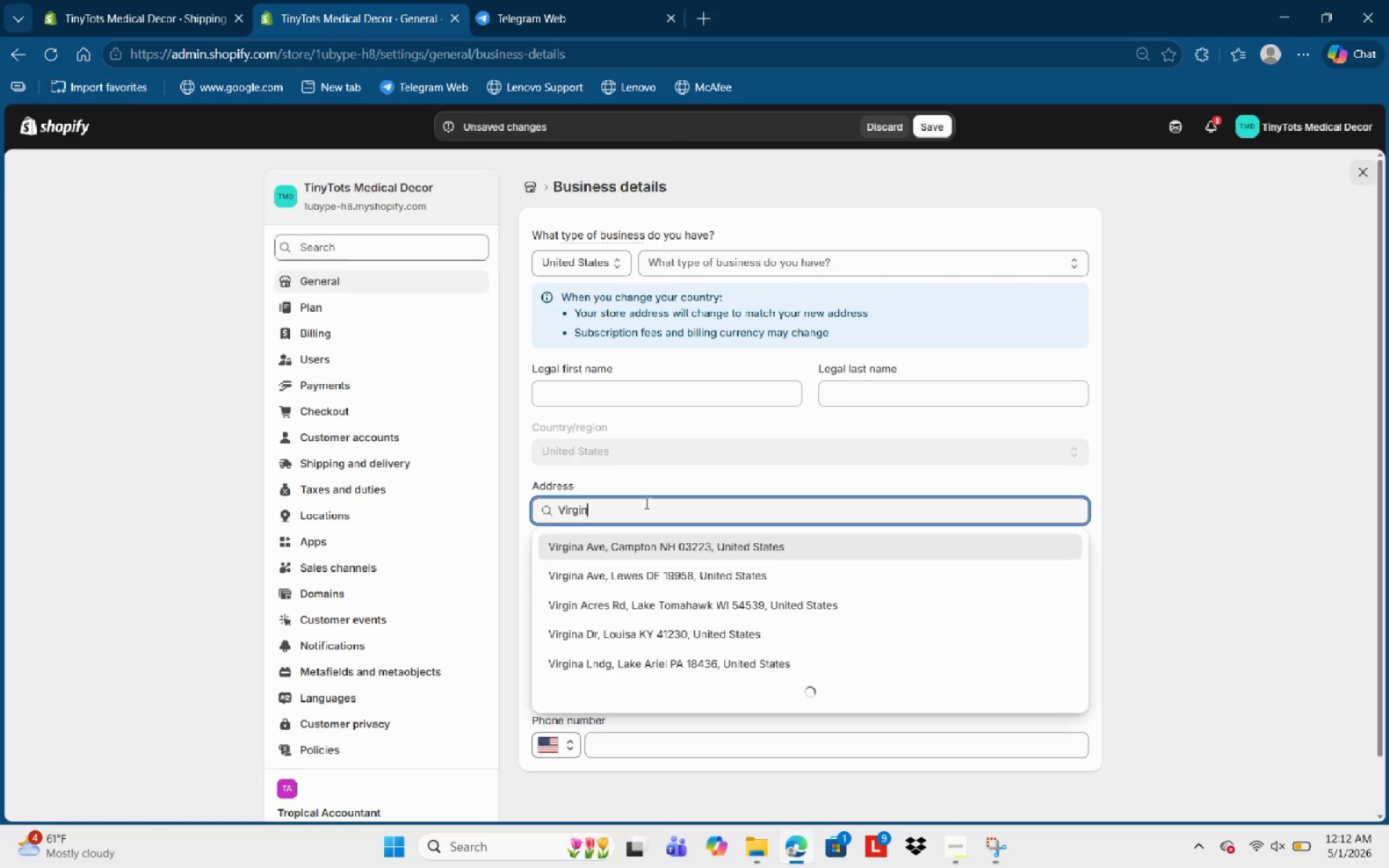 
key(I)
 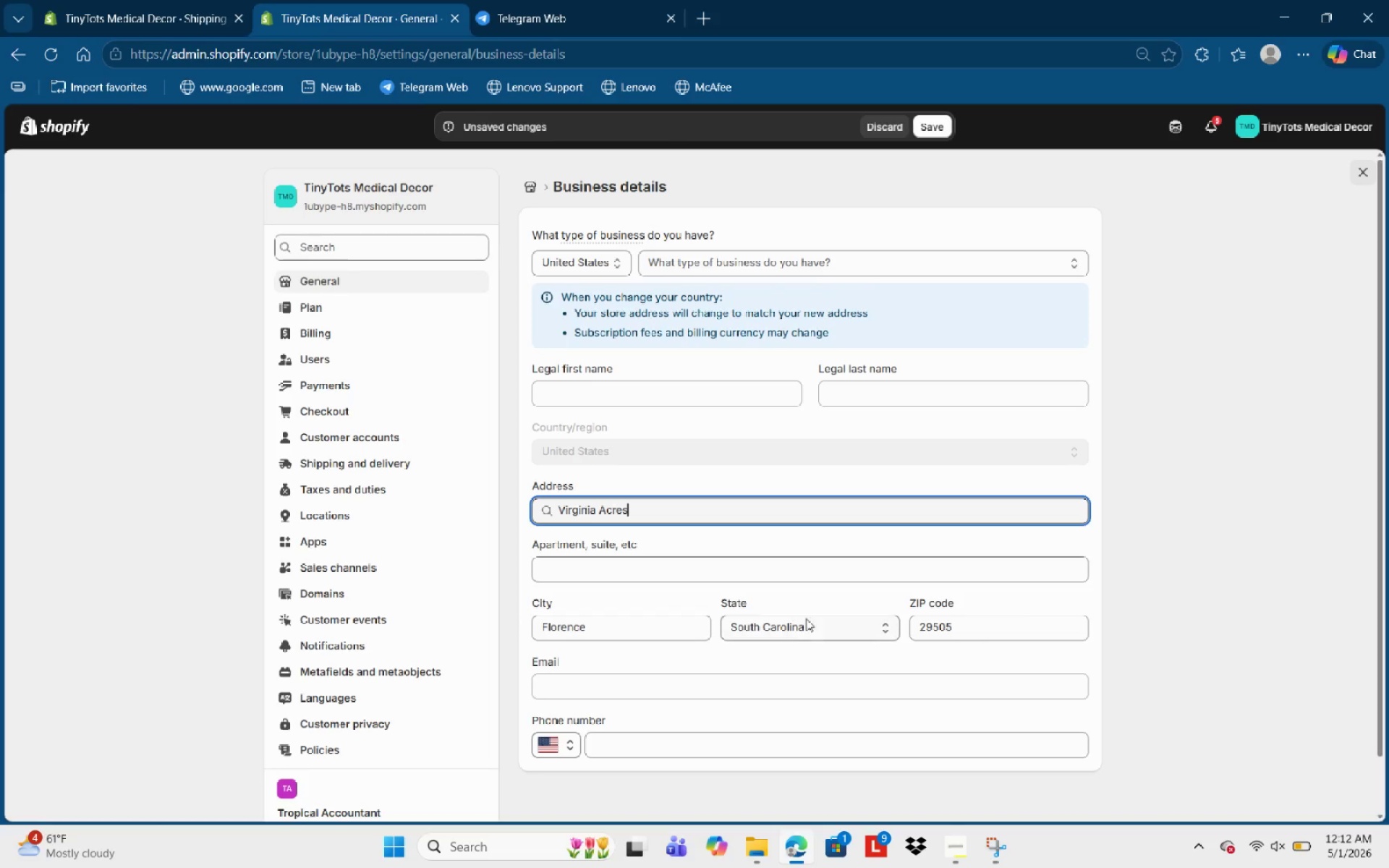 
wait(5.42)
 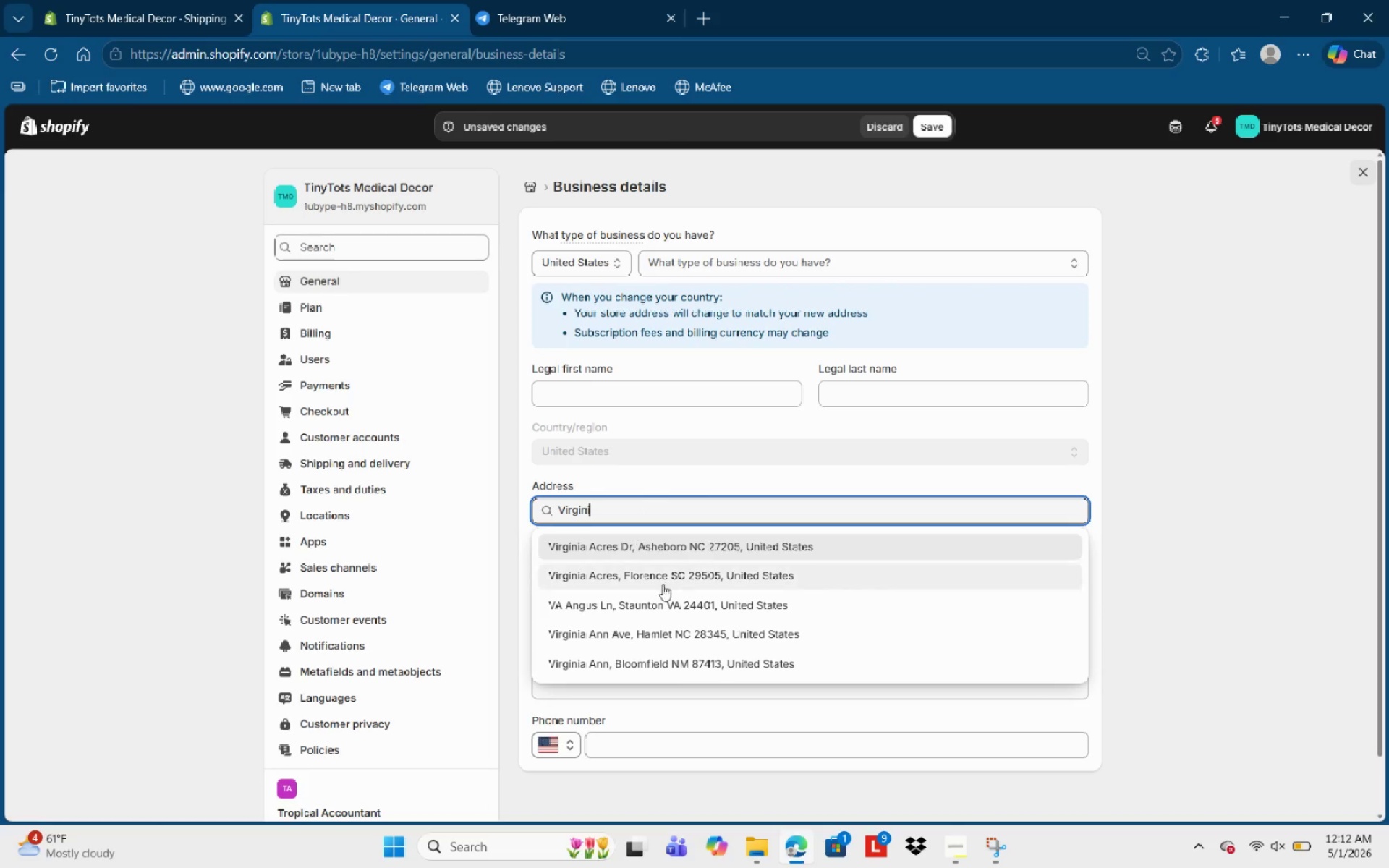 
left_click([942, 128])
 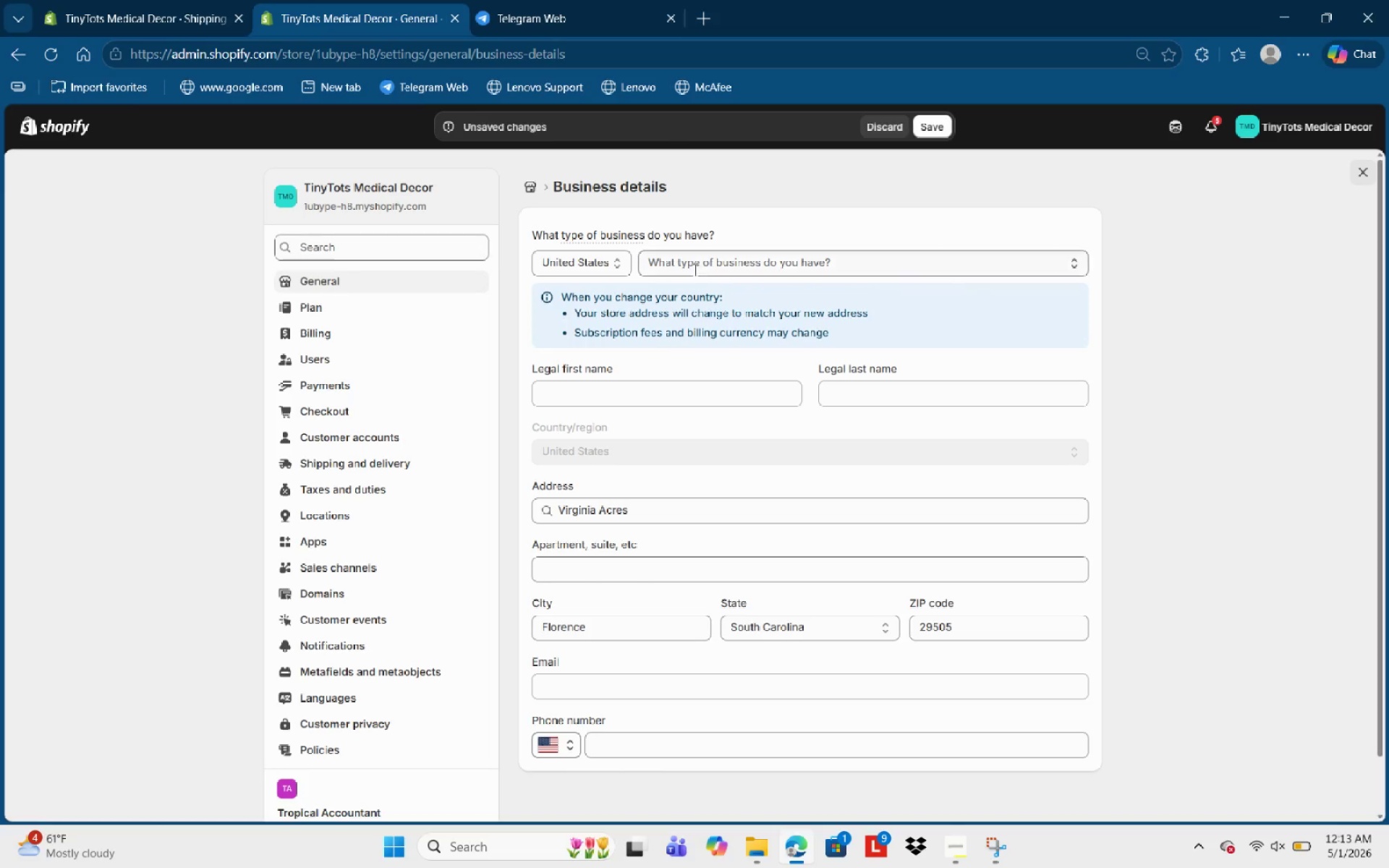 
wait(14.73)
 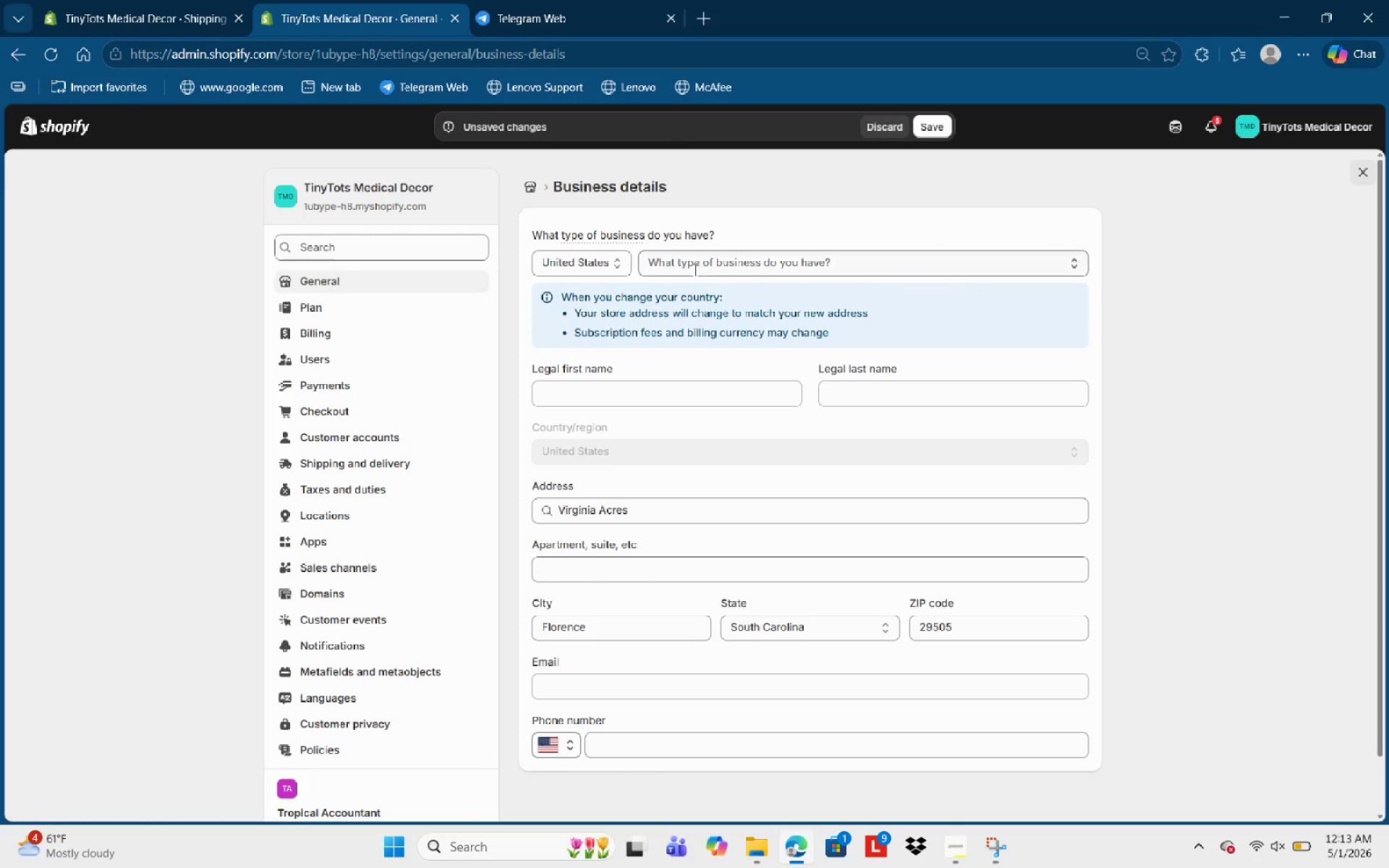 
left_click([640, 515])
 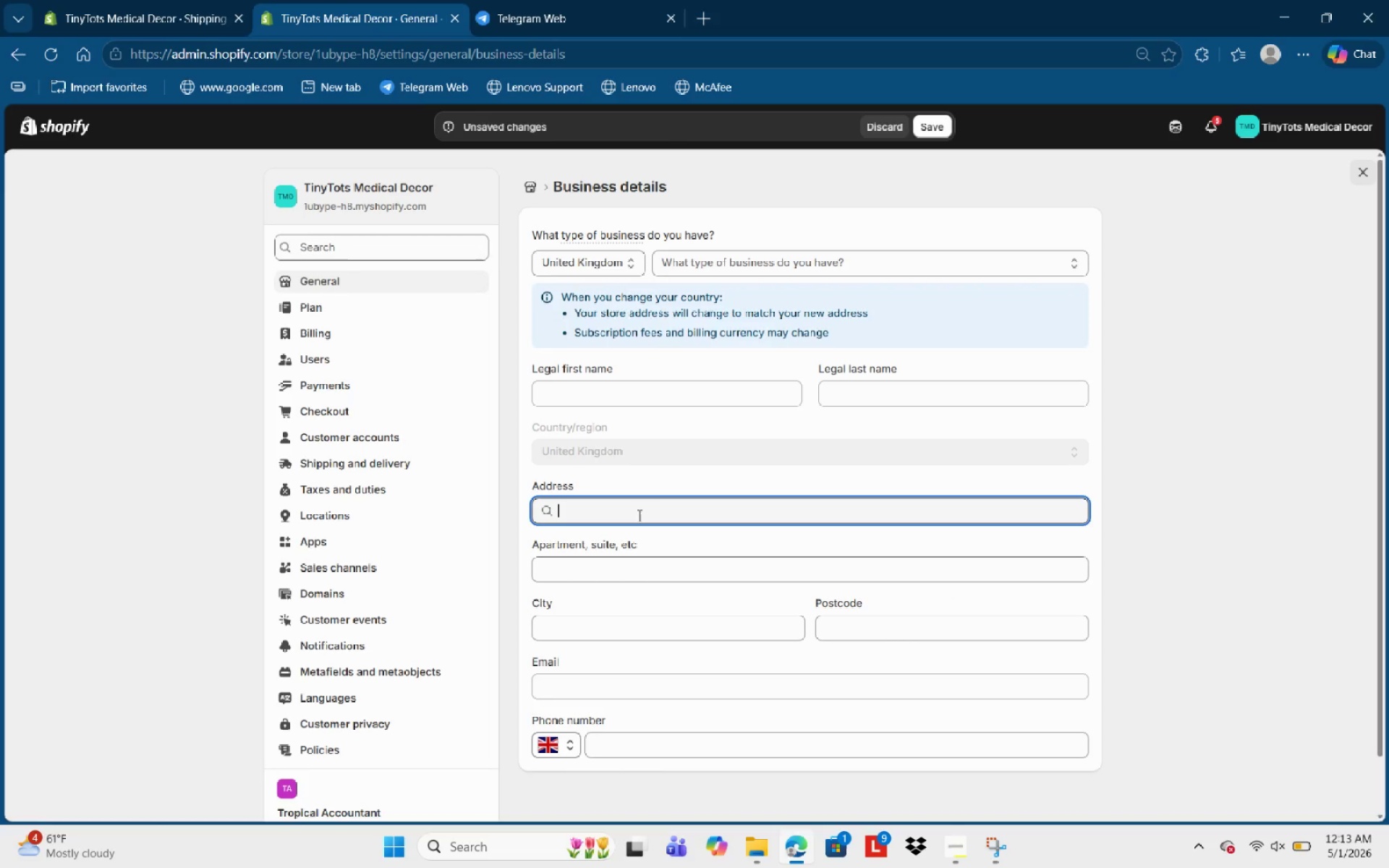 
type(ma)
 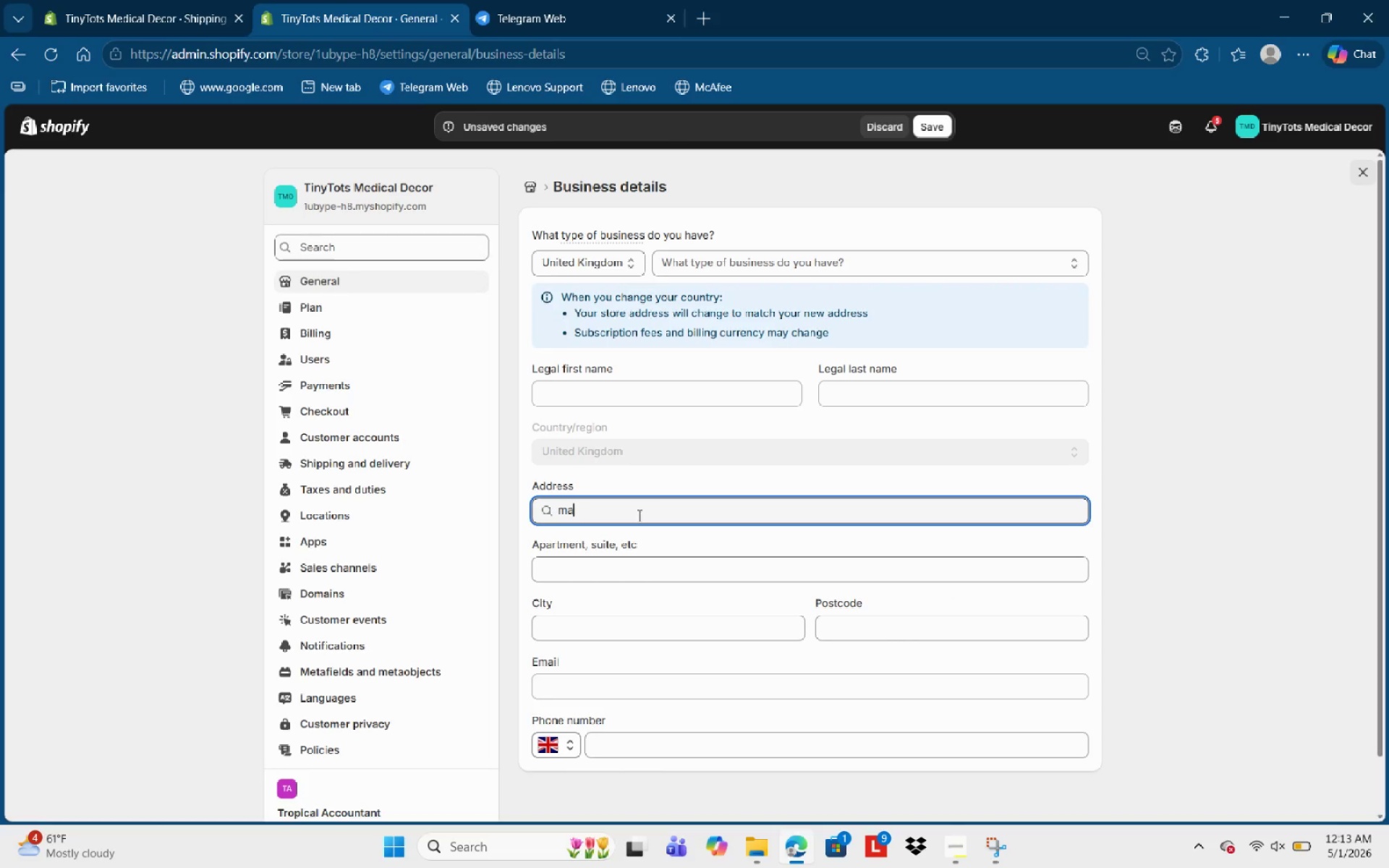 
key(C)
 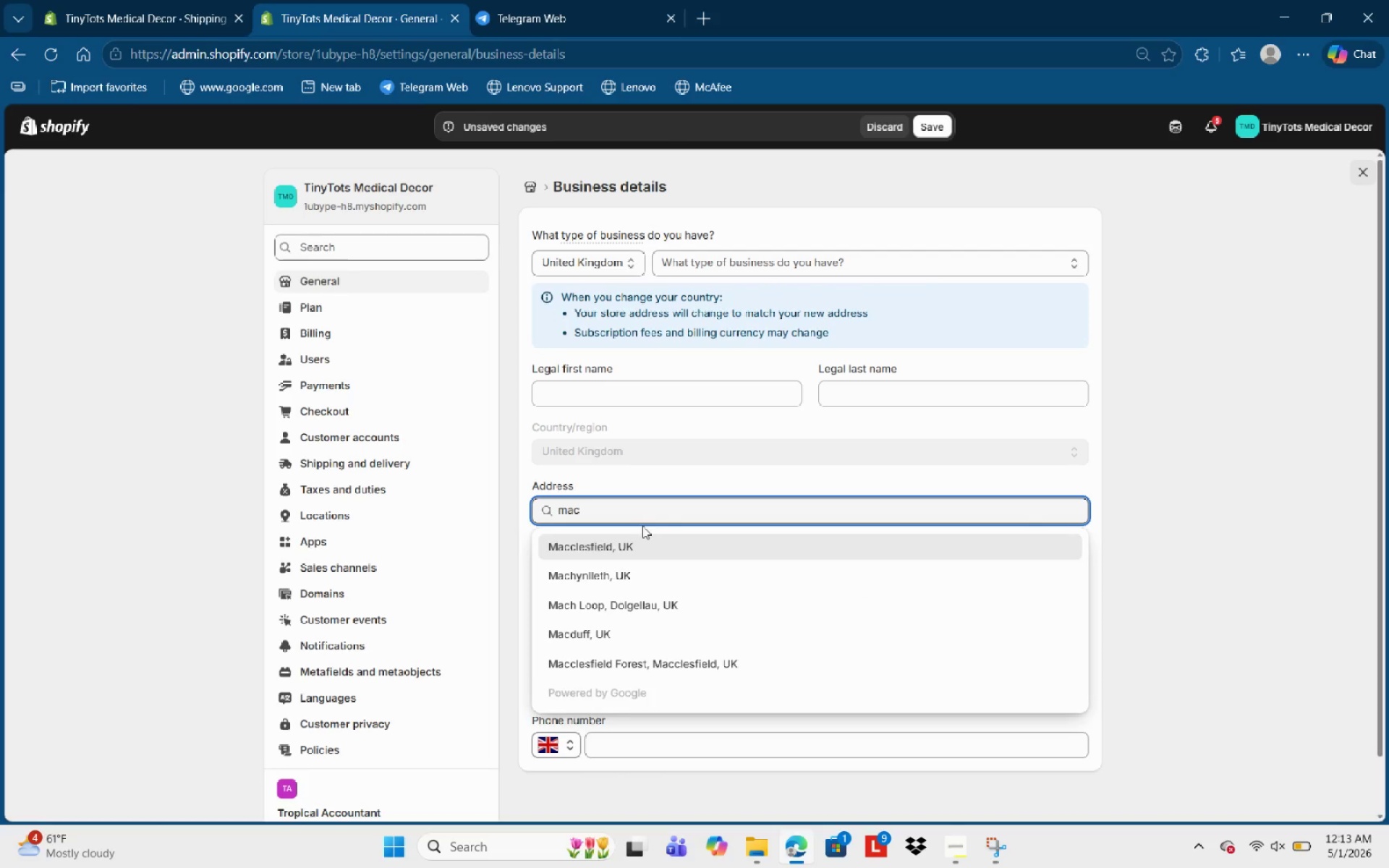 
key(Backspace)
type(nc)
 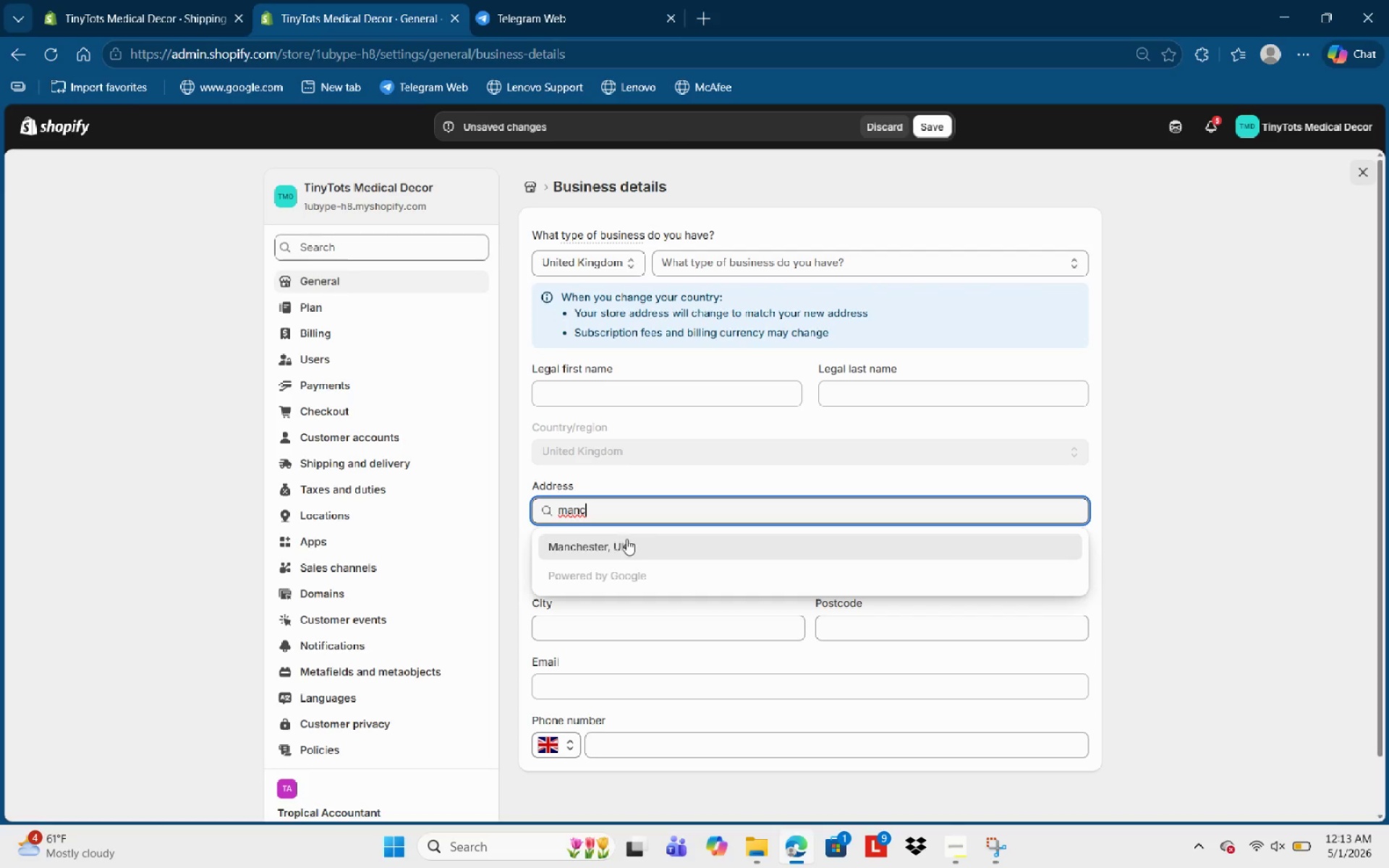 
left_click([626, 540])
 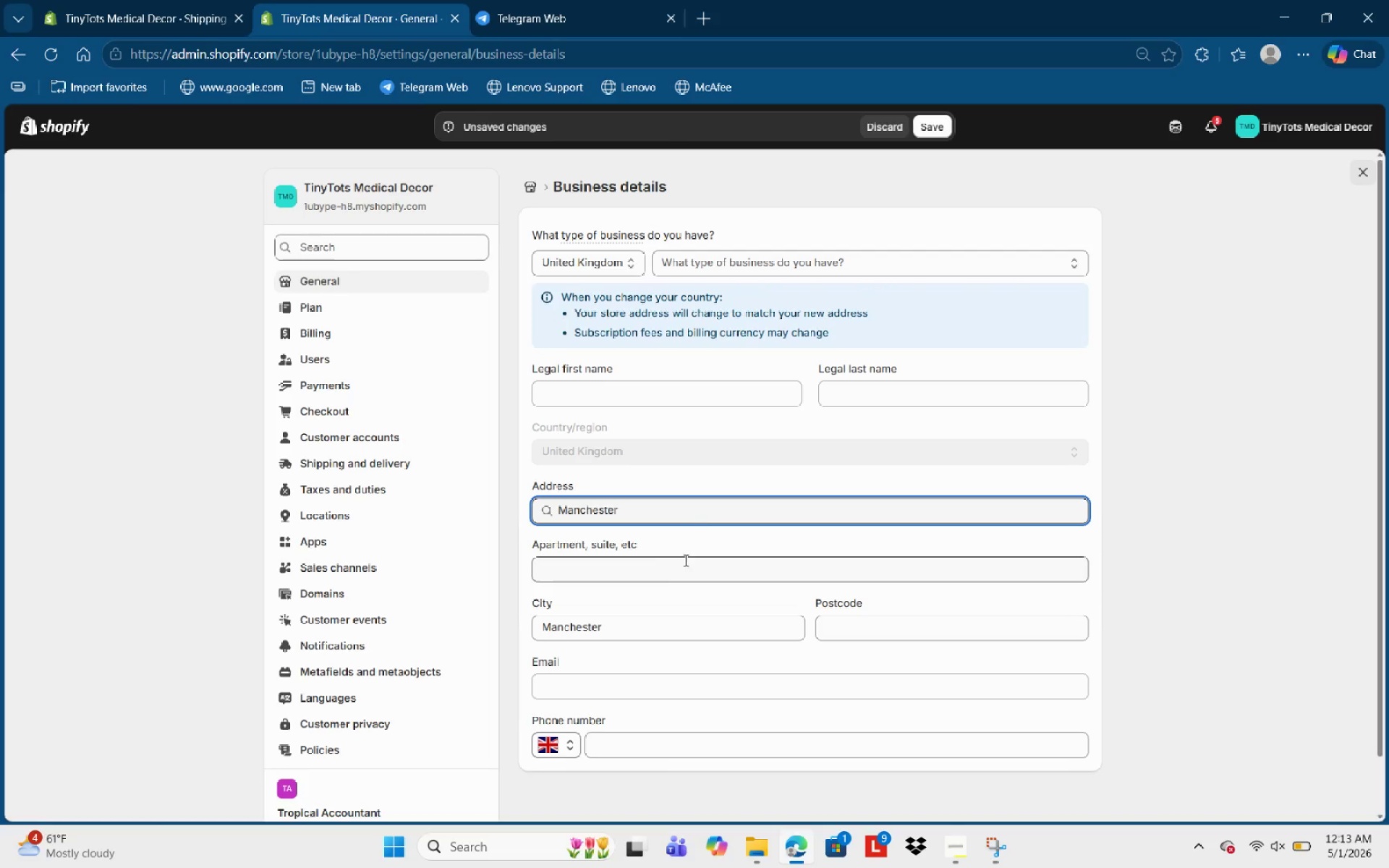 
left_click([692, 502])
 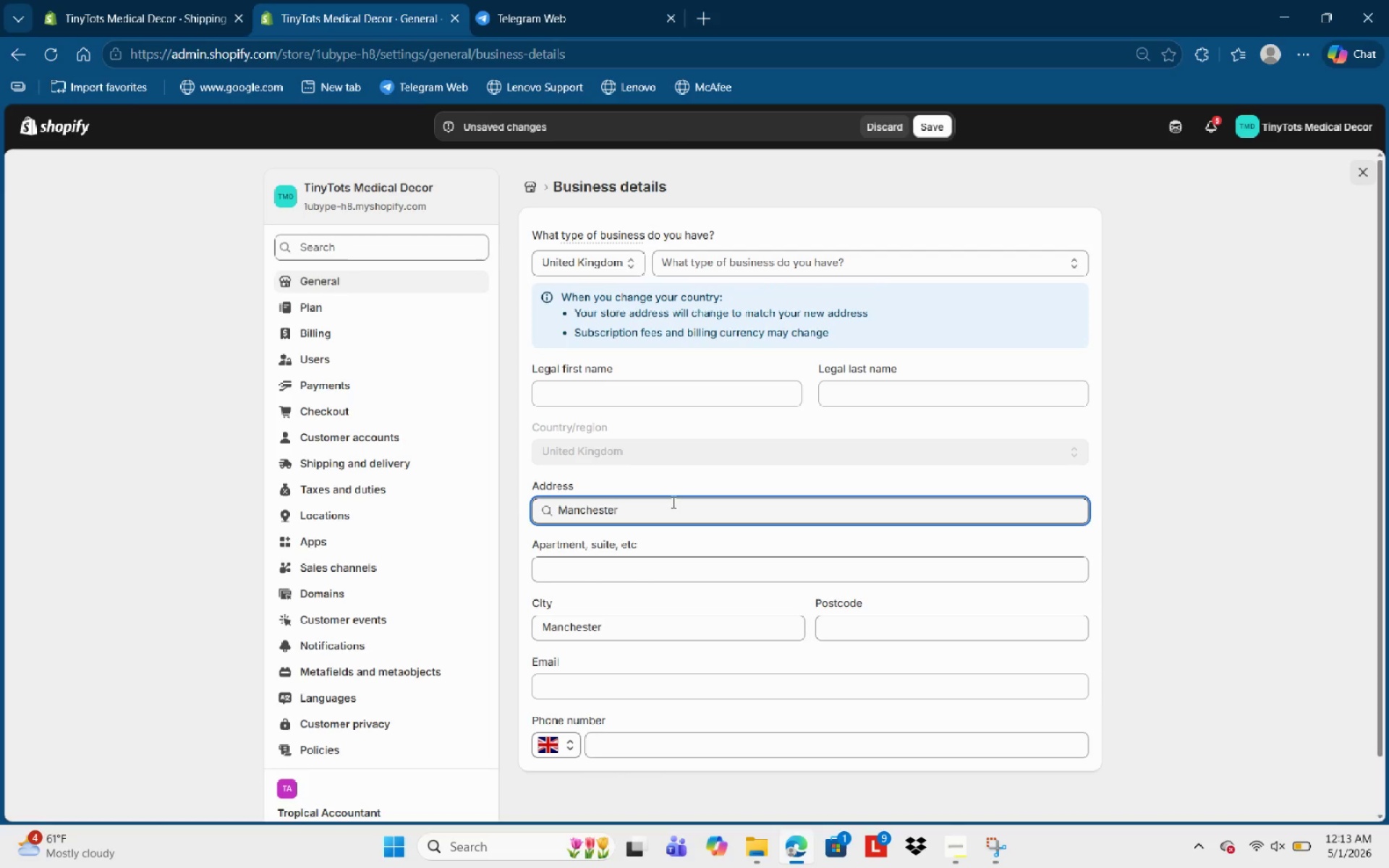 
left_click([672, 502])
 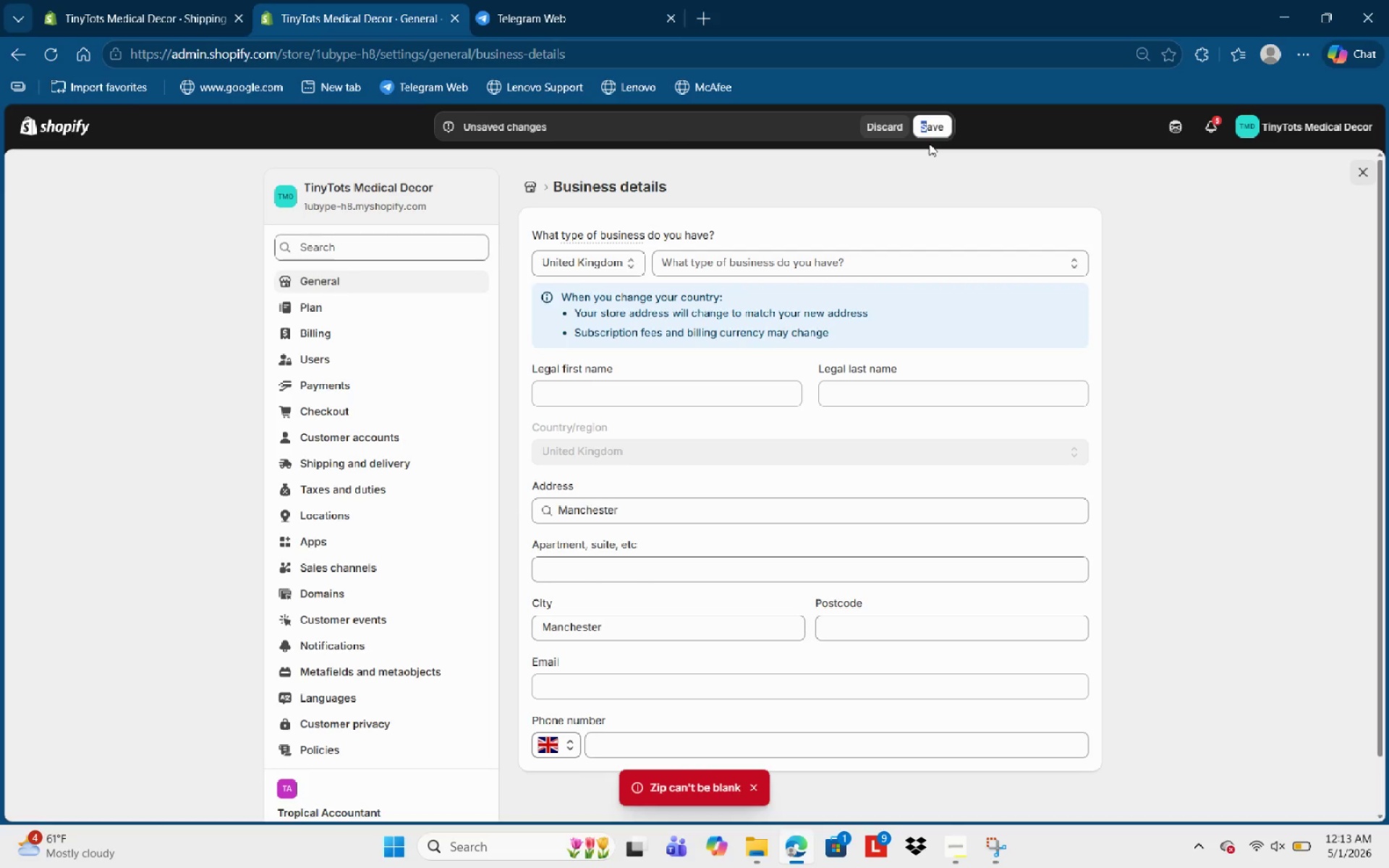 
wait(12.56)
 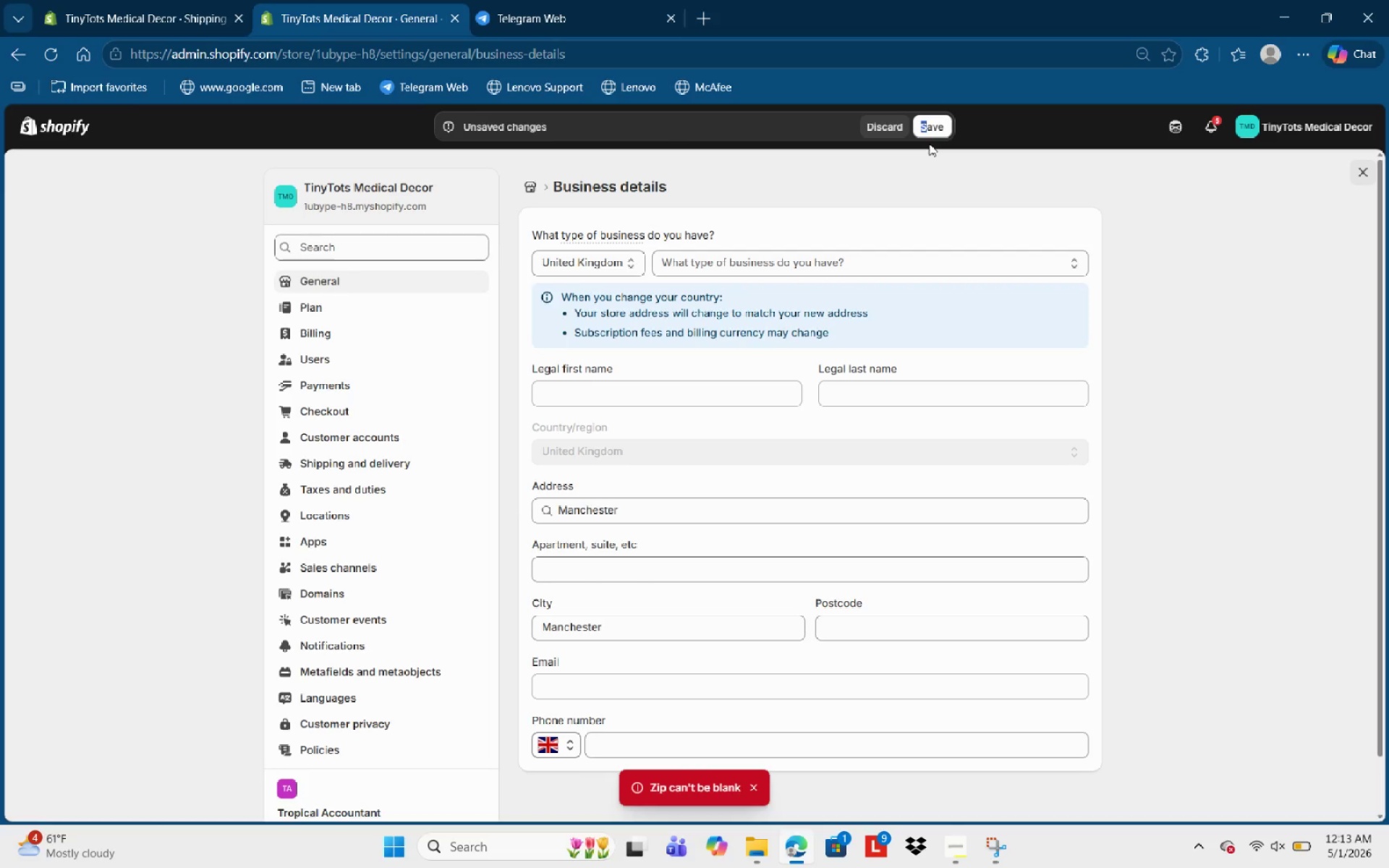 
left_click([751, 652])
 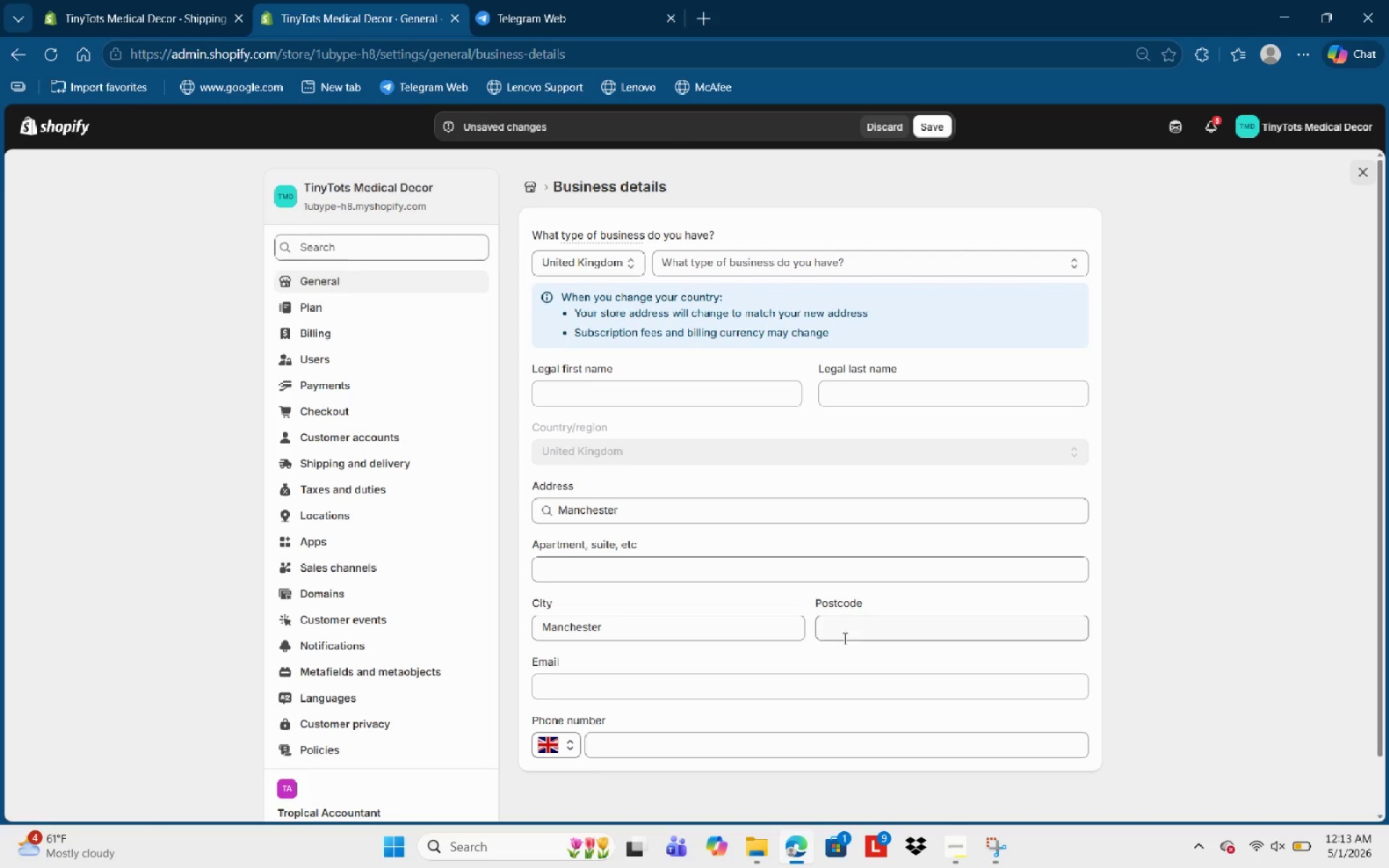 
left_click([844, 638])
 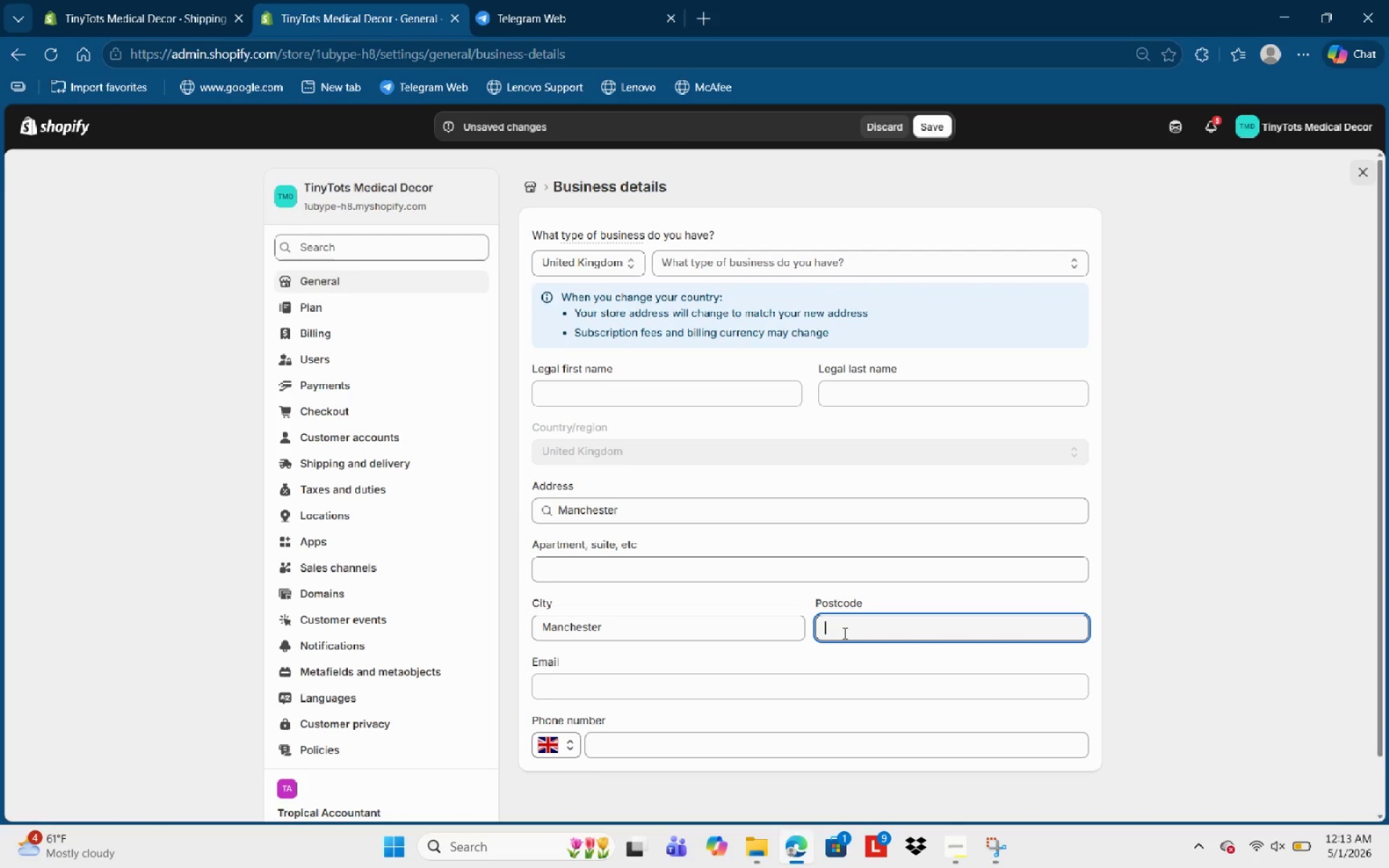 
type(MA1145)
 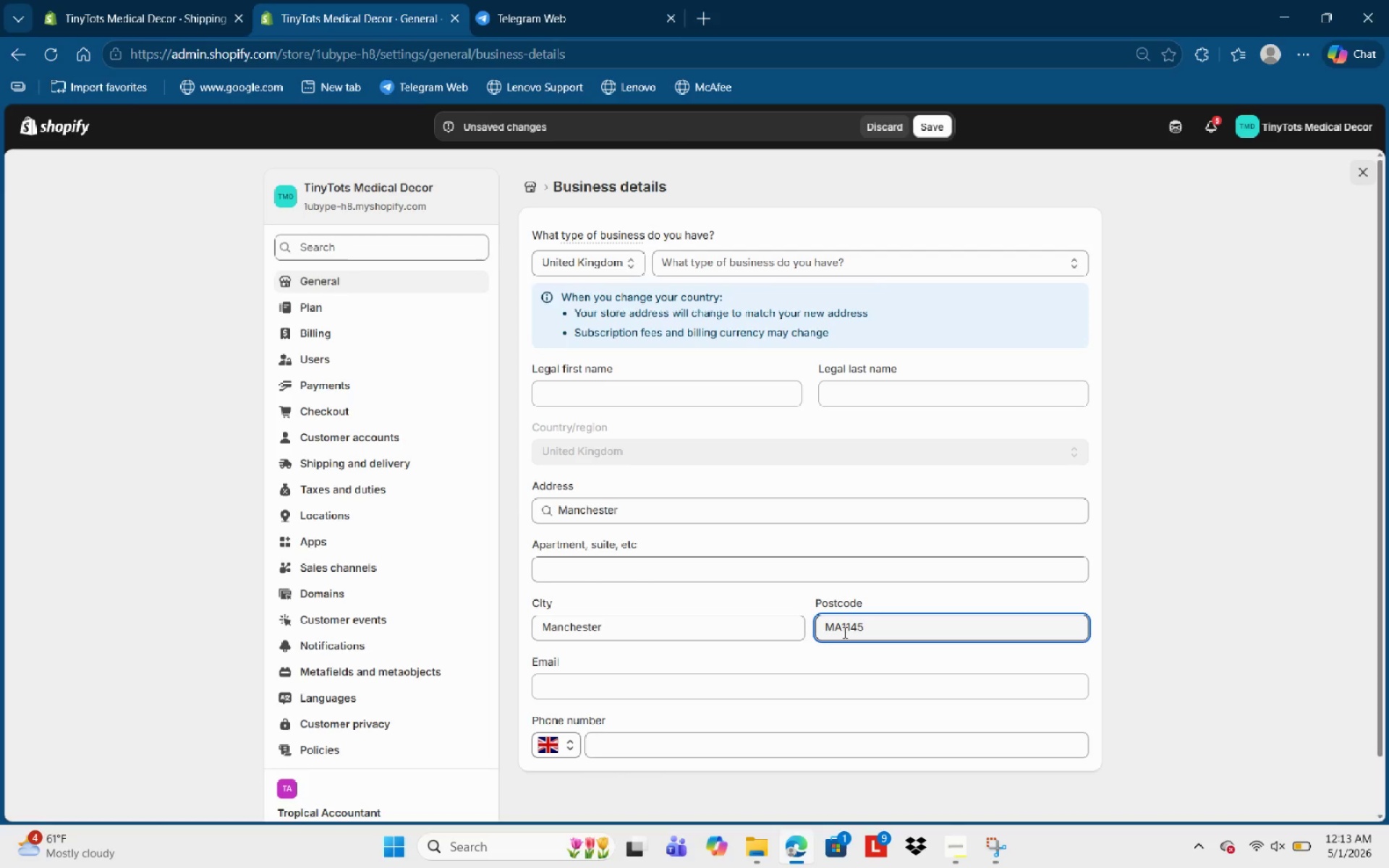 
left_click([950, 121])
 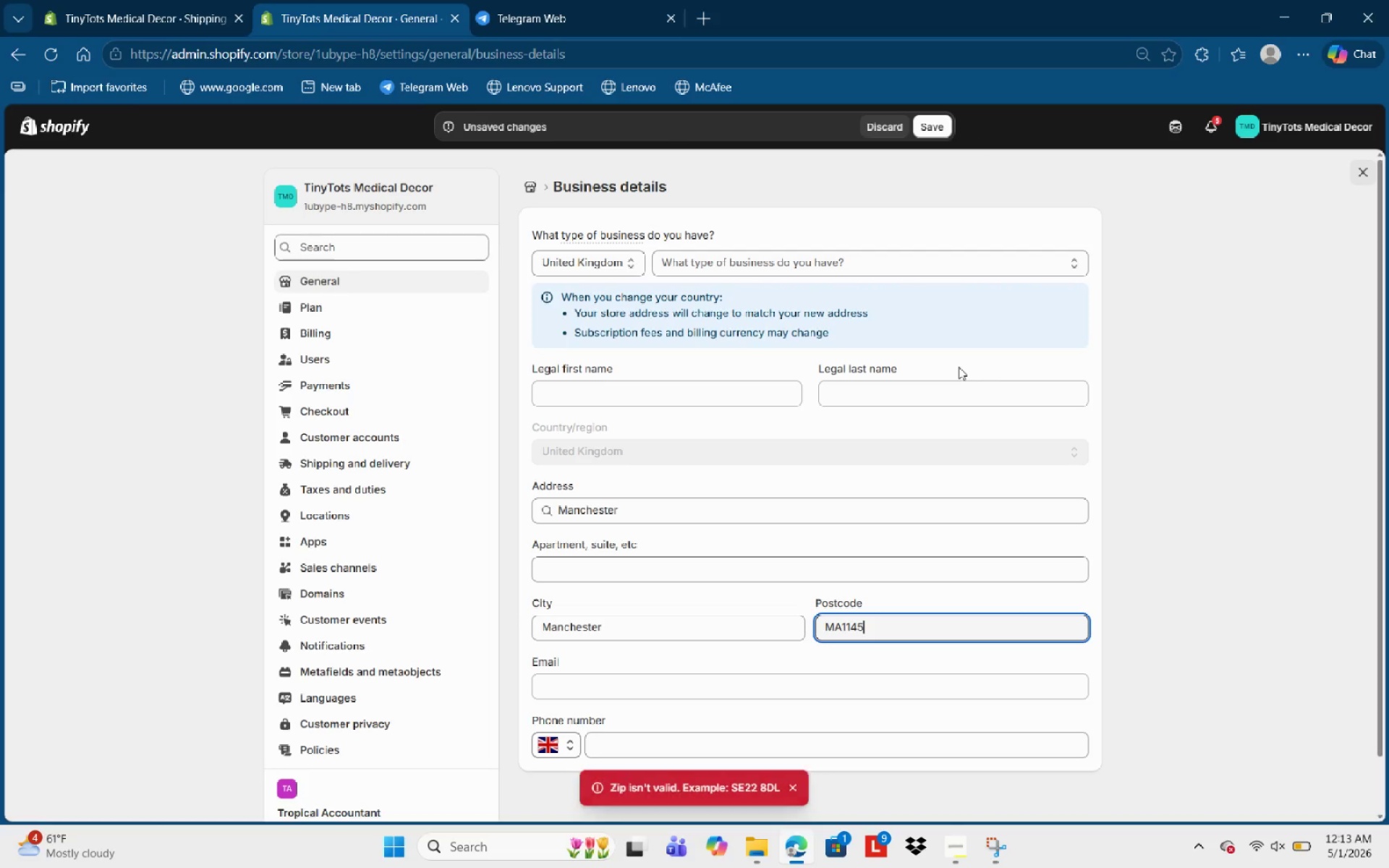 
wait(10.7)
 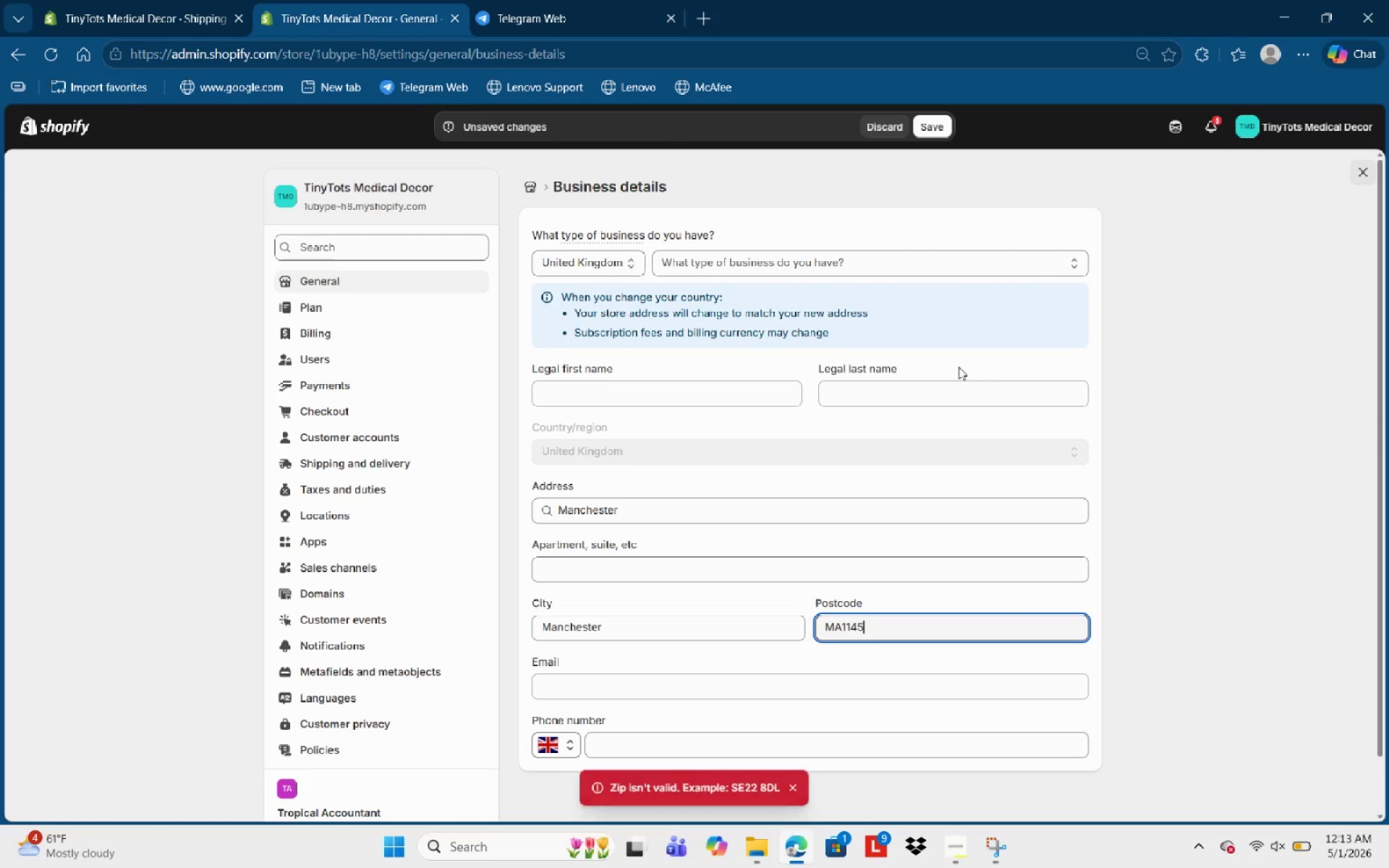 
left_click([654, 522])
 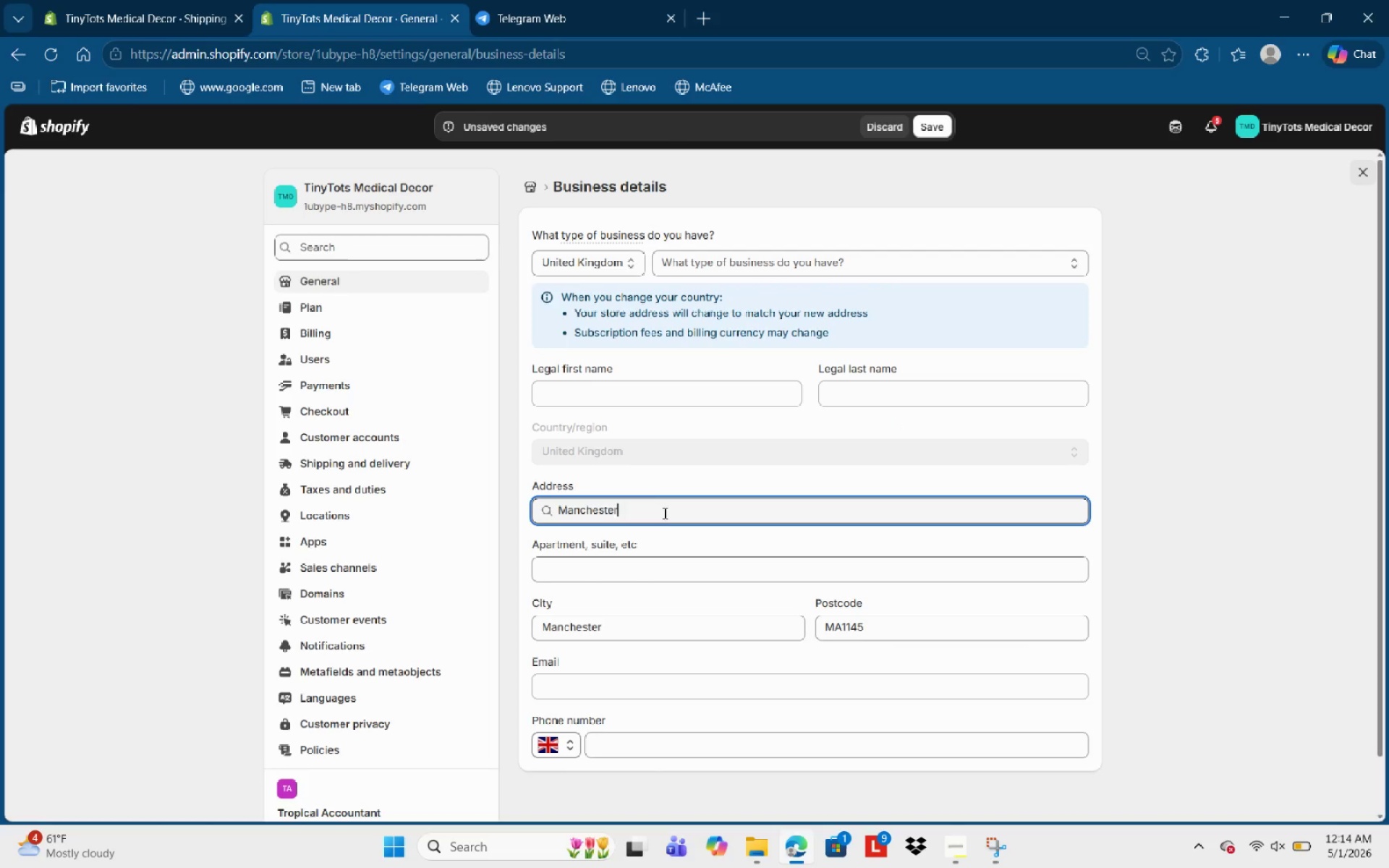 
left_click([664, 512])
 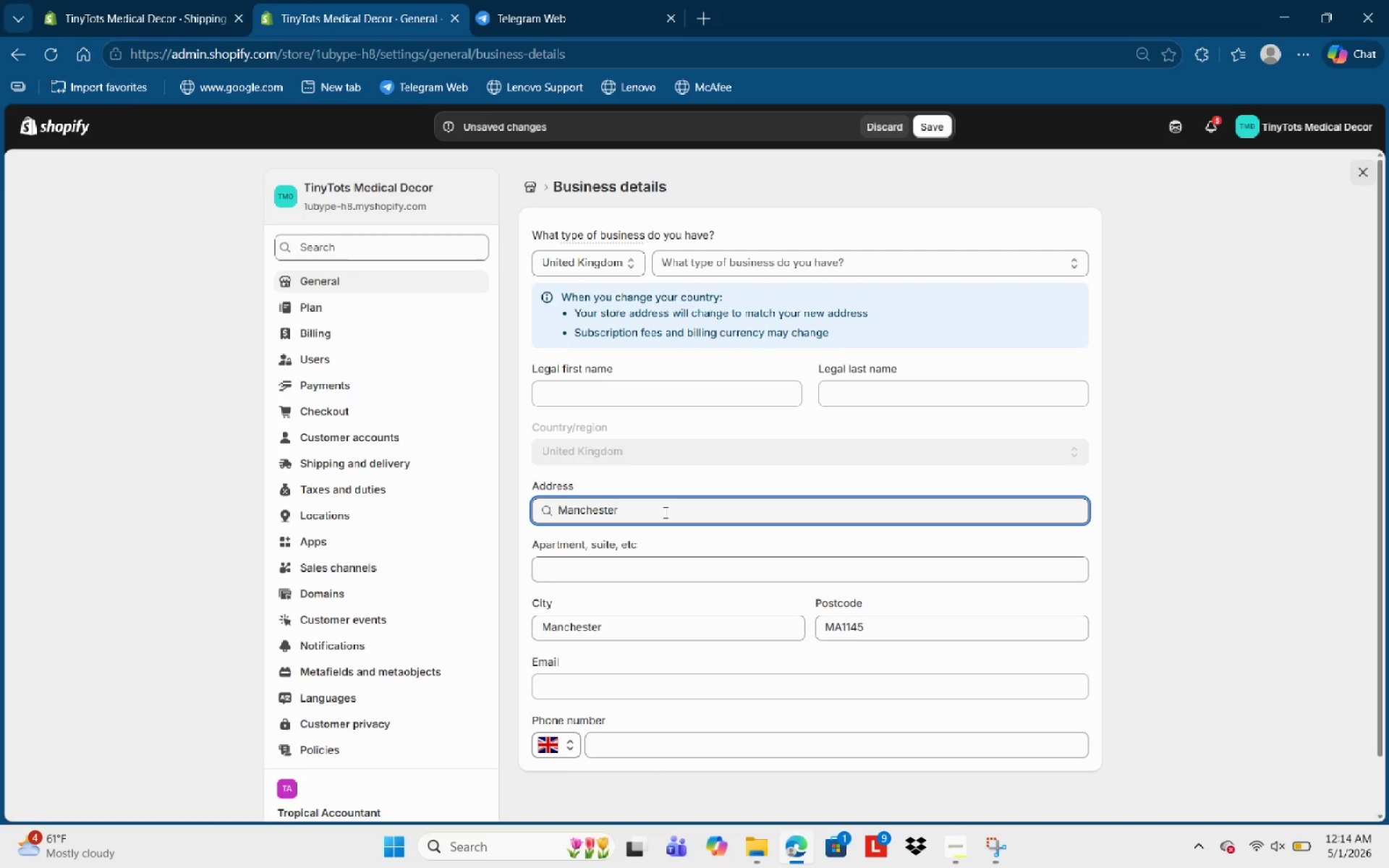 
key(Space)
 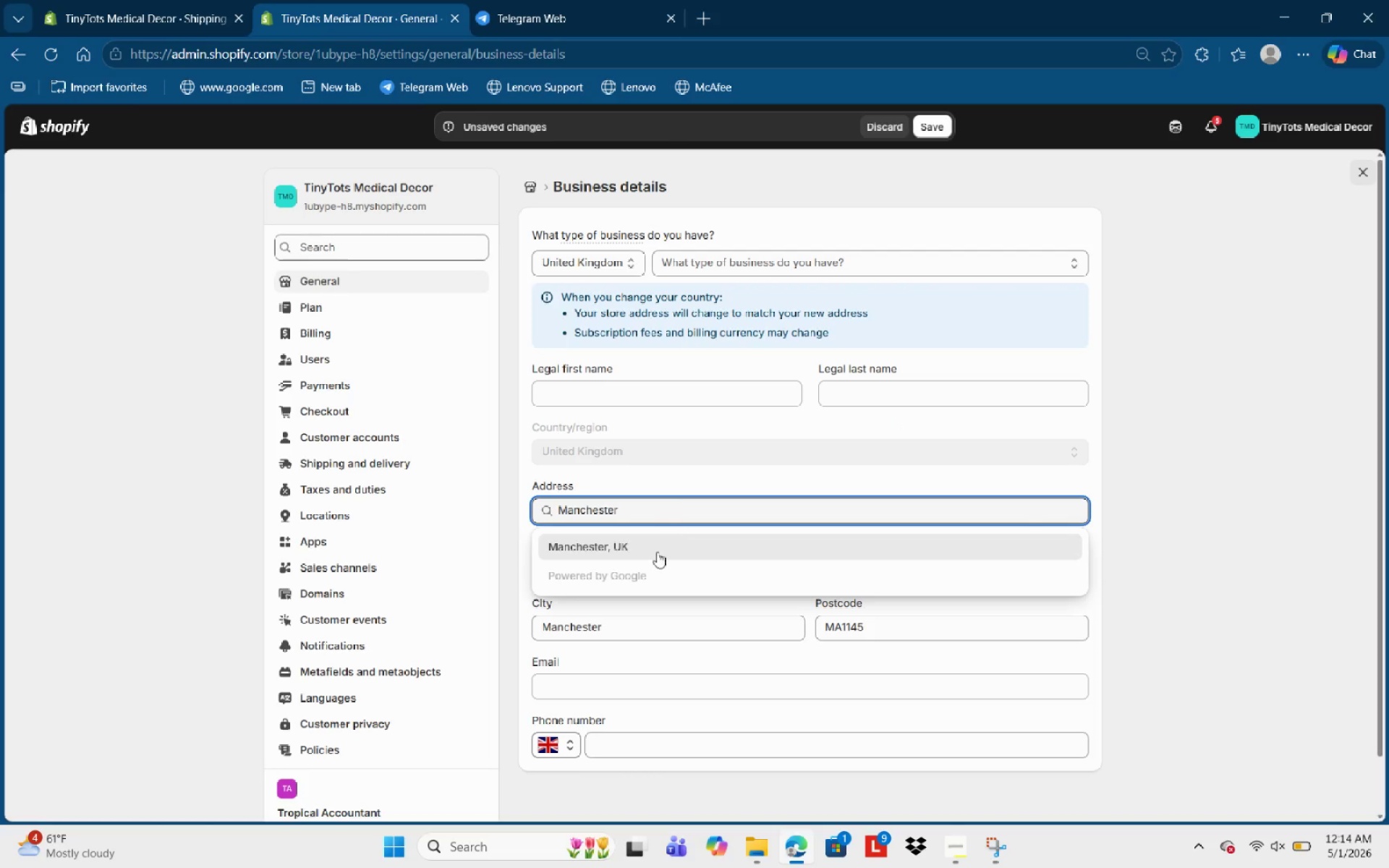 
left_click([584, 549])
 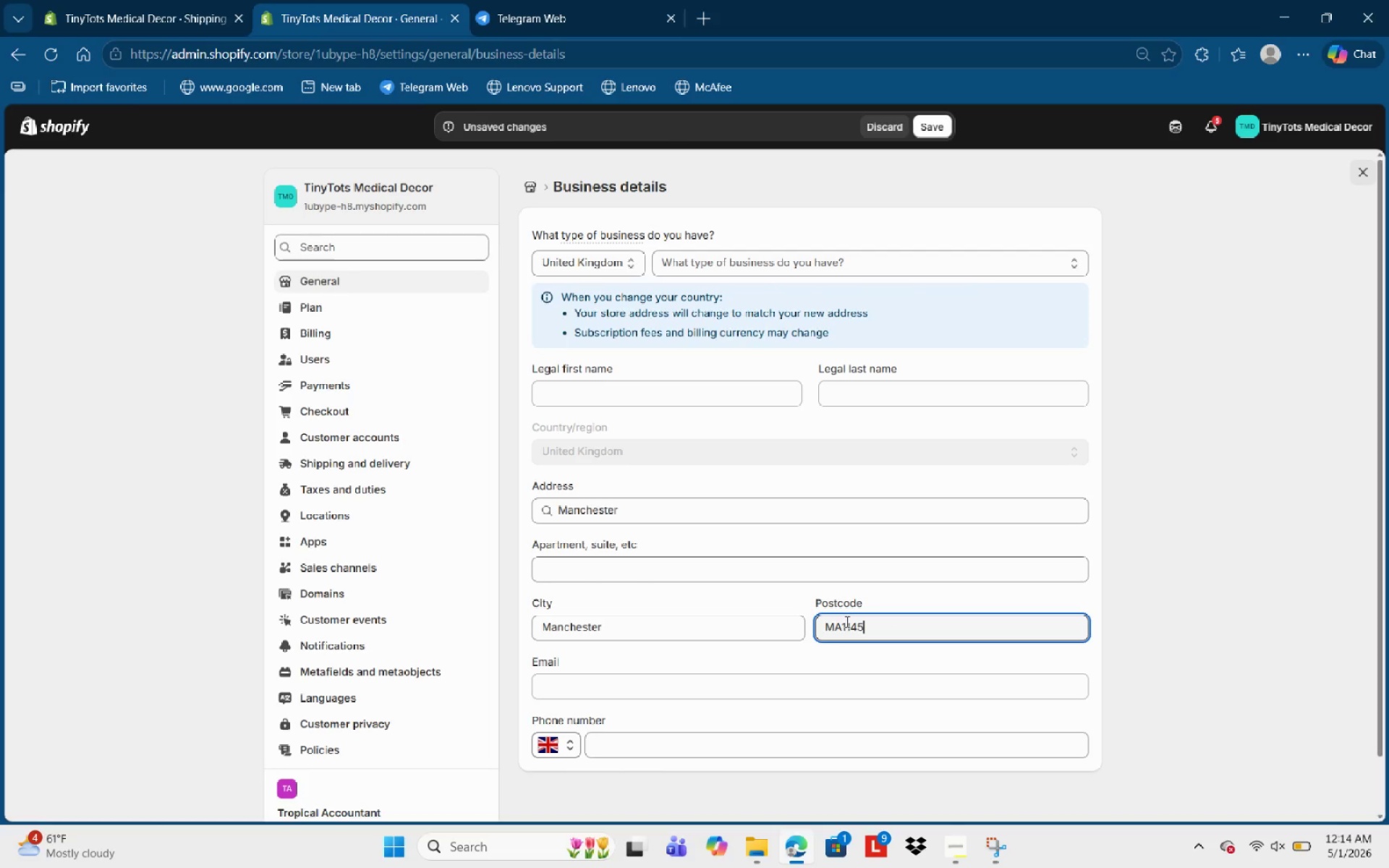 
left_click([850, 624])
 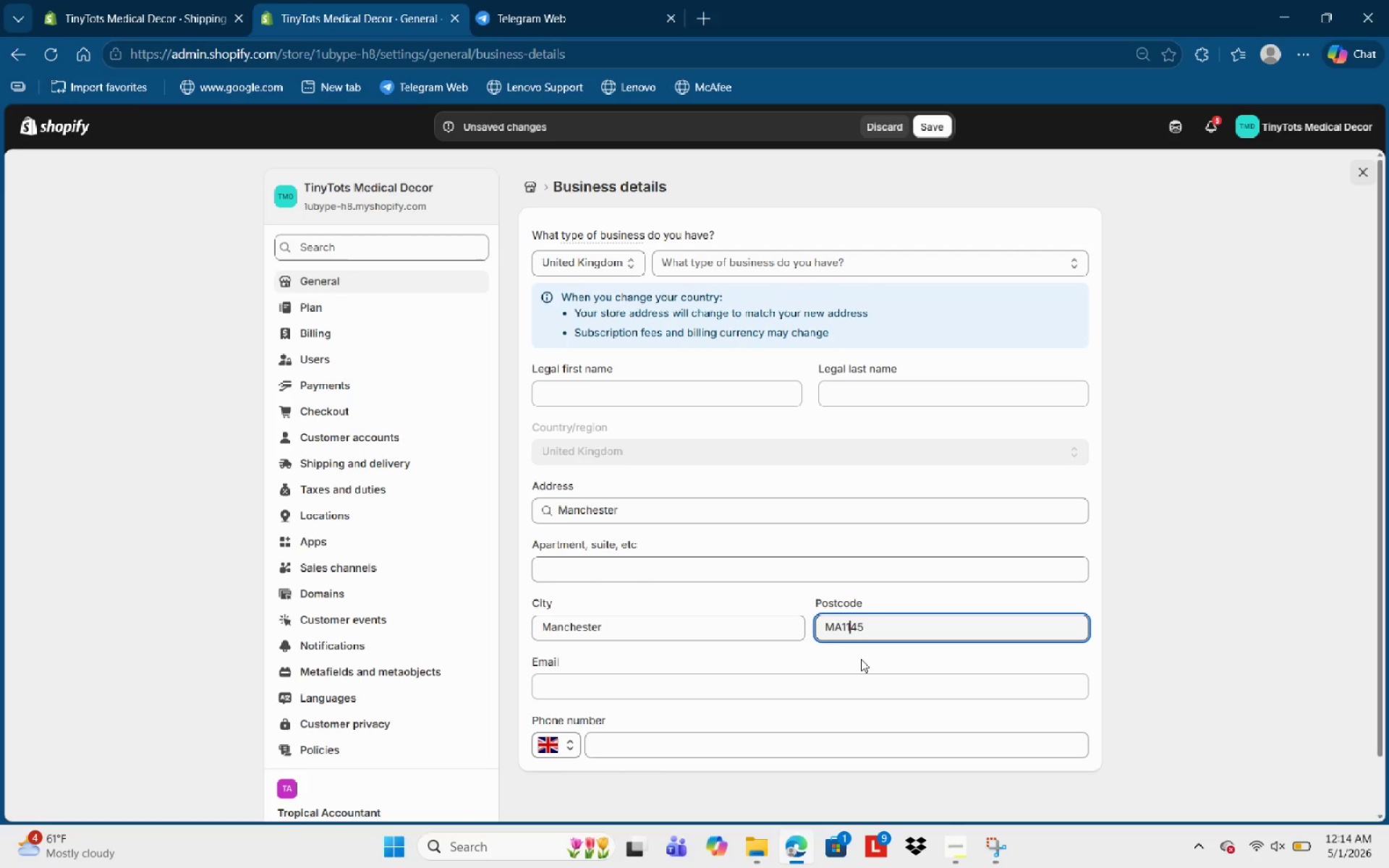 
key(E)
 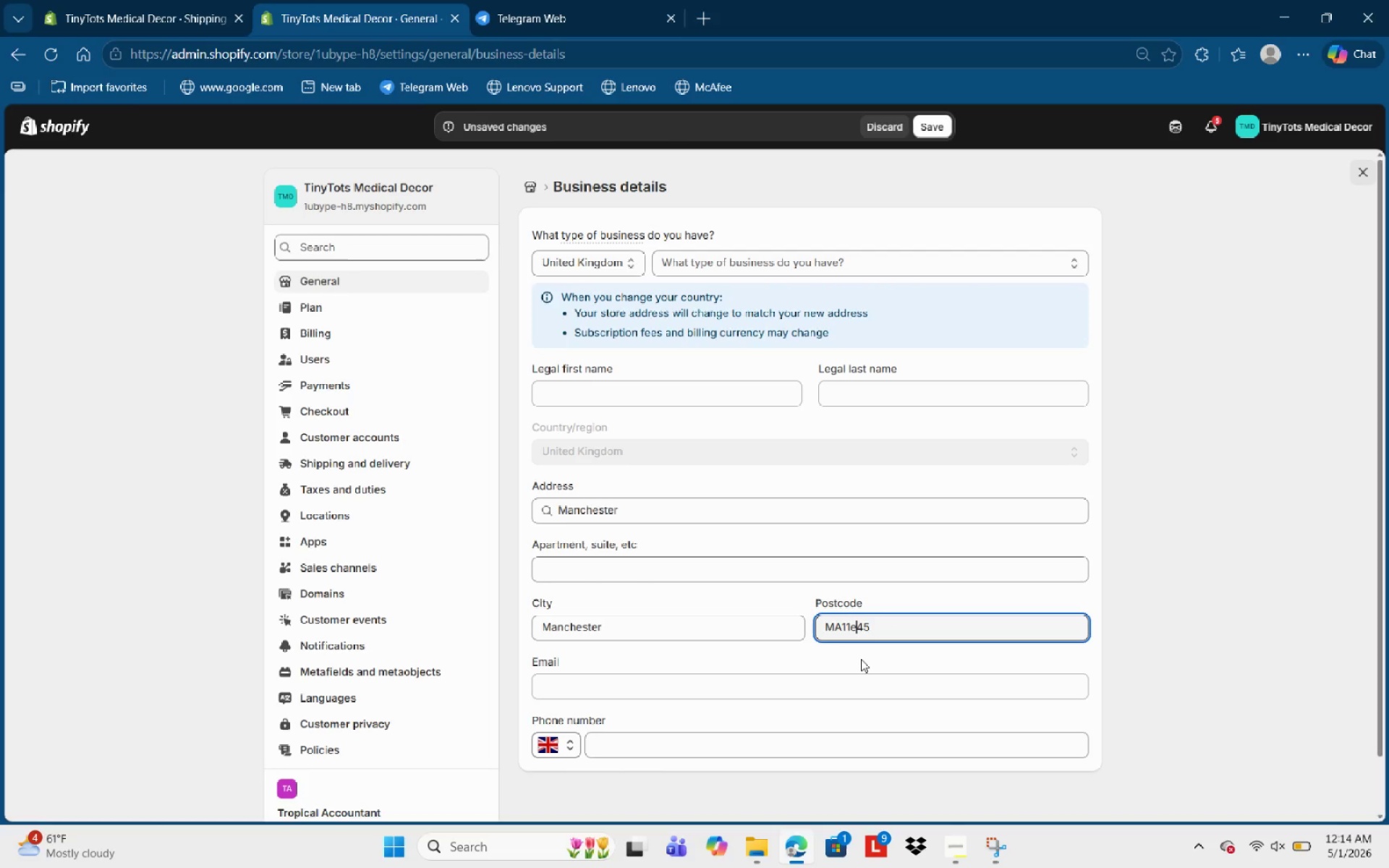 
key(Backspace)
 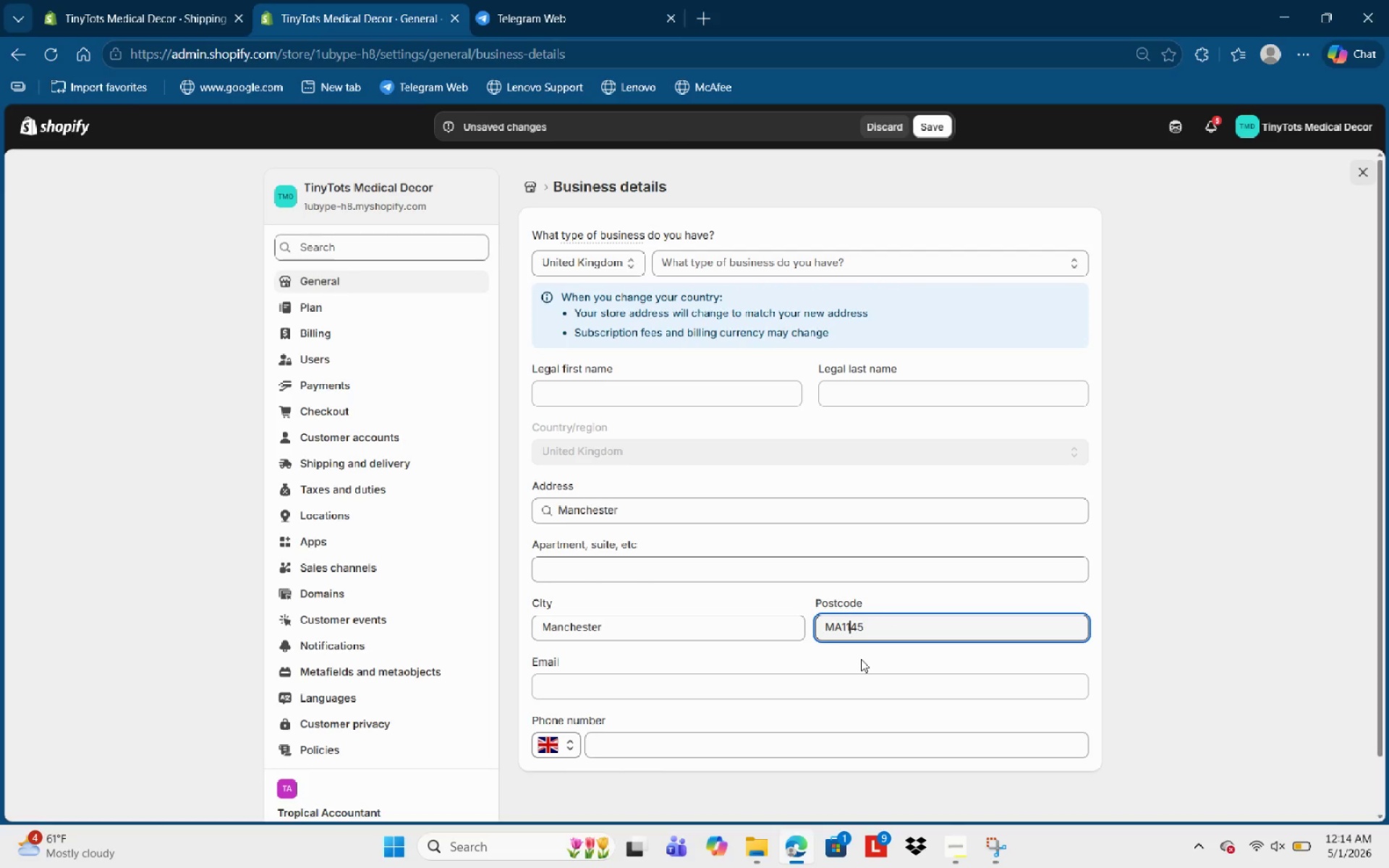 
key(Shift+2)
 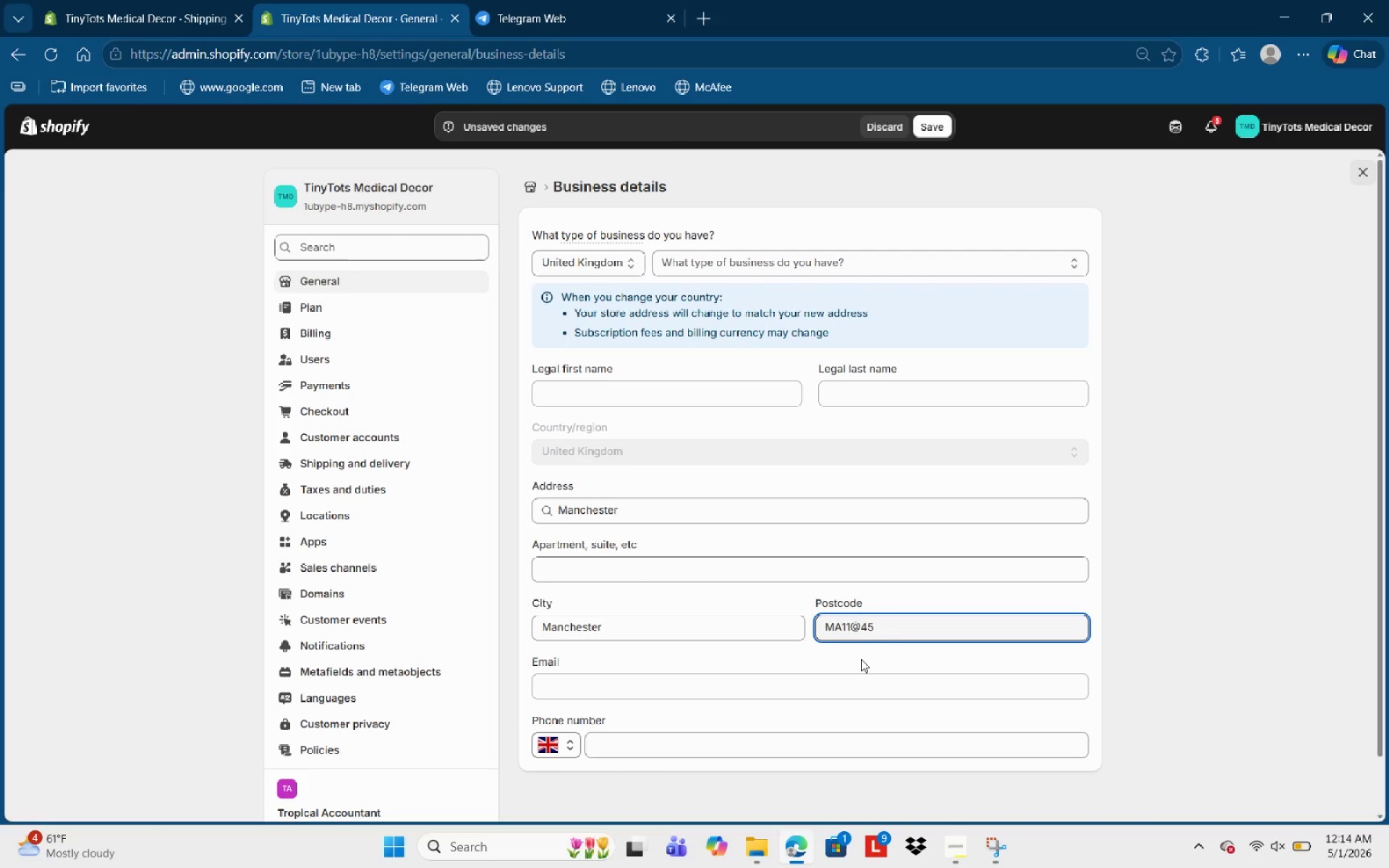 
key(Backspace)
 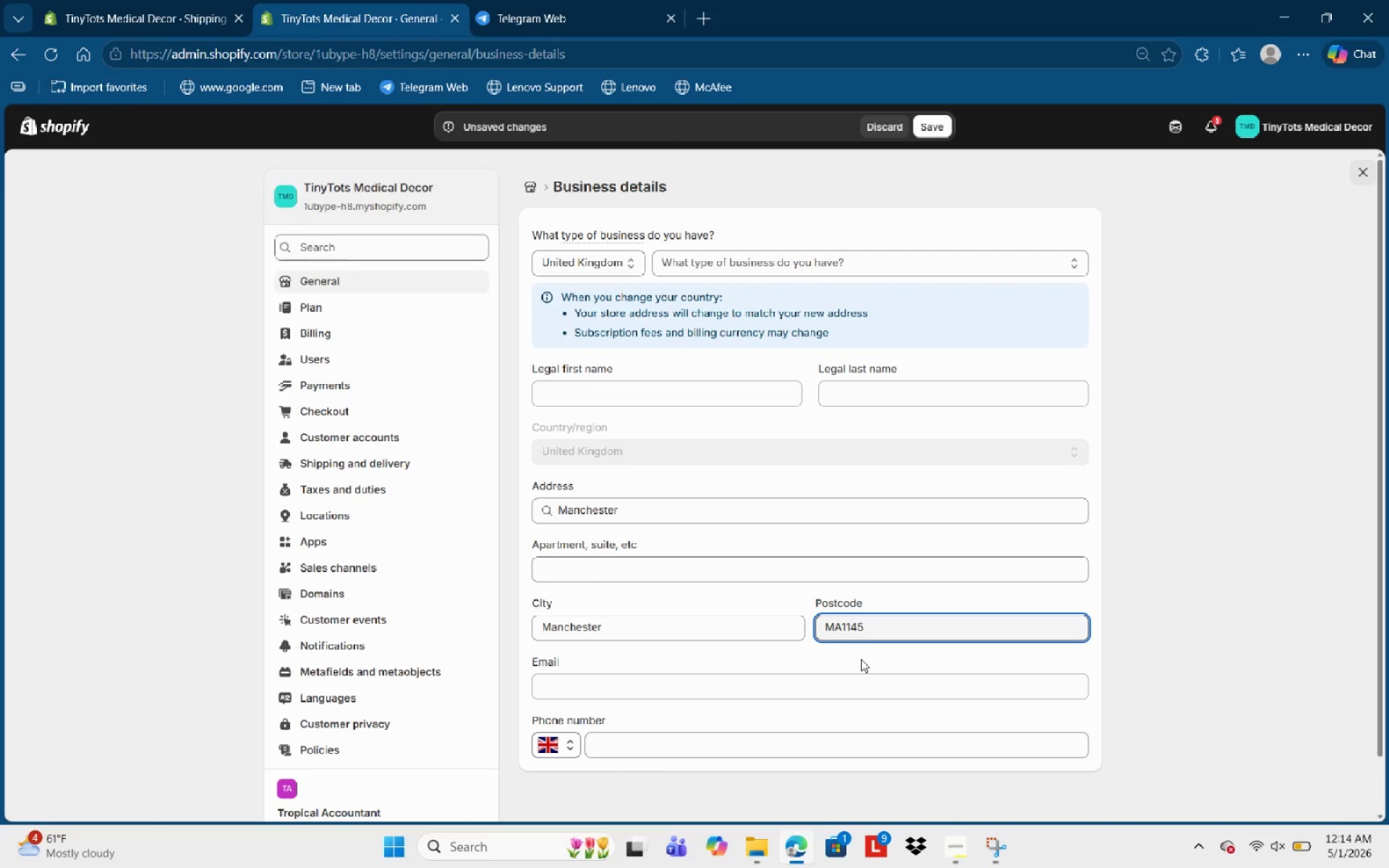 
key(Shift+E)
 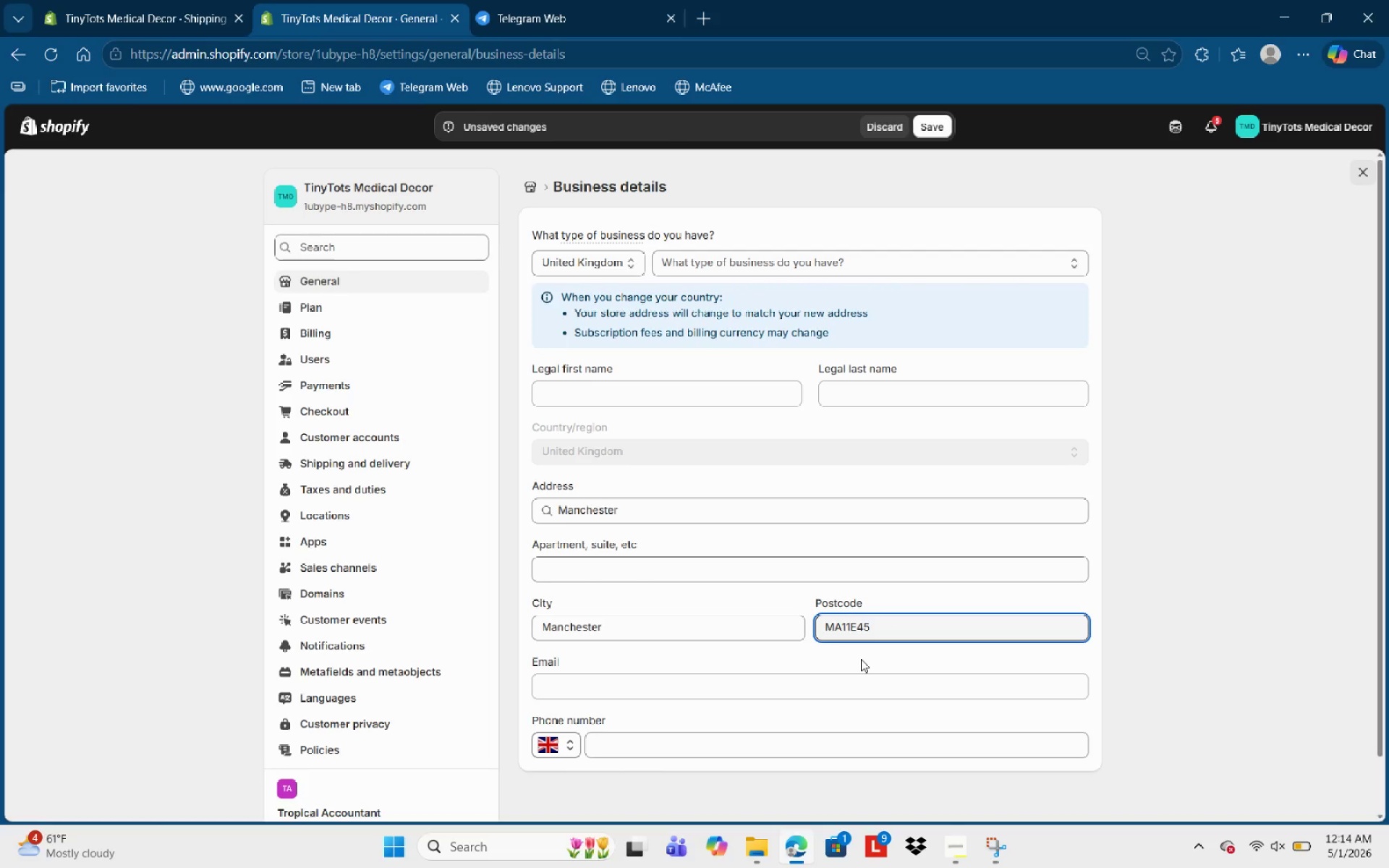 
key(NumpadEnter)
 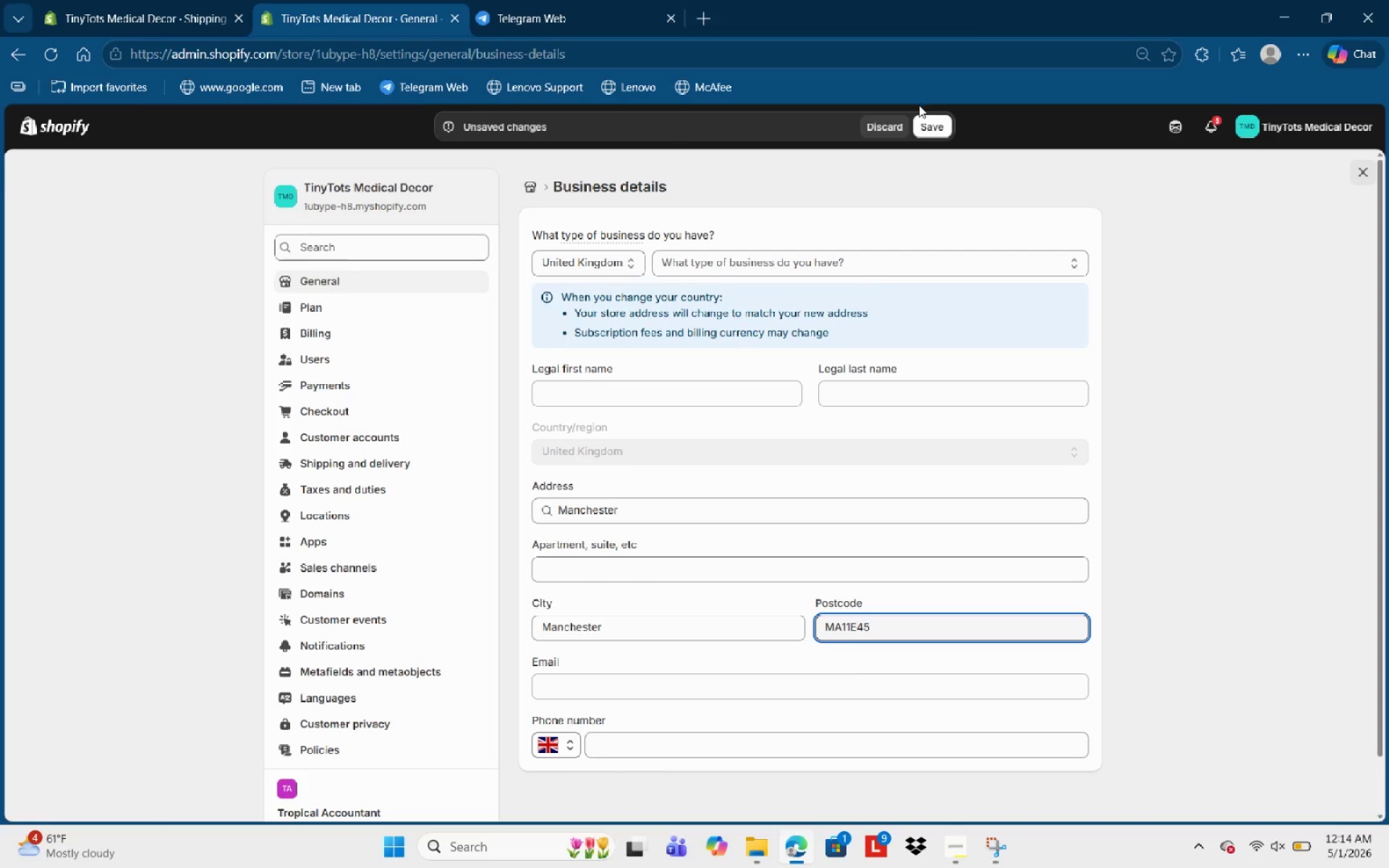 
left_click([927, 128])
 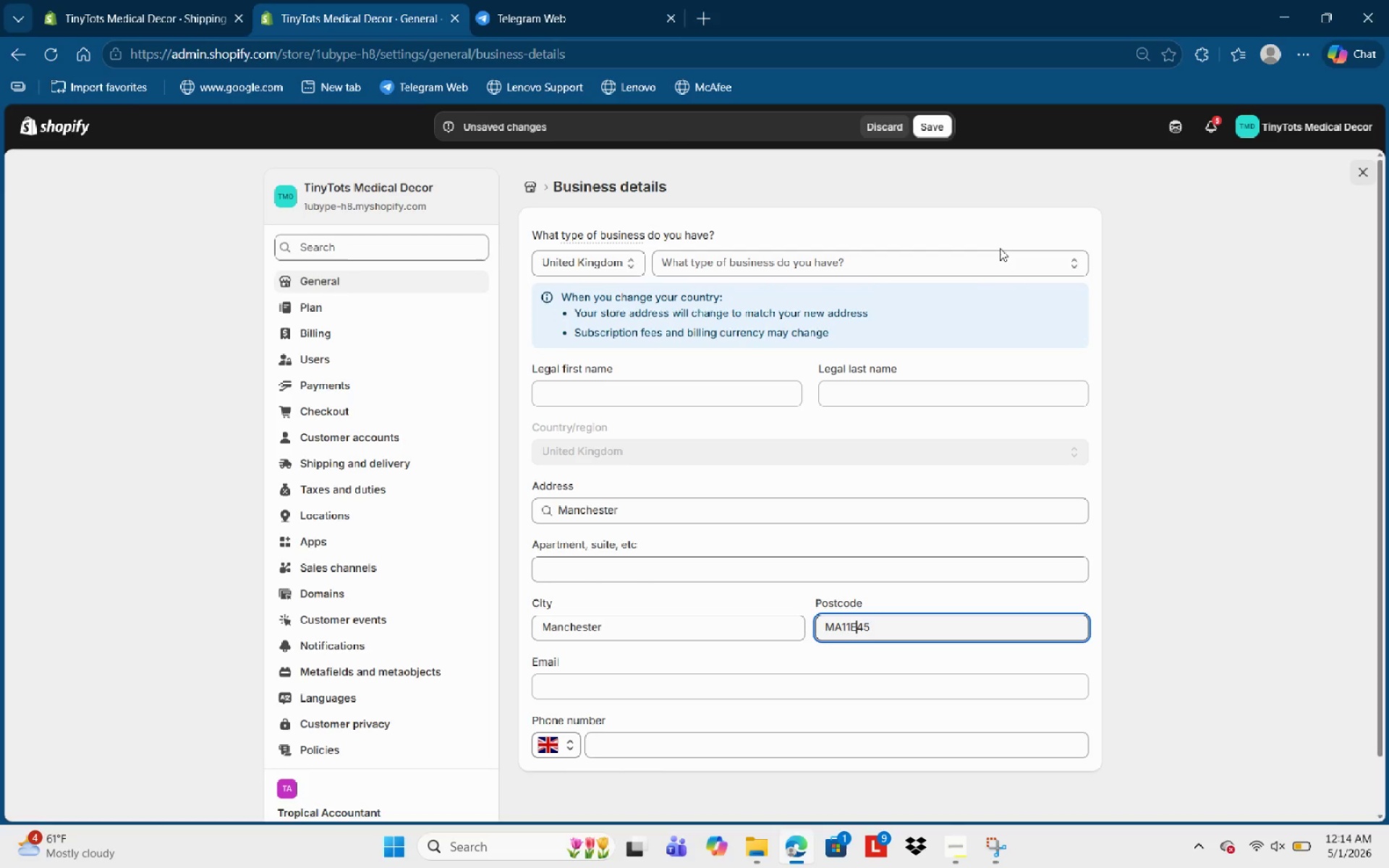 
wait(26.58)
 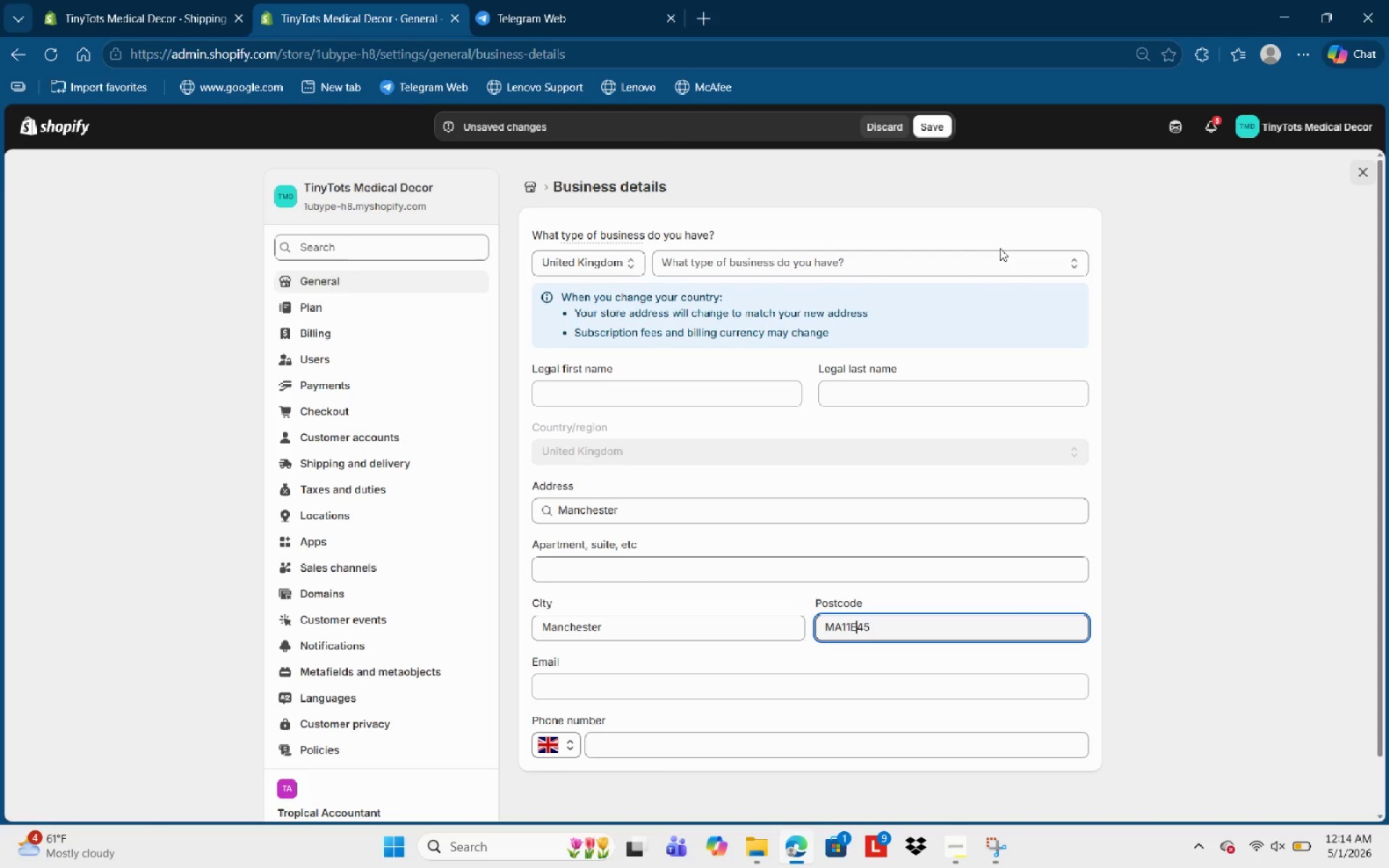 
left_click([862, 628])
 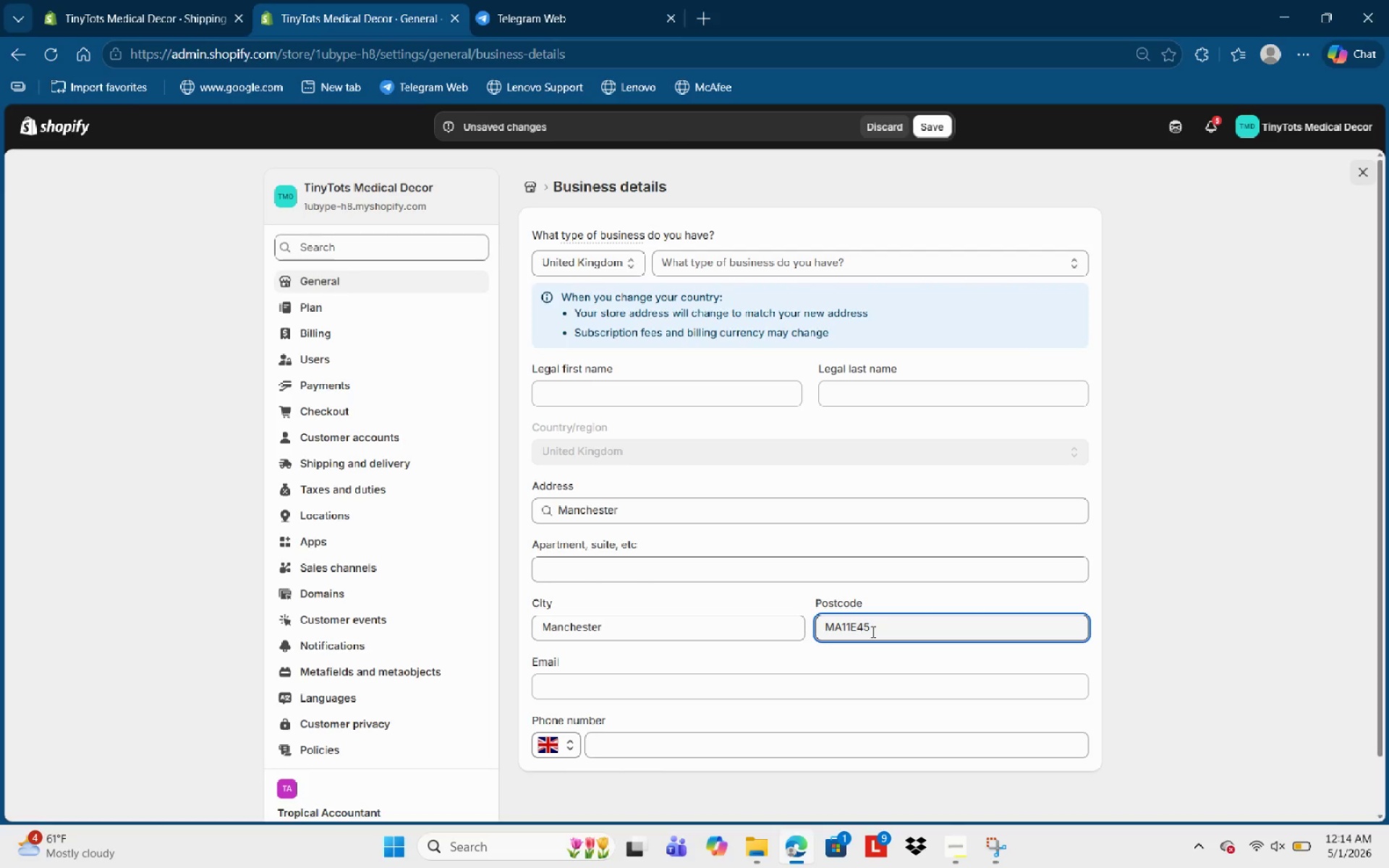 
key(Backspace)
 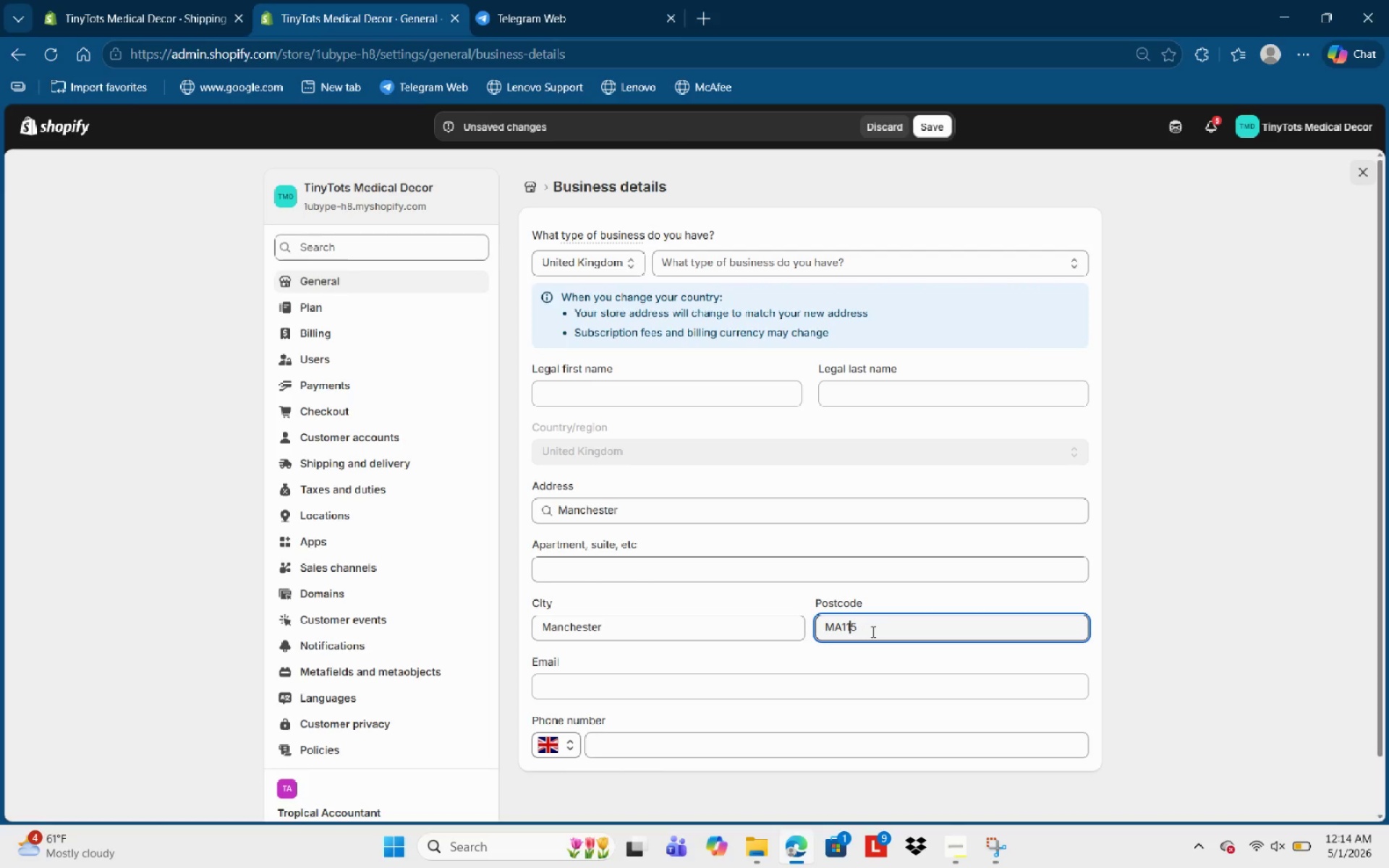 
key(Backspace)
 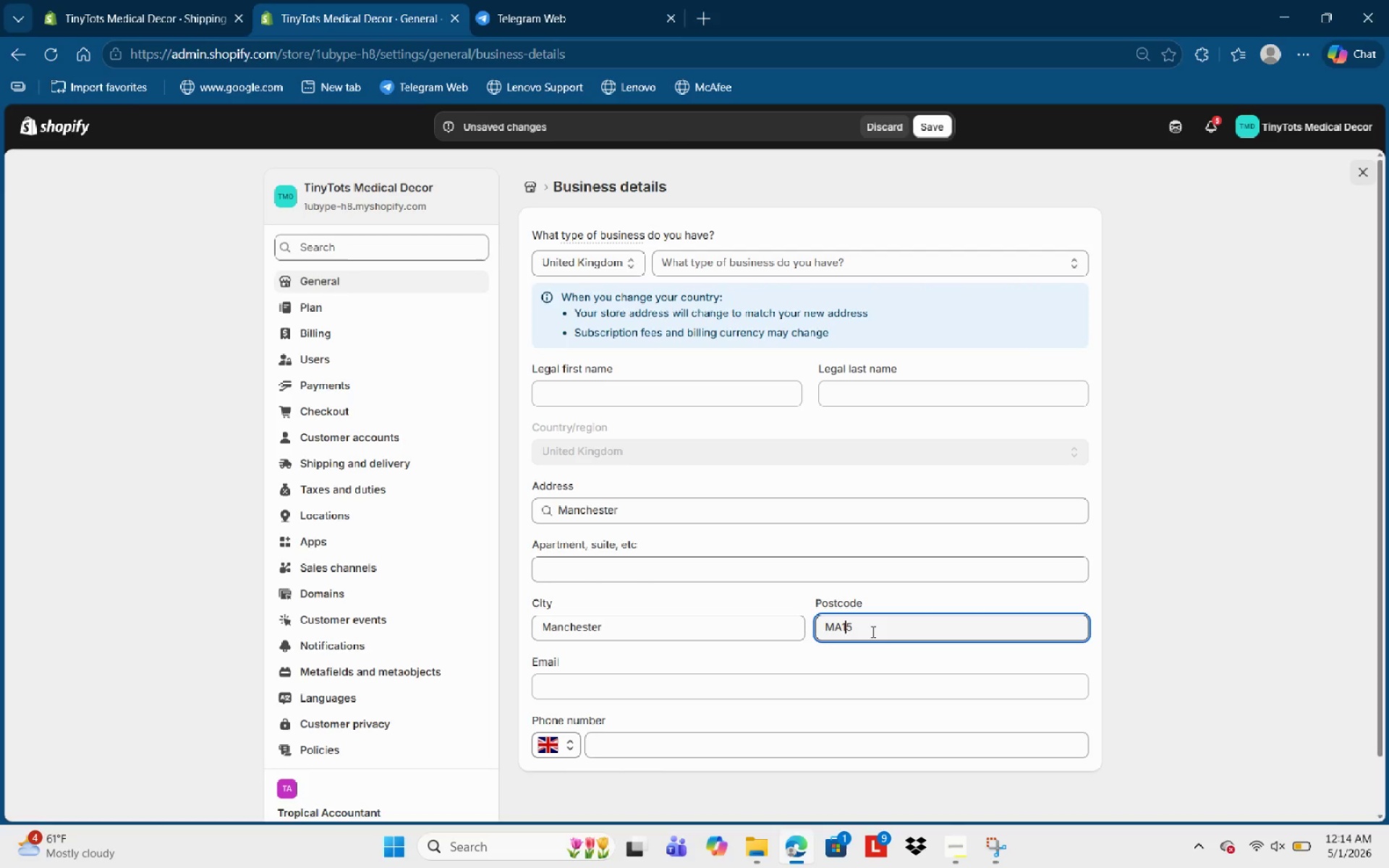 
key(Backspace)
 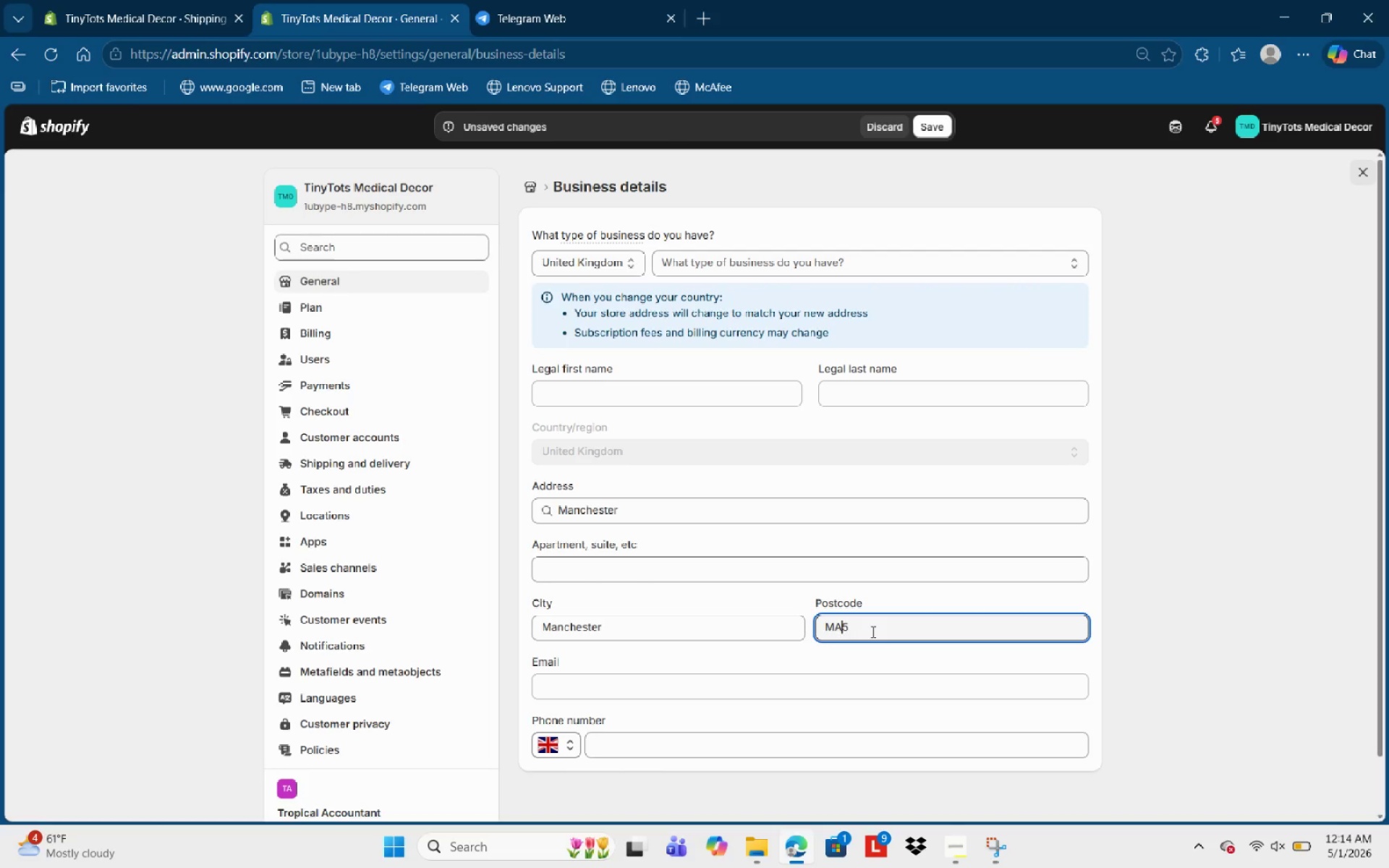 
key(Backspace)
 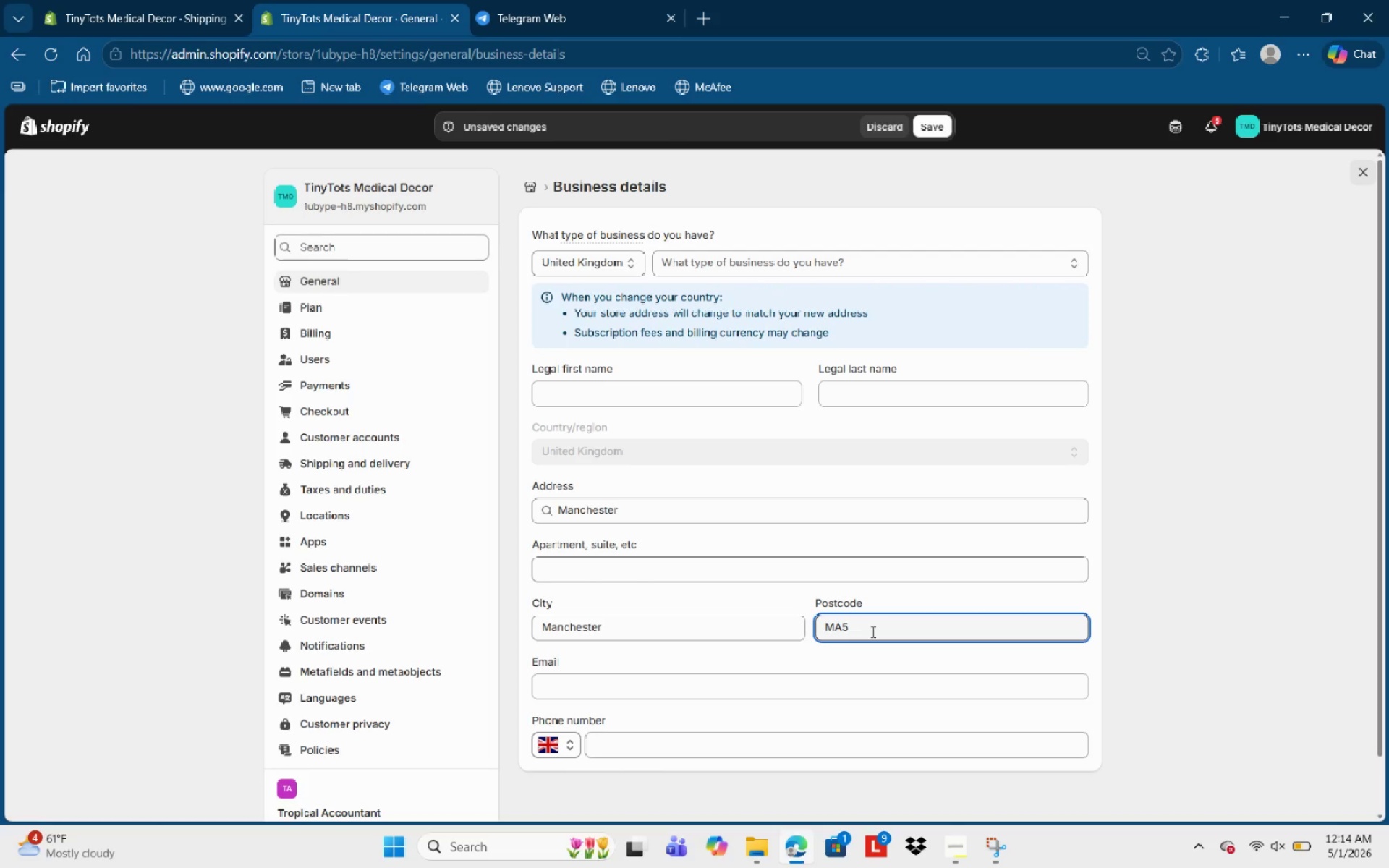 
key(Backspace)
 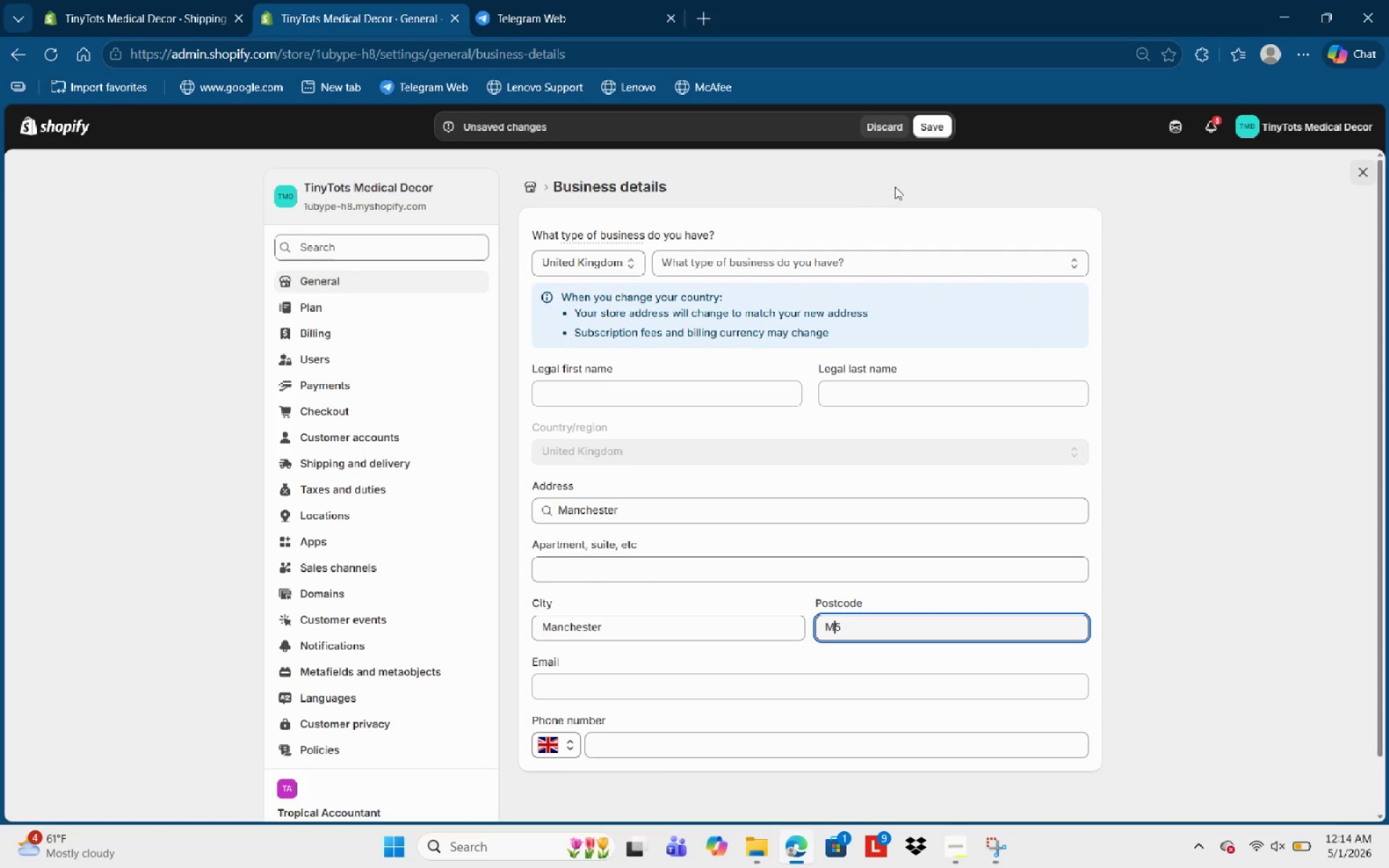 
left_click([921, 125])
 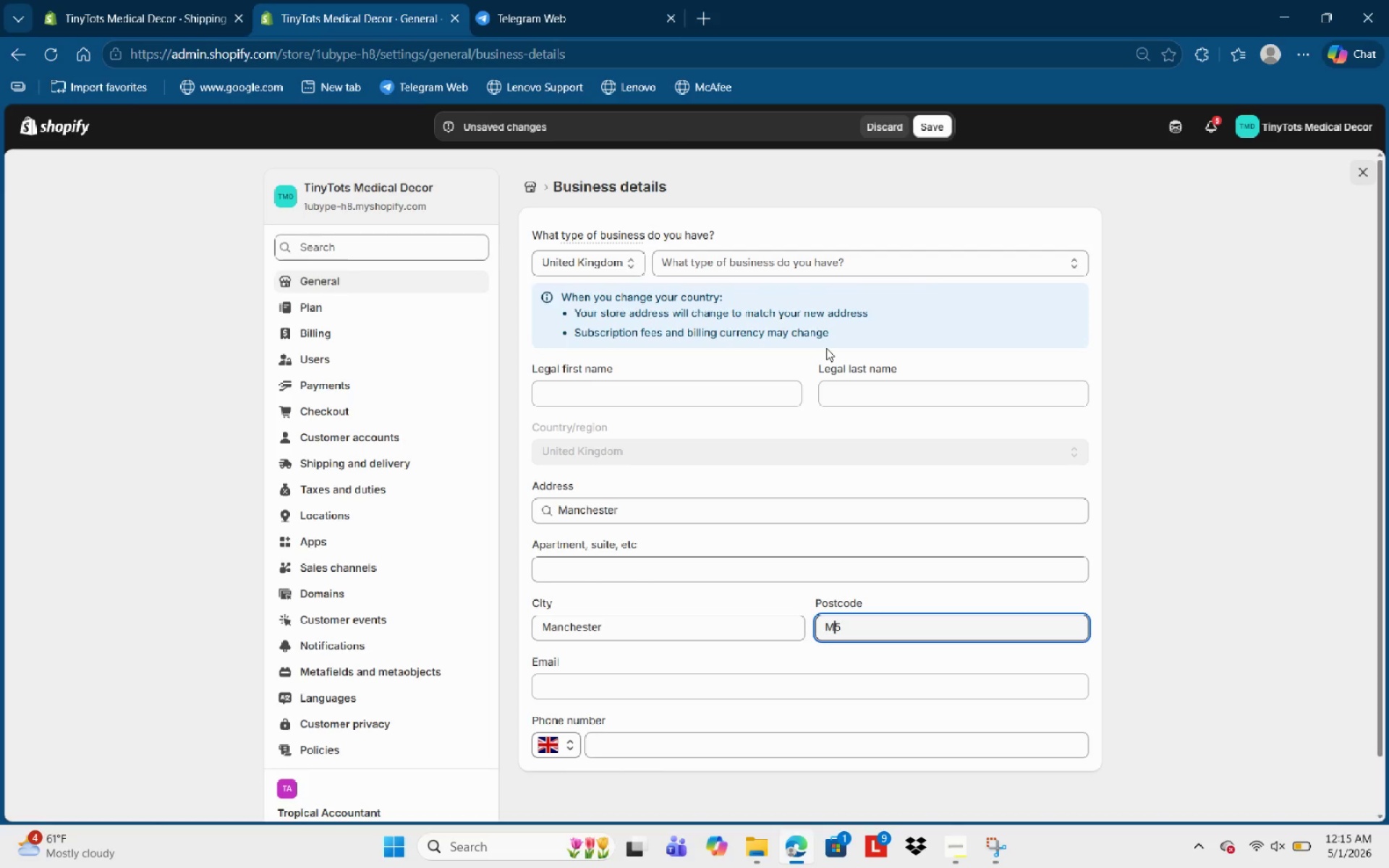 
wait(16.94)
 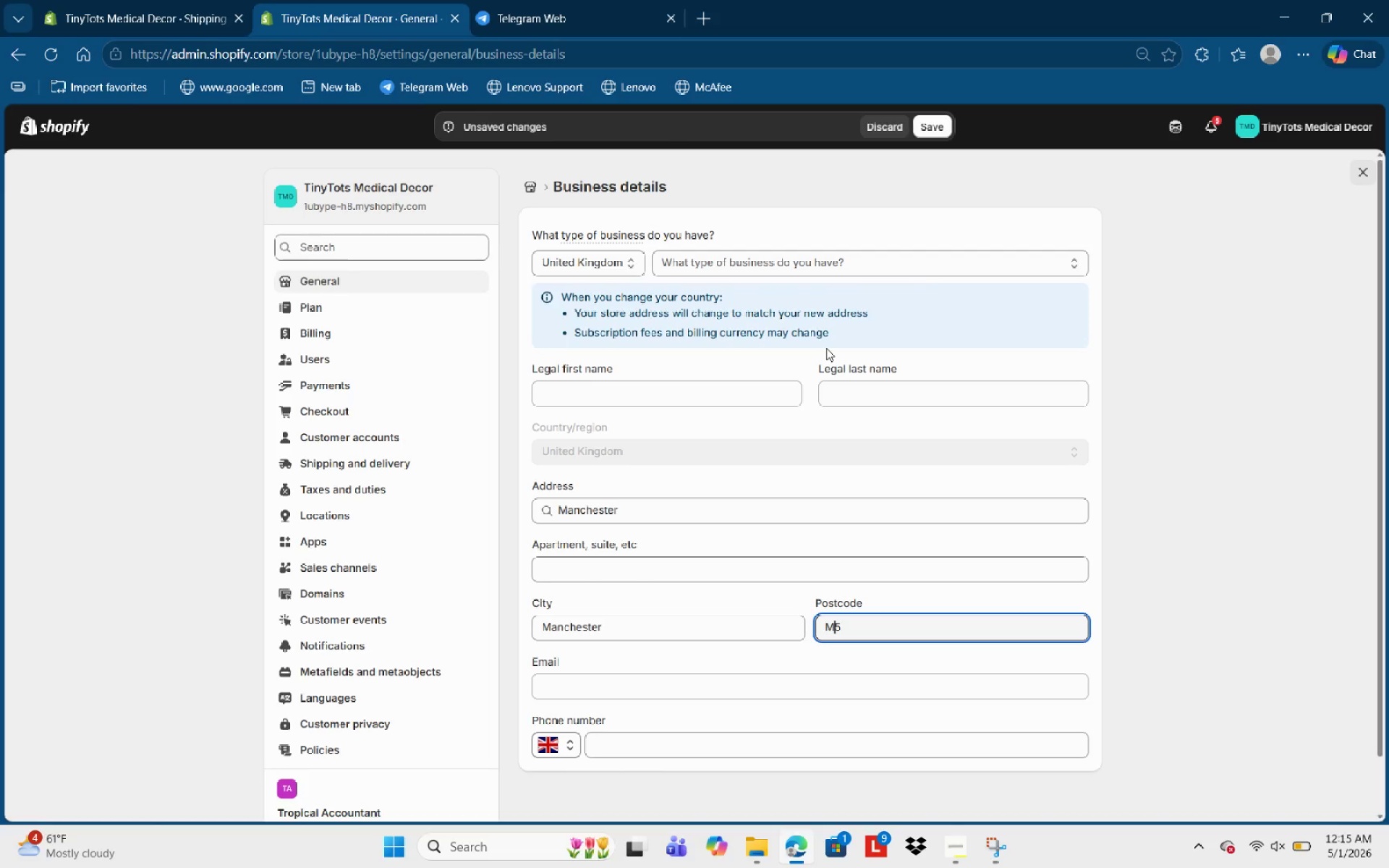 
key(Backspace)
type(M60 1NW)
 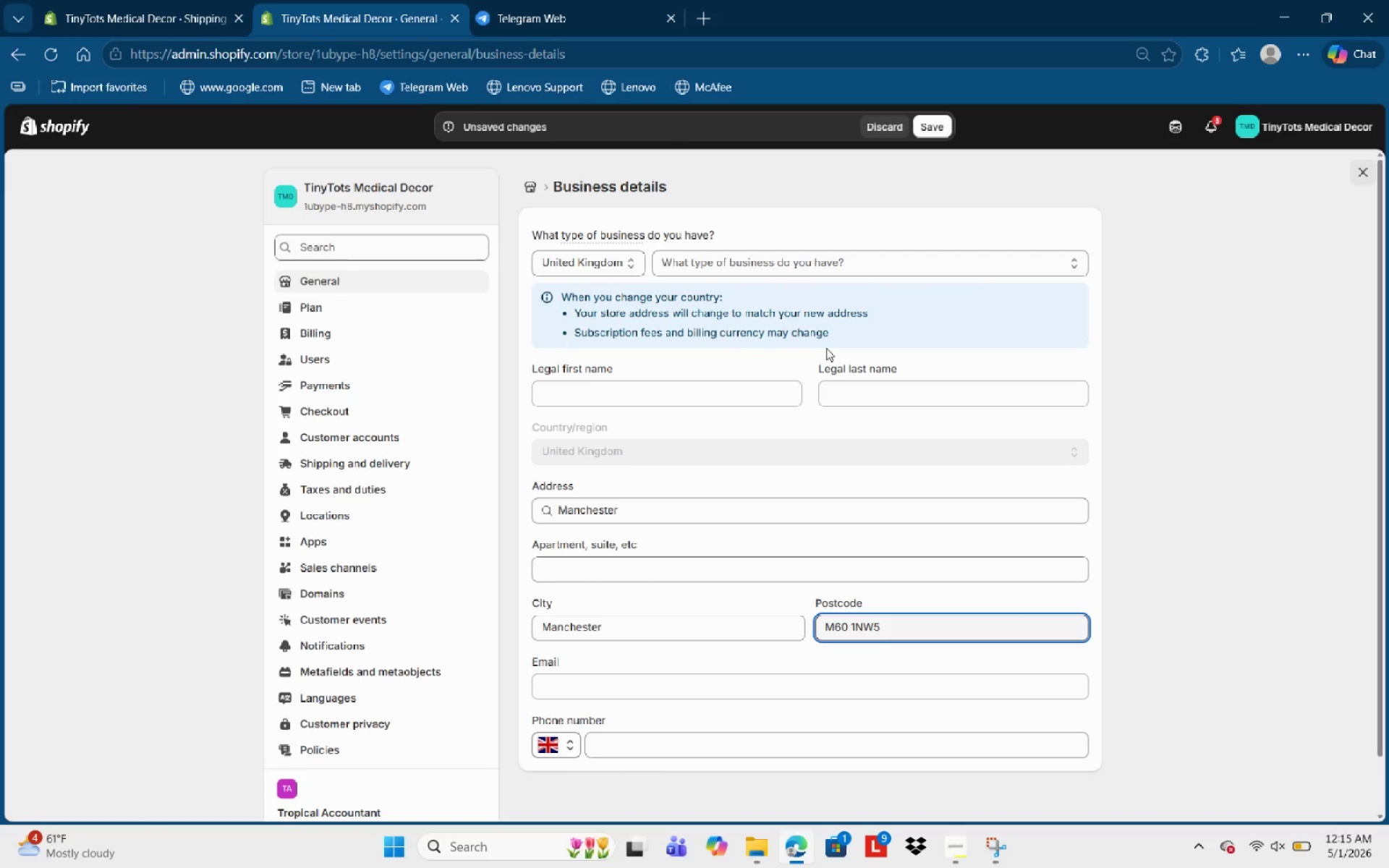 
key(ArrowRight)
 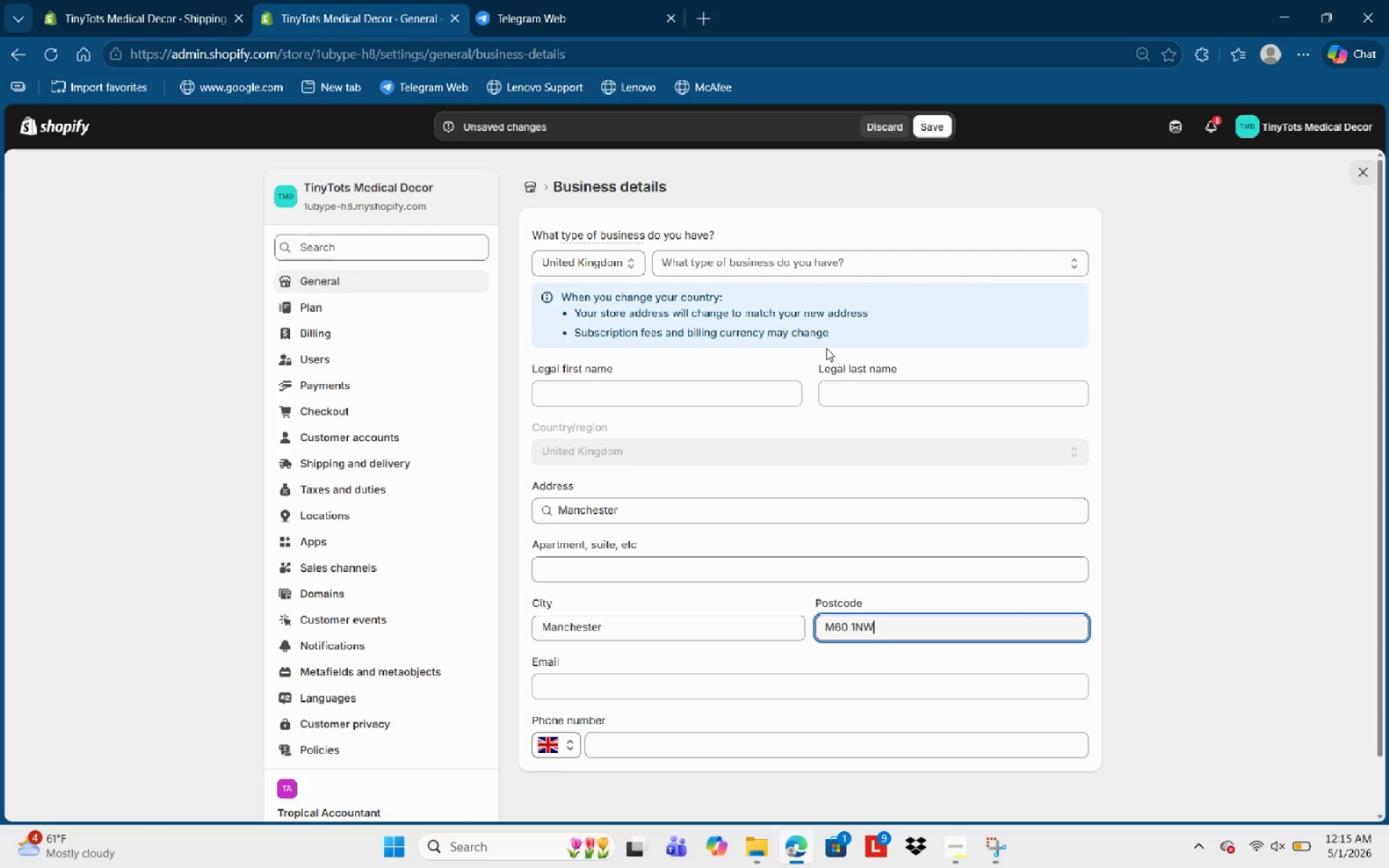 
key(Backspace)
 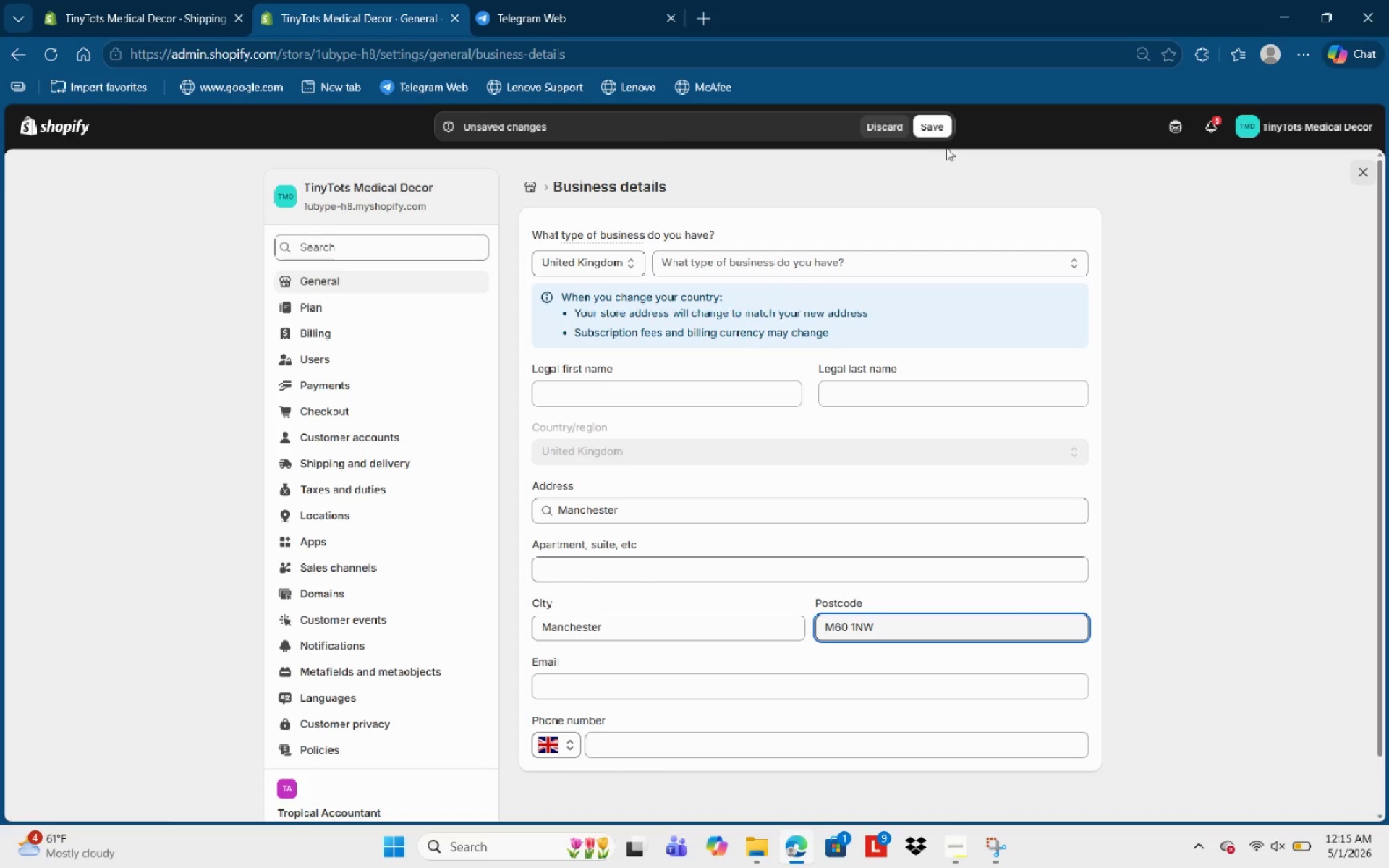 
left_click([943, 131])
 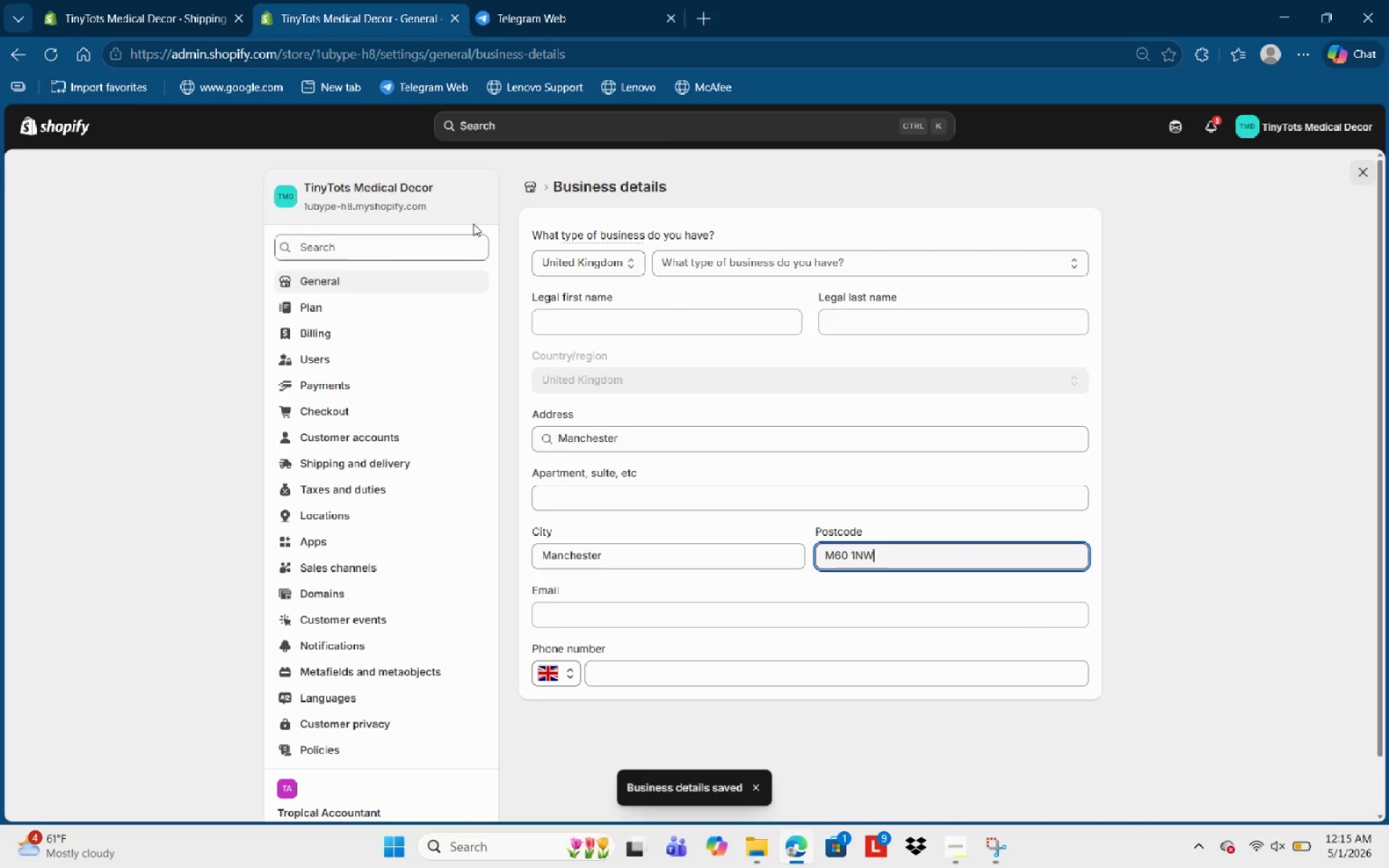 
wait(8.5)
 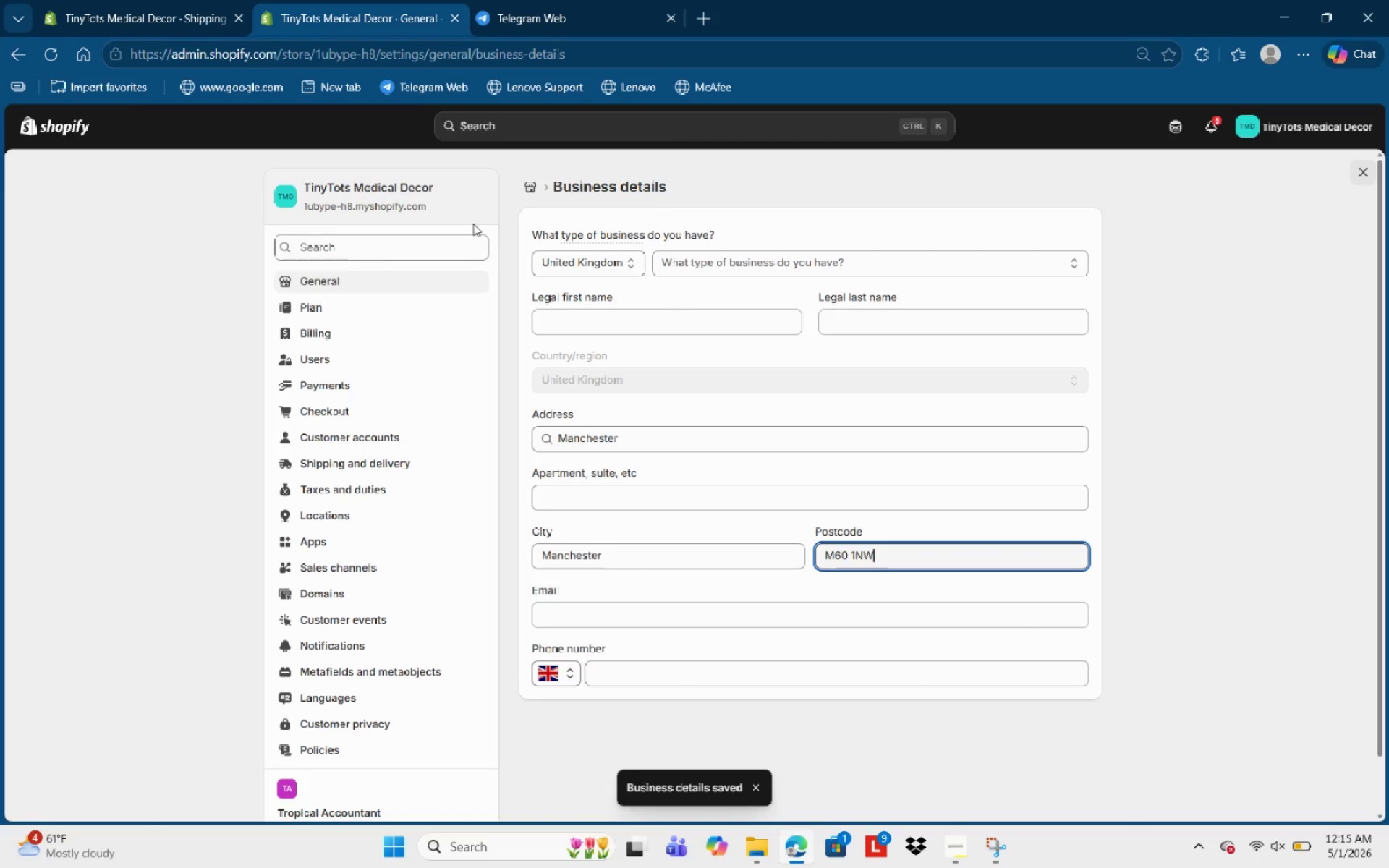 
left_click([1037, 261])
 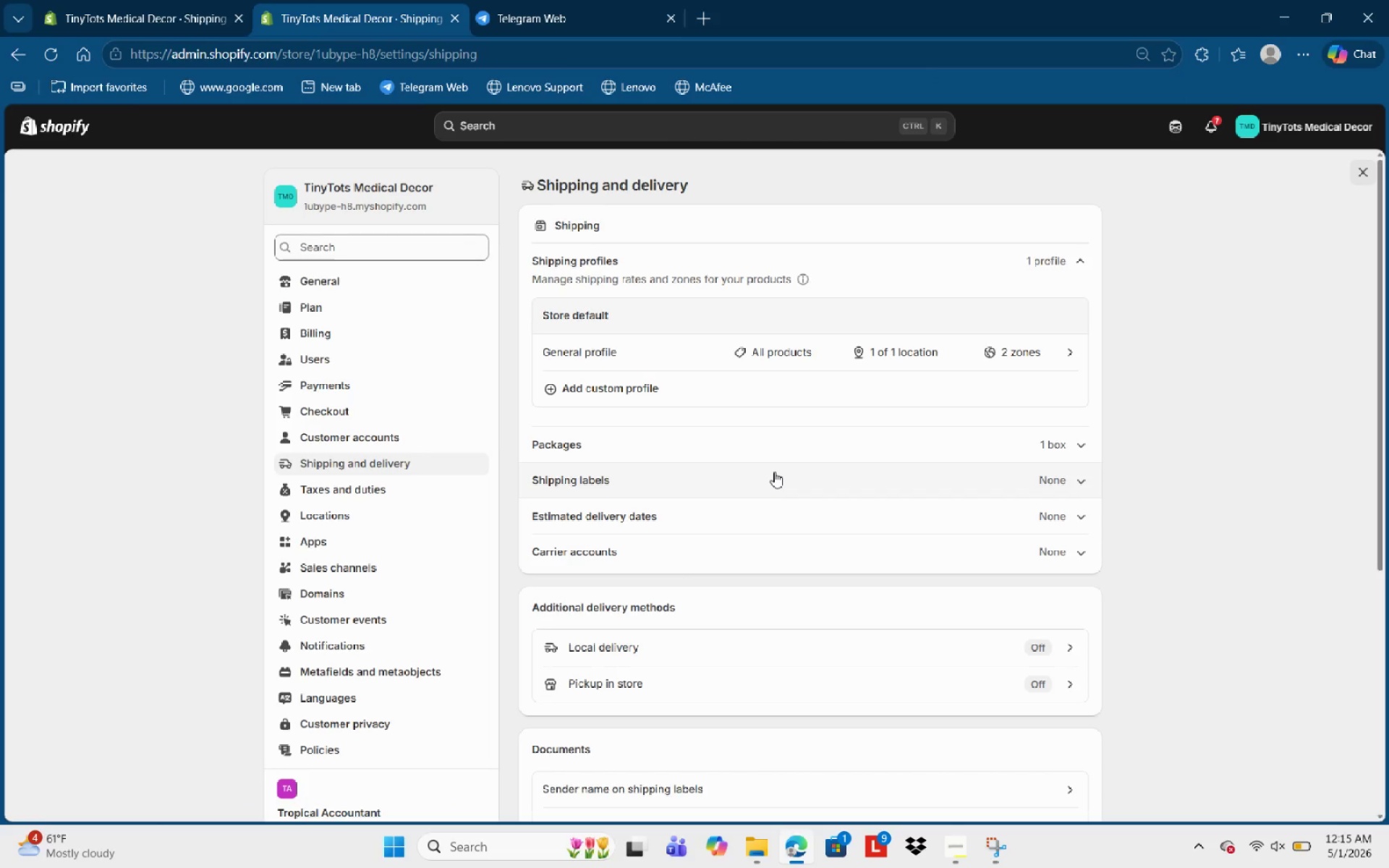 
mouse_move([386, 0])
 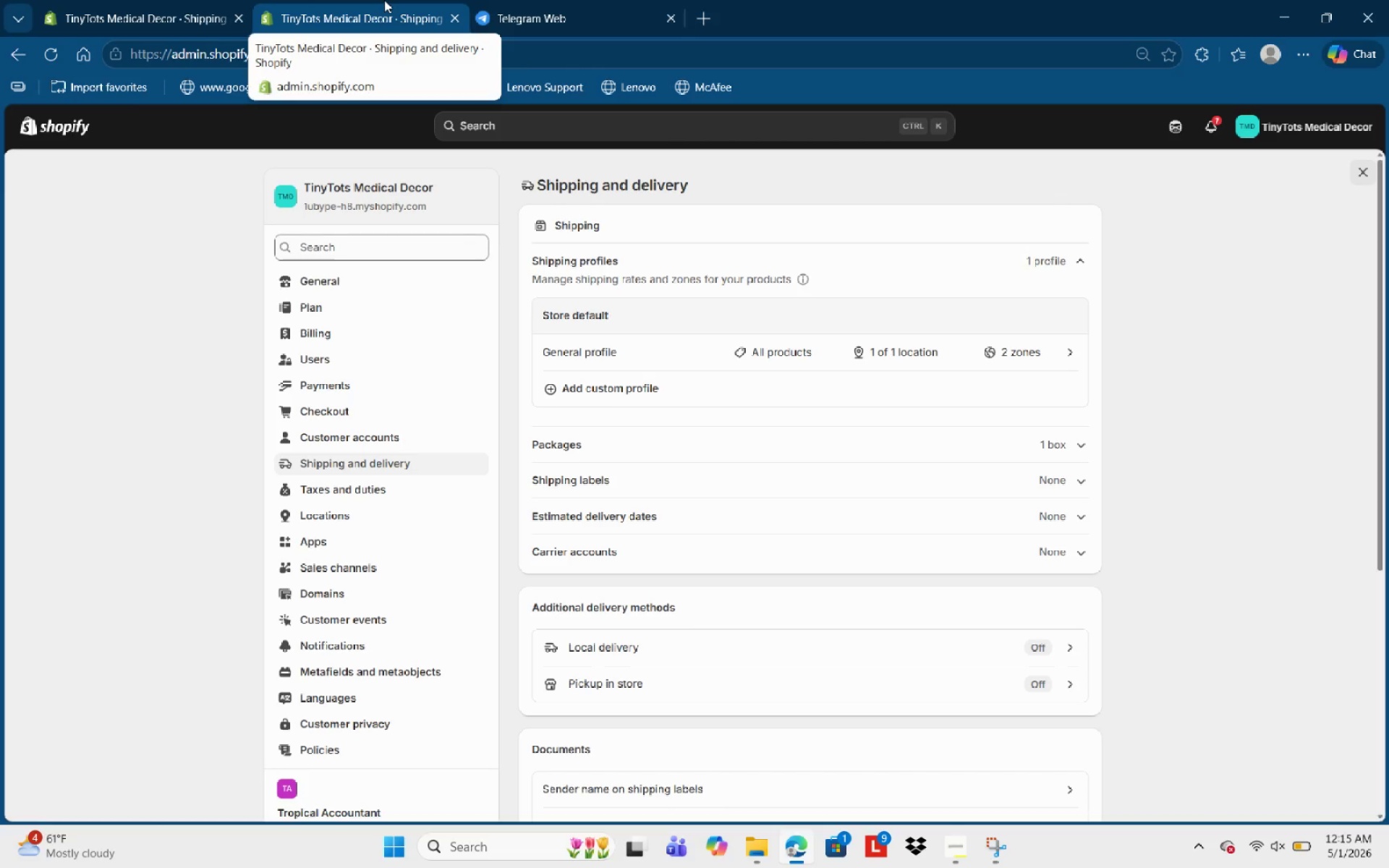 
wait(20.07)
 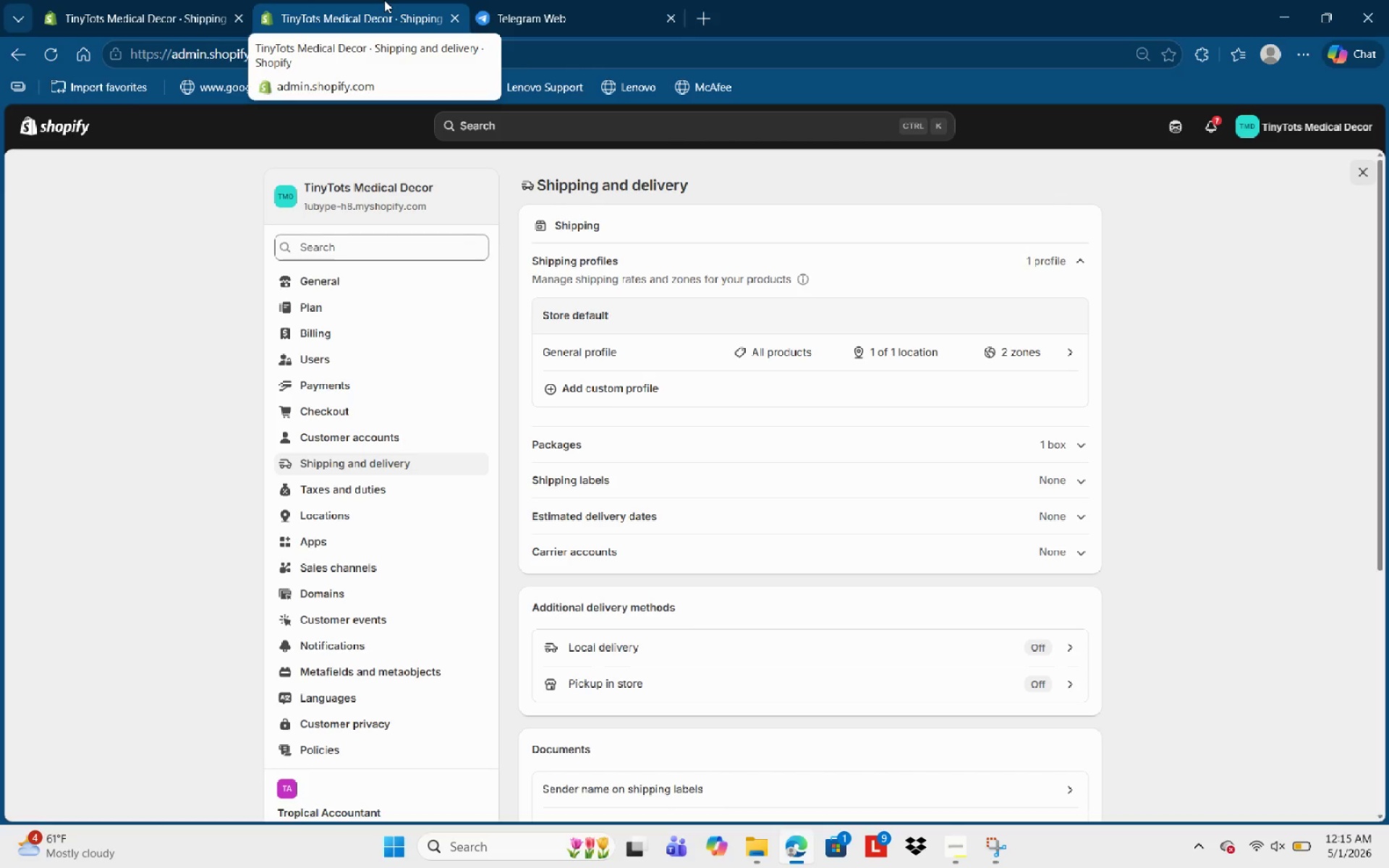 
left_click([632, 383])
 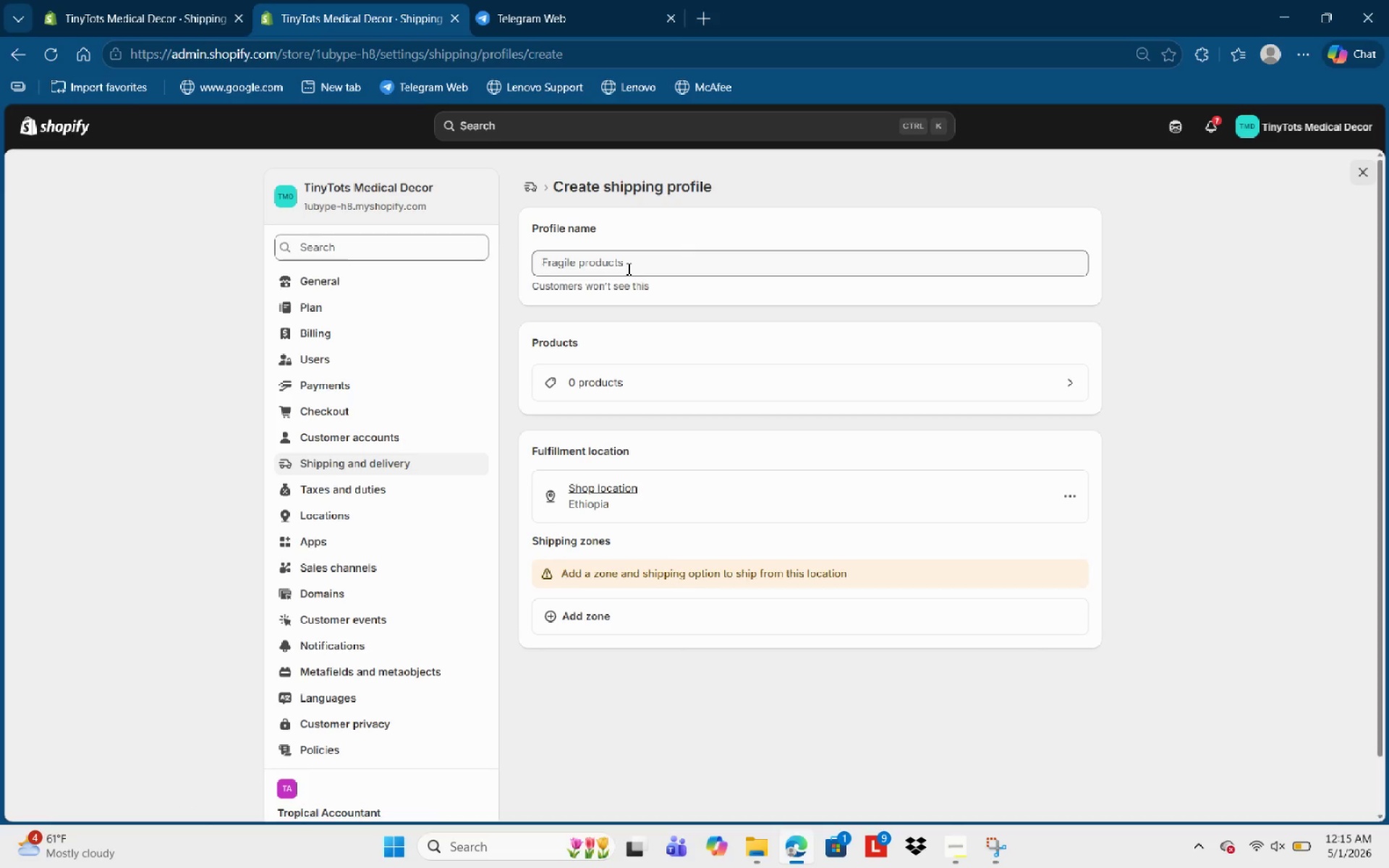 
left_click([626, 268])
 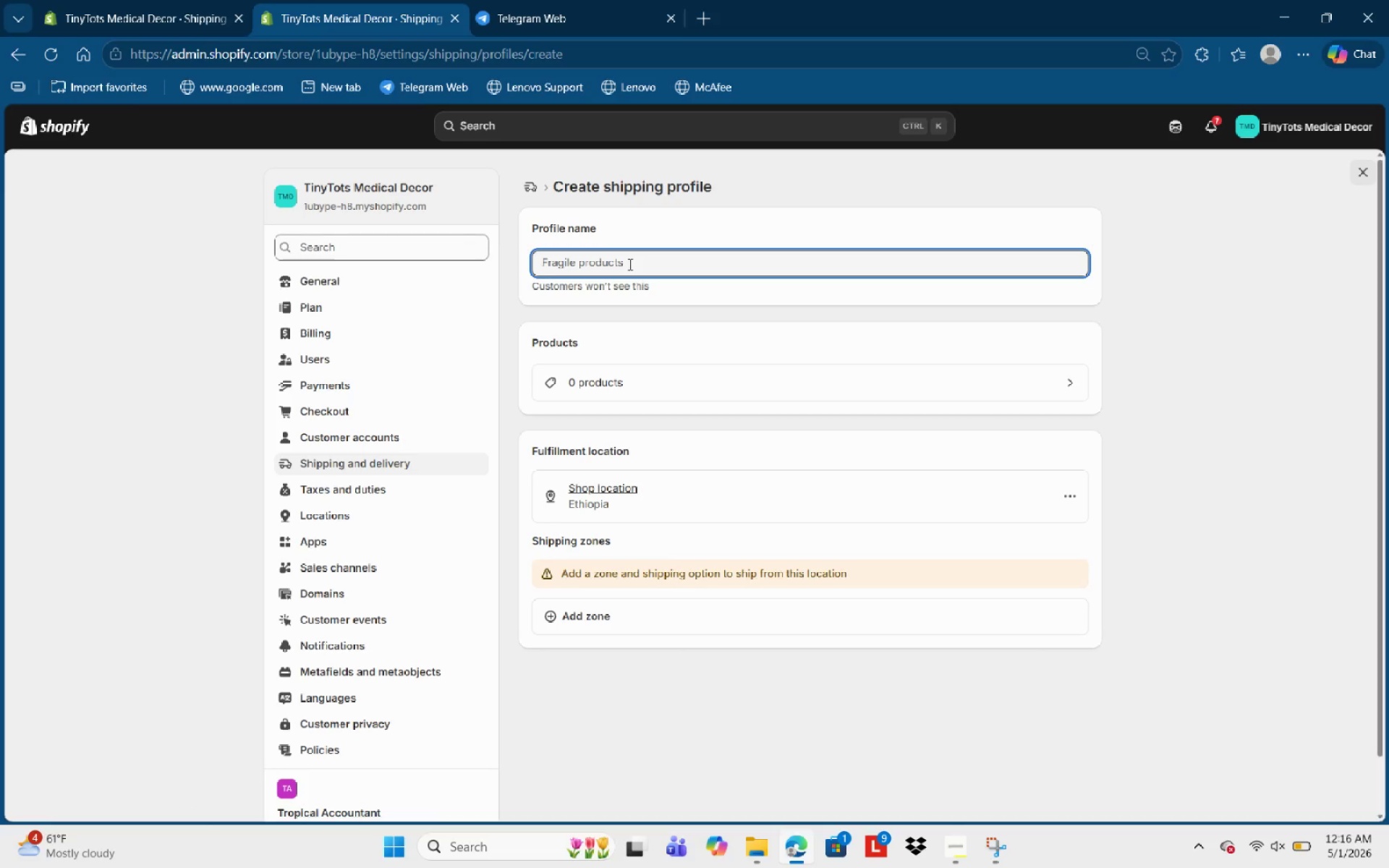 
type(Ev)
key(Backspace)
type(co-Gear)
 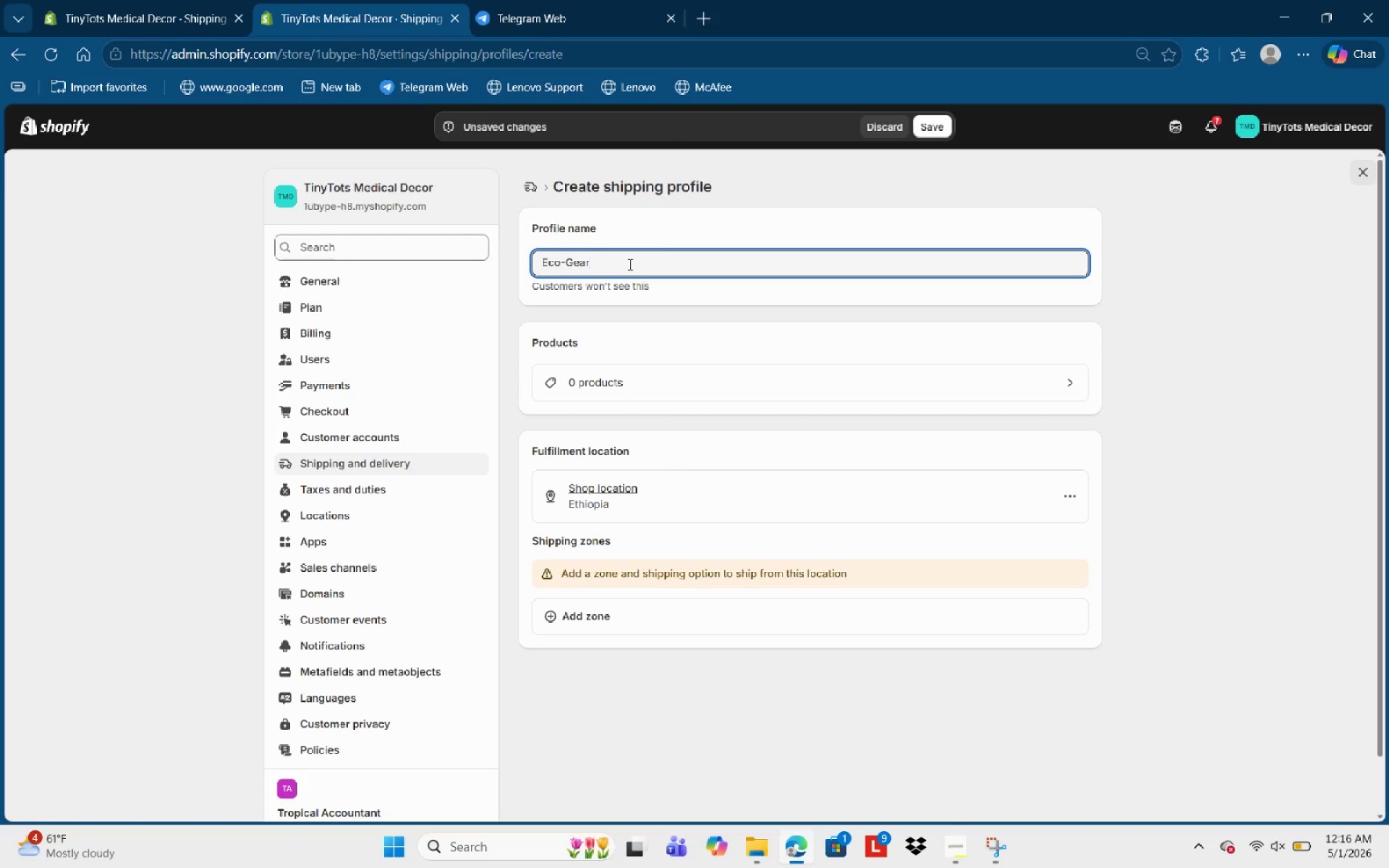 
left_click([692, 375])
 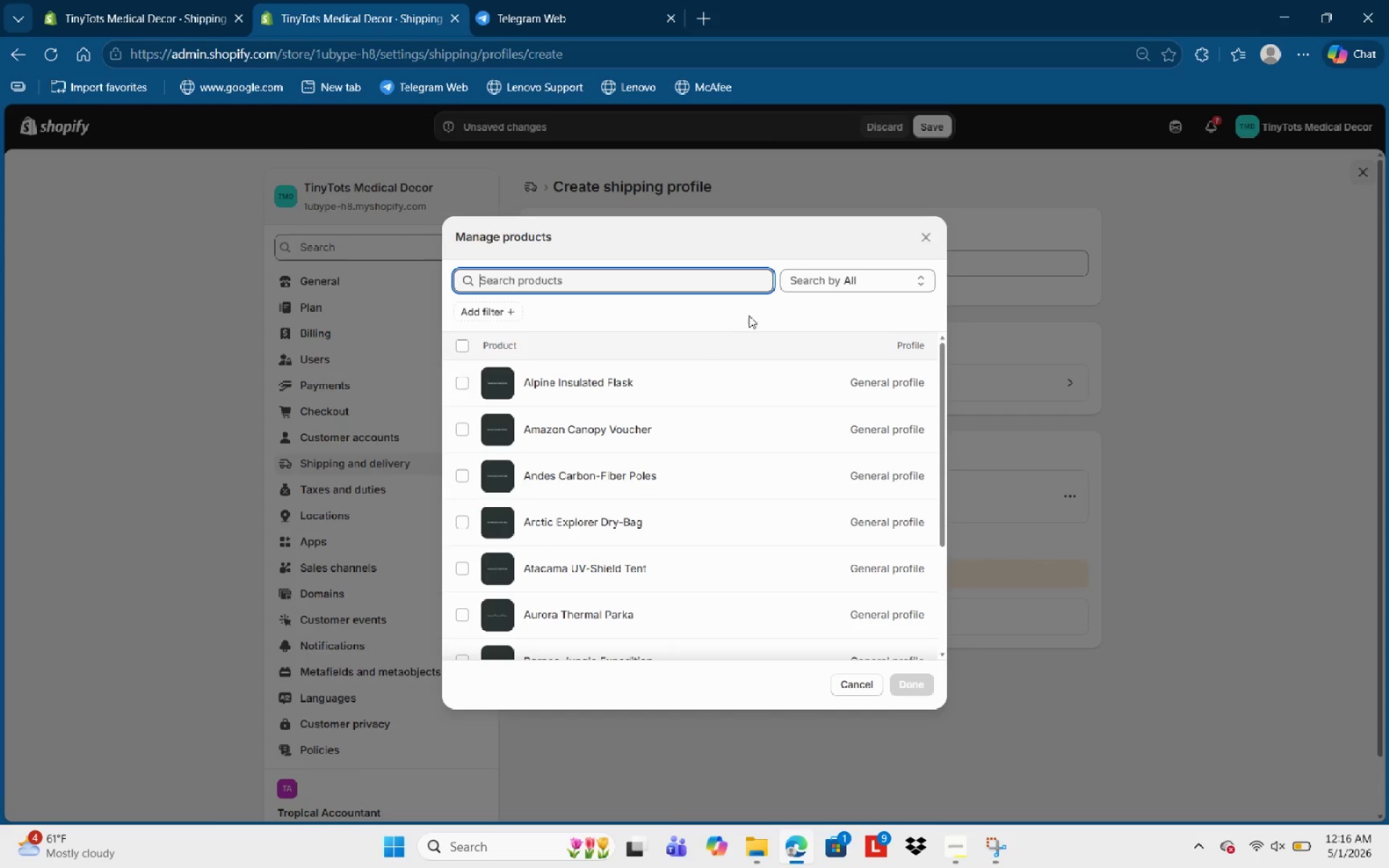 
left_click([801, 286])
 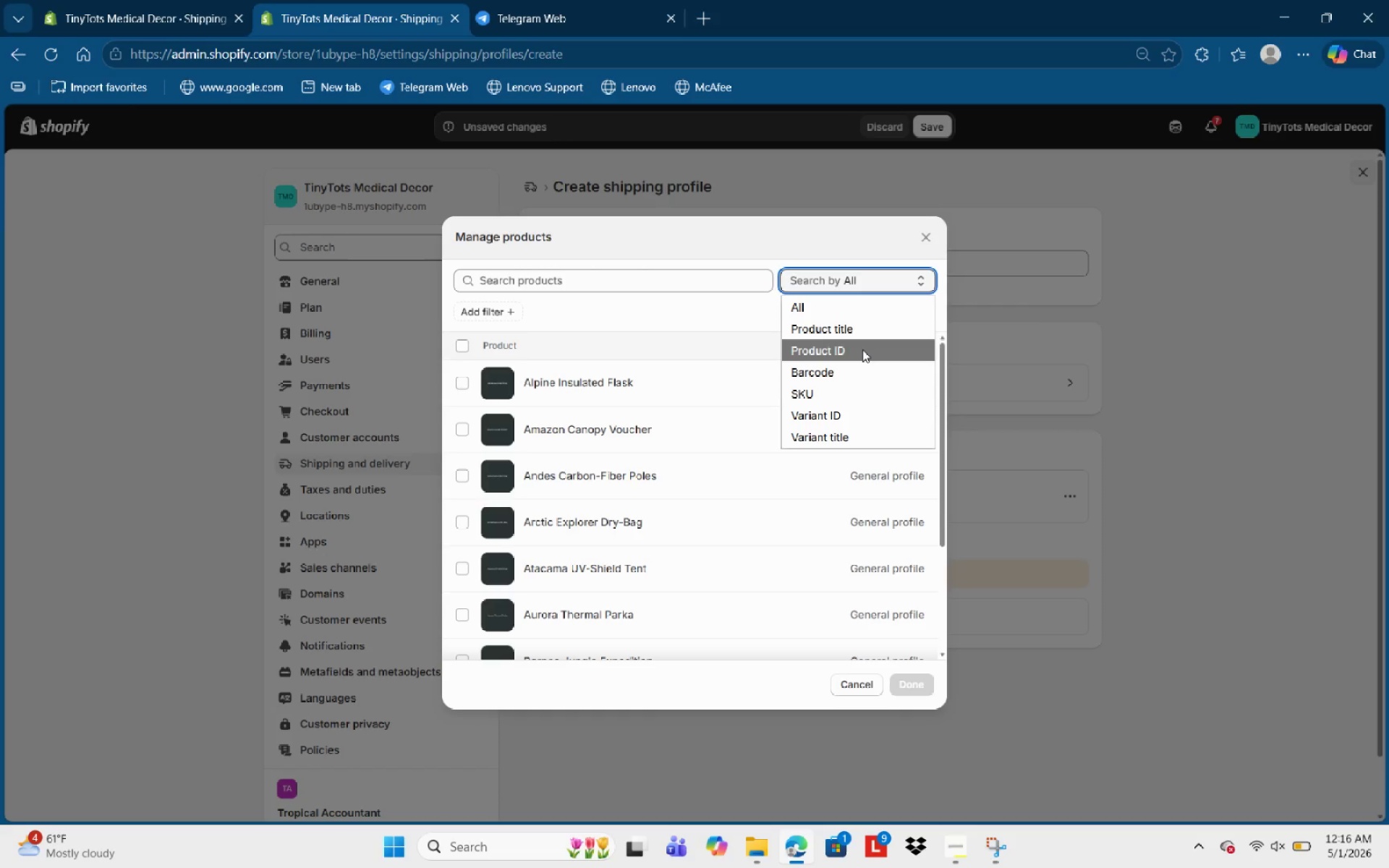 
left_click([863, 334])
 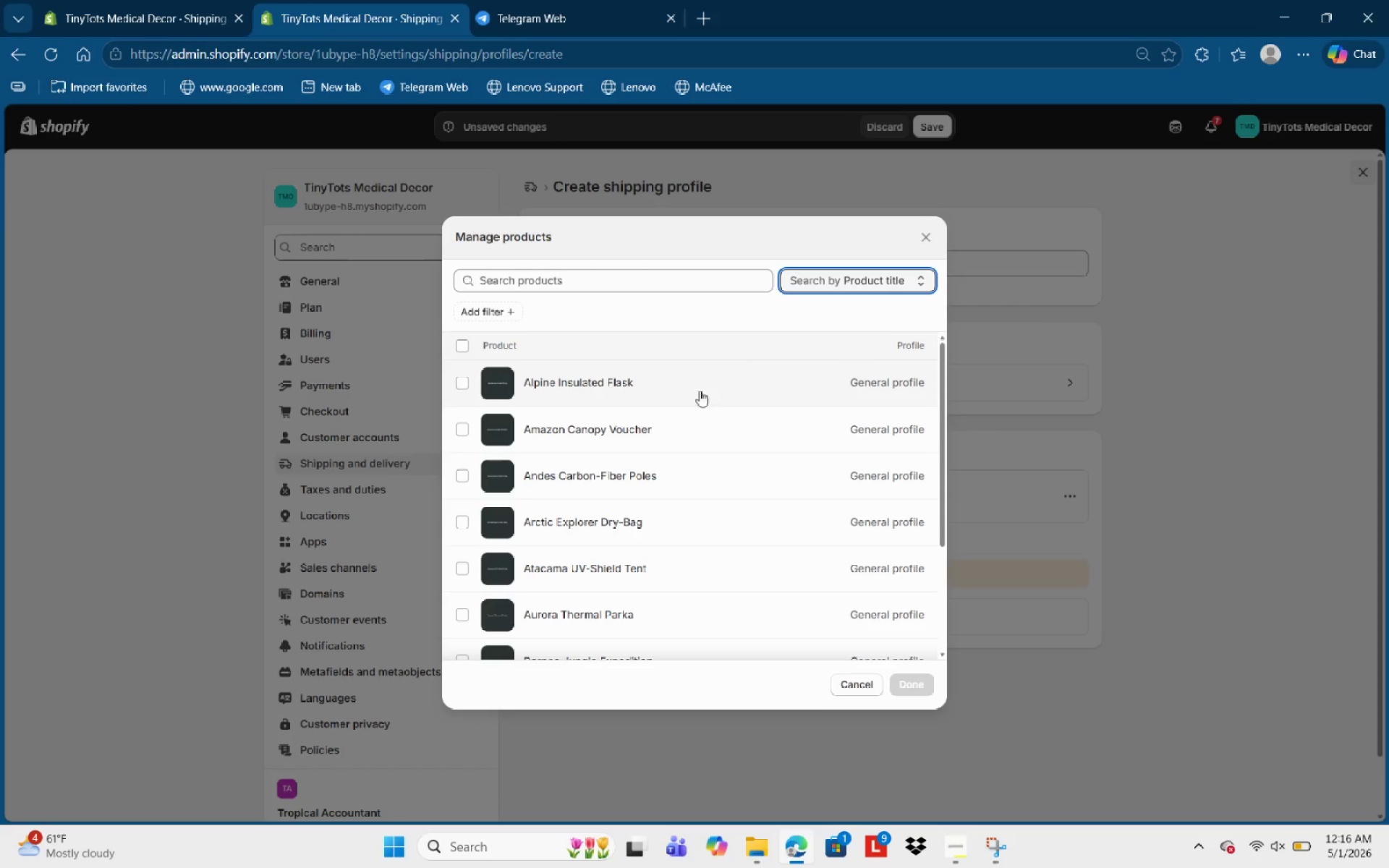 
scroll: coordinate [866, 496], scroll_direction: down, amount: 22.0
 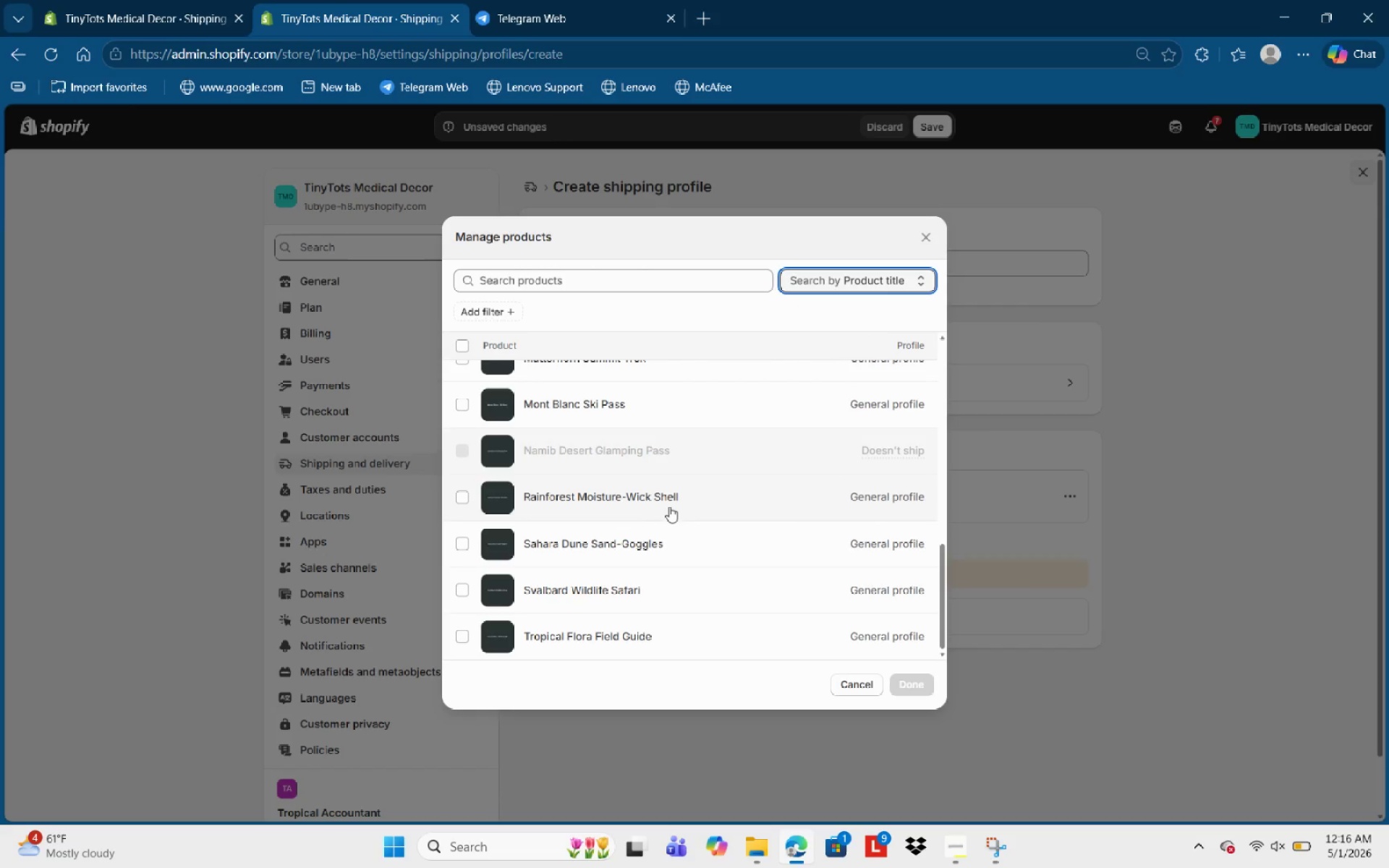 
scroll: coordinate [811, 409], scroll_direction: up, amount: 8.0
 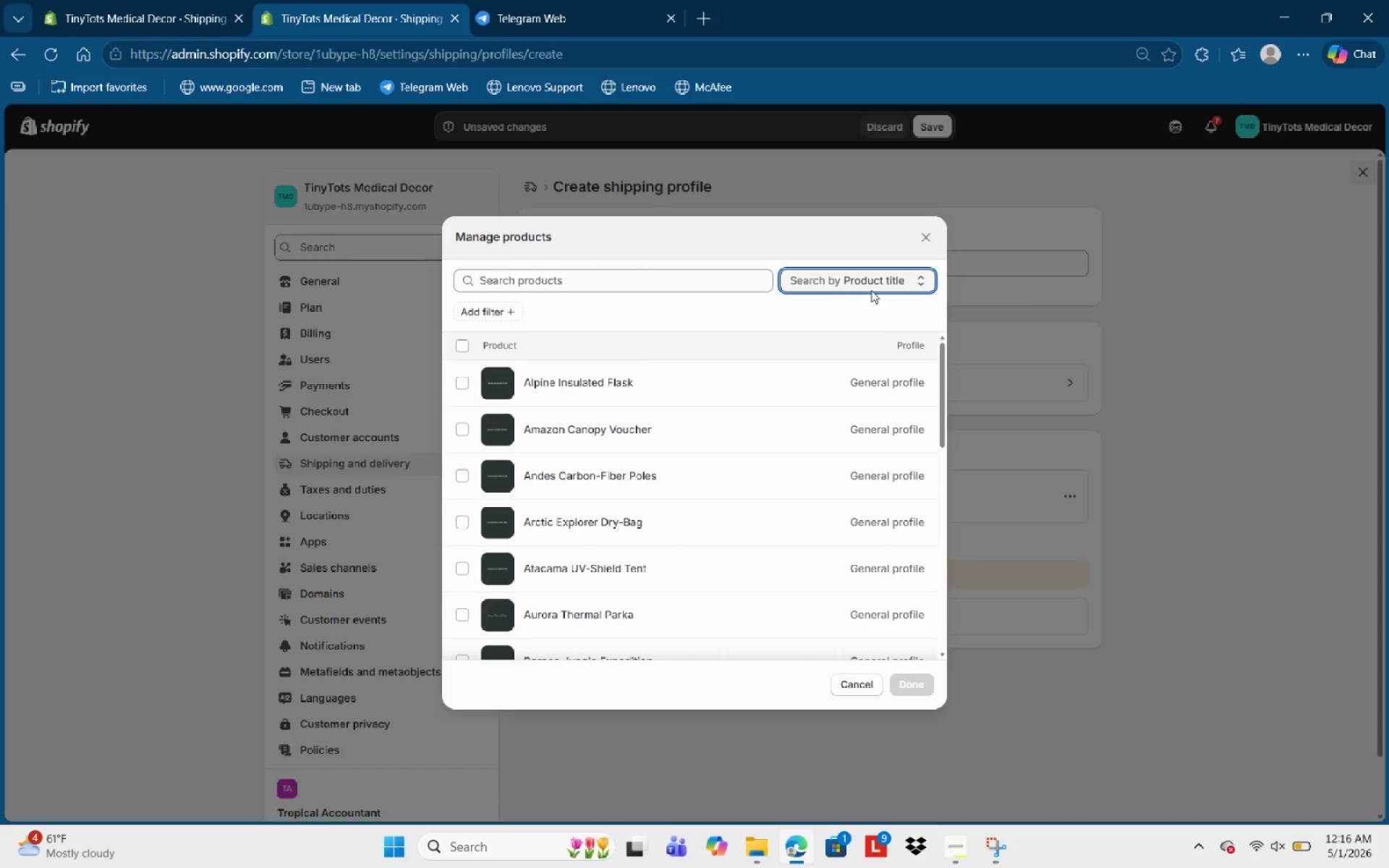 
left_click([872, 283])
 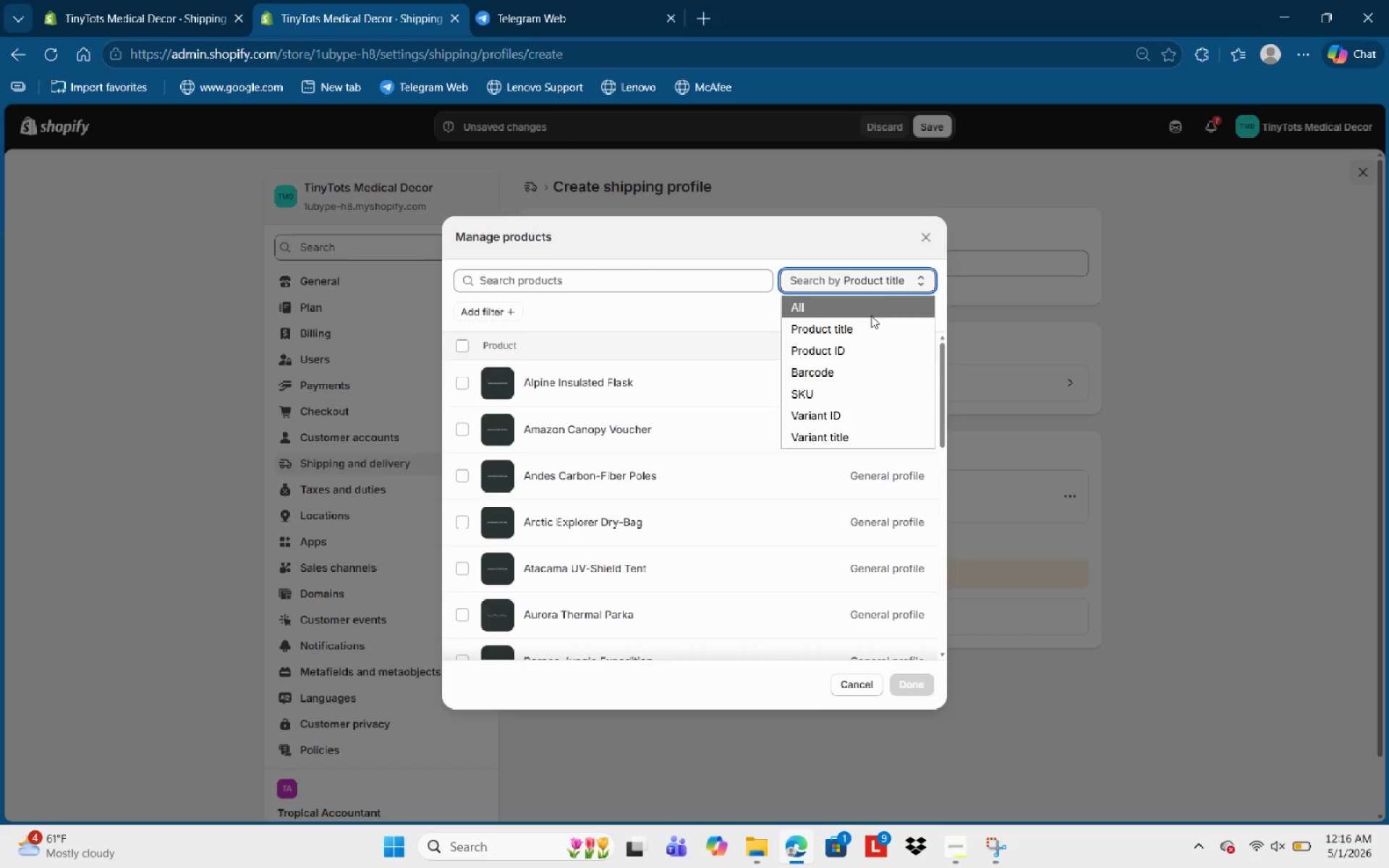 
left_click([871, 315])
 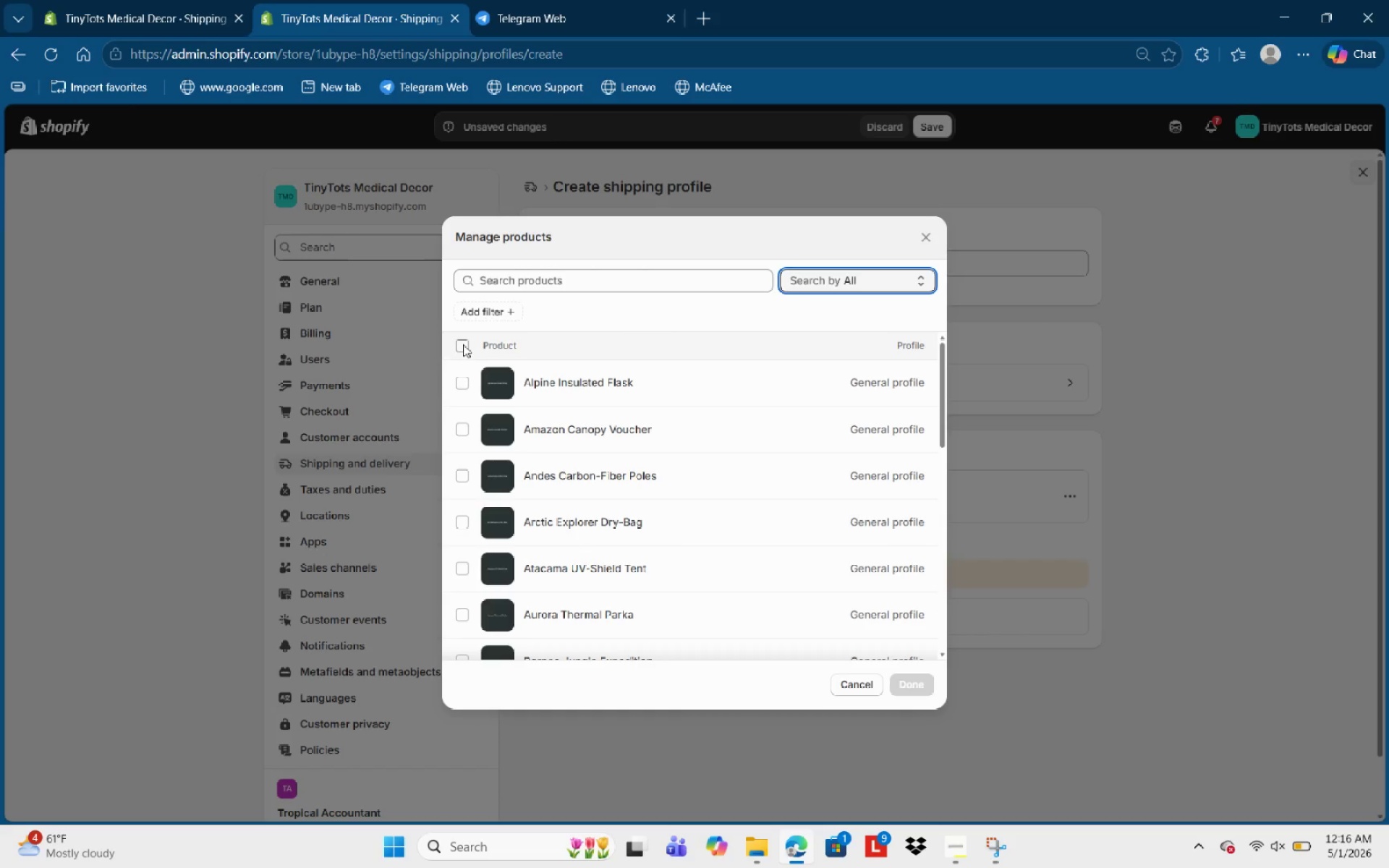 
mouse_move([481, 326])
 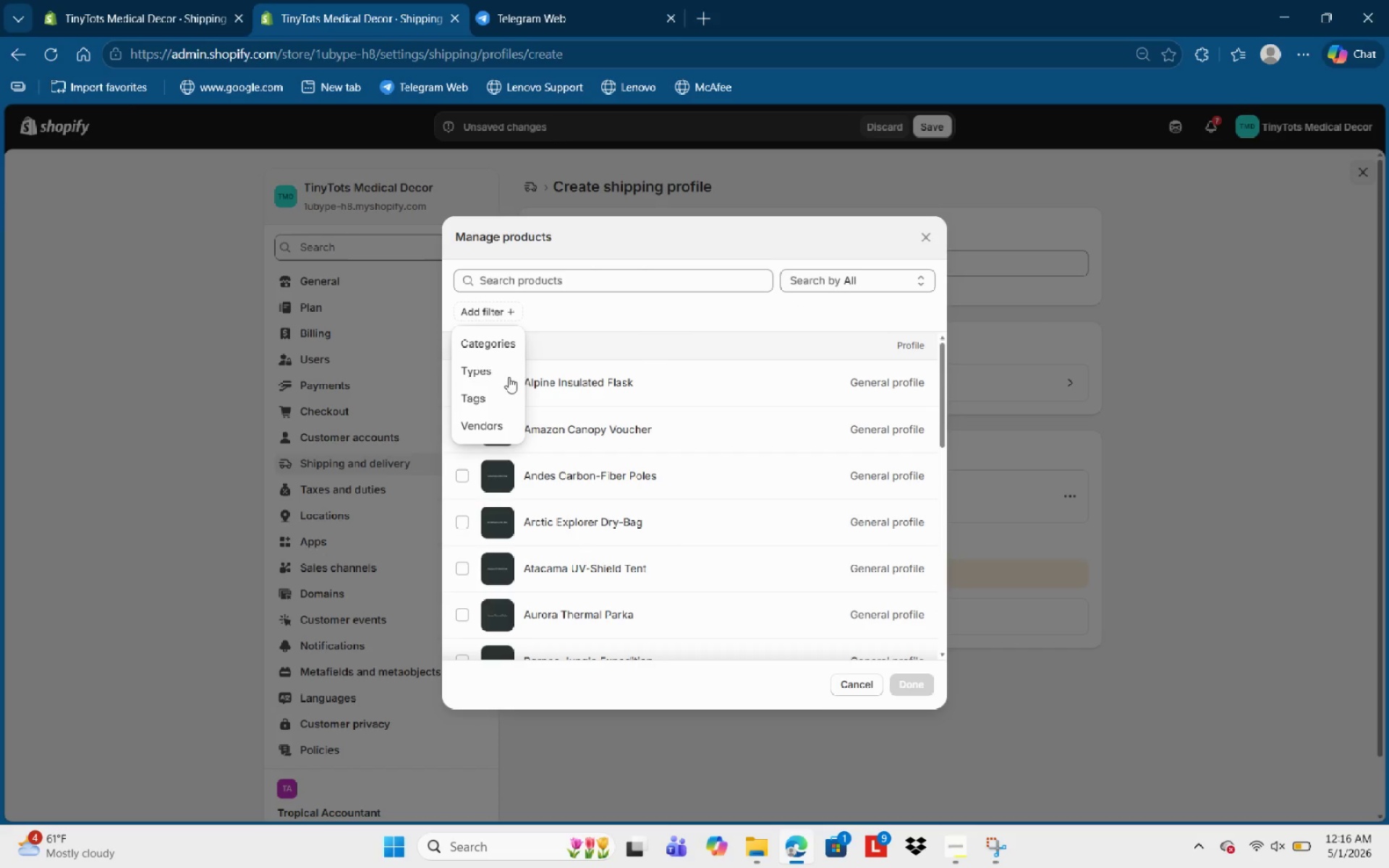 
left_click([498, 342])
 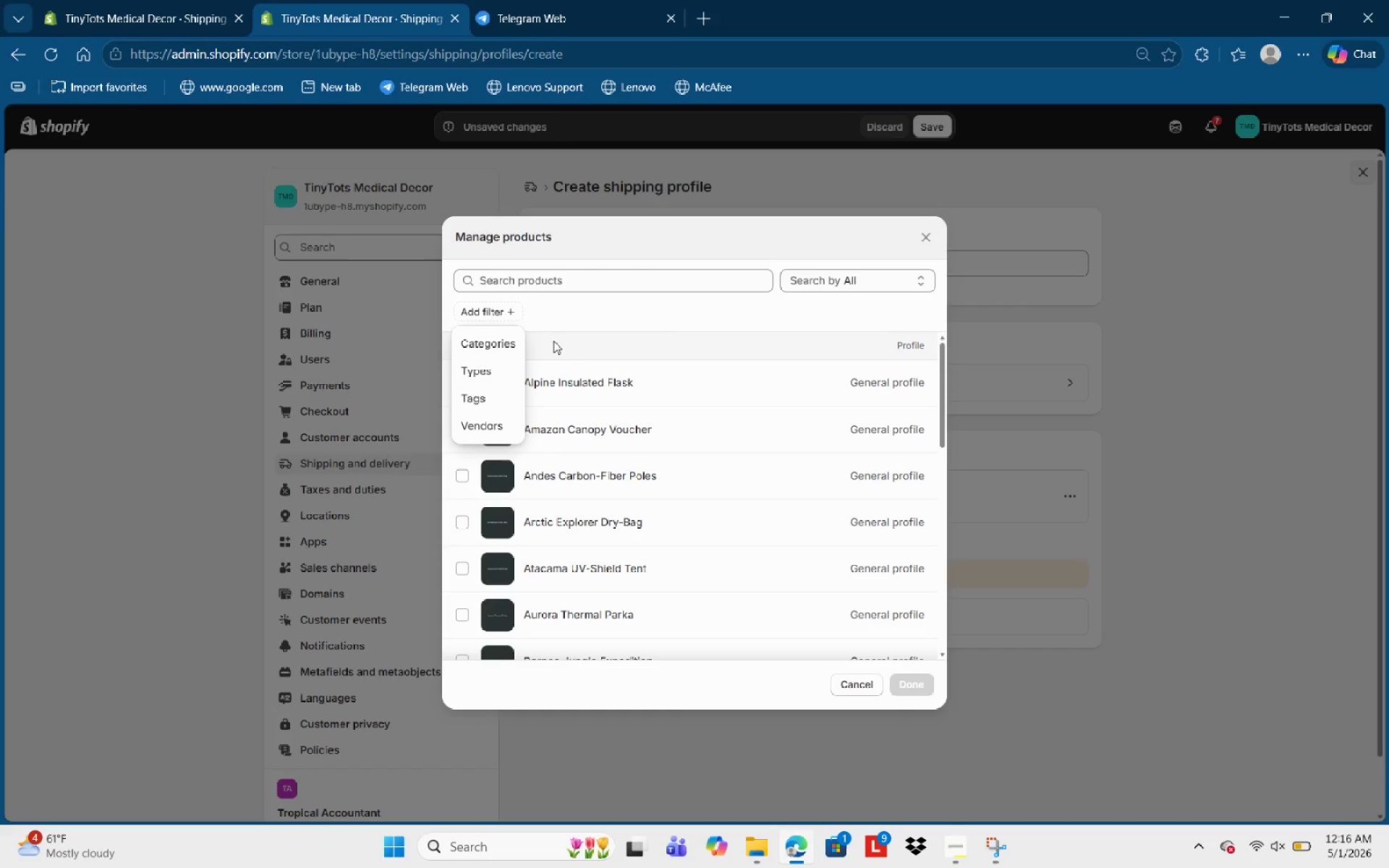 
left_click([477, 364])
 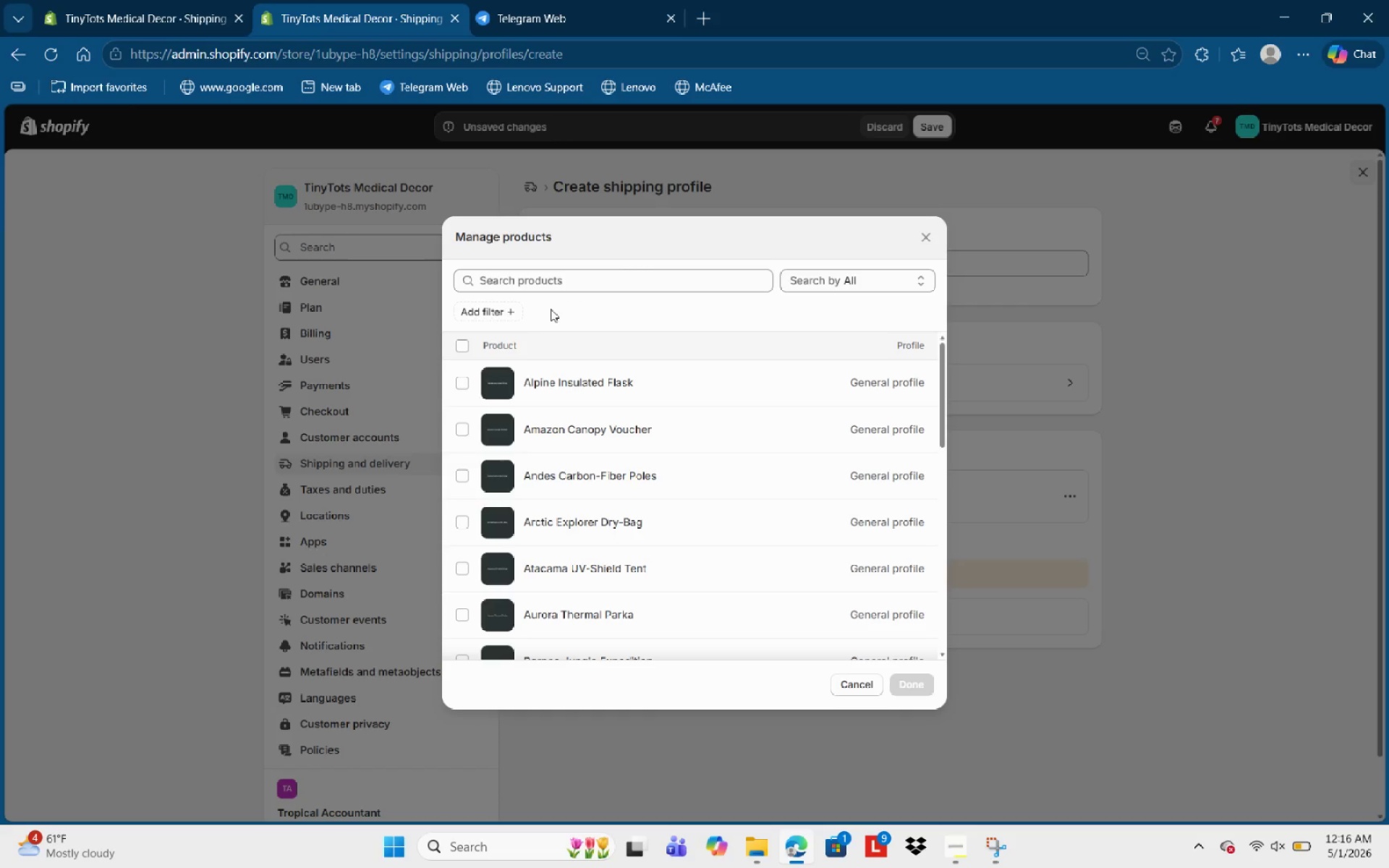 
left_click([473, 312])
 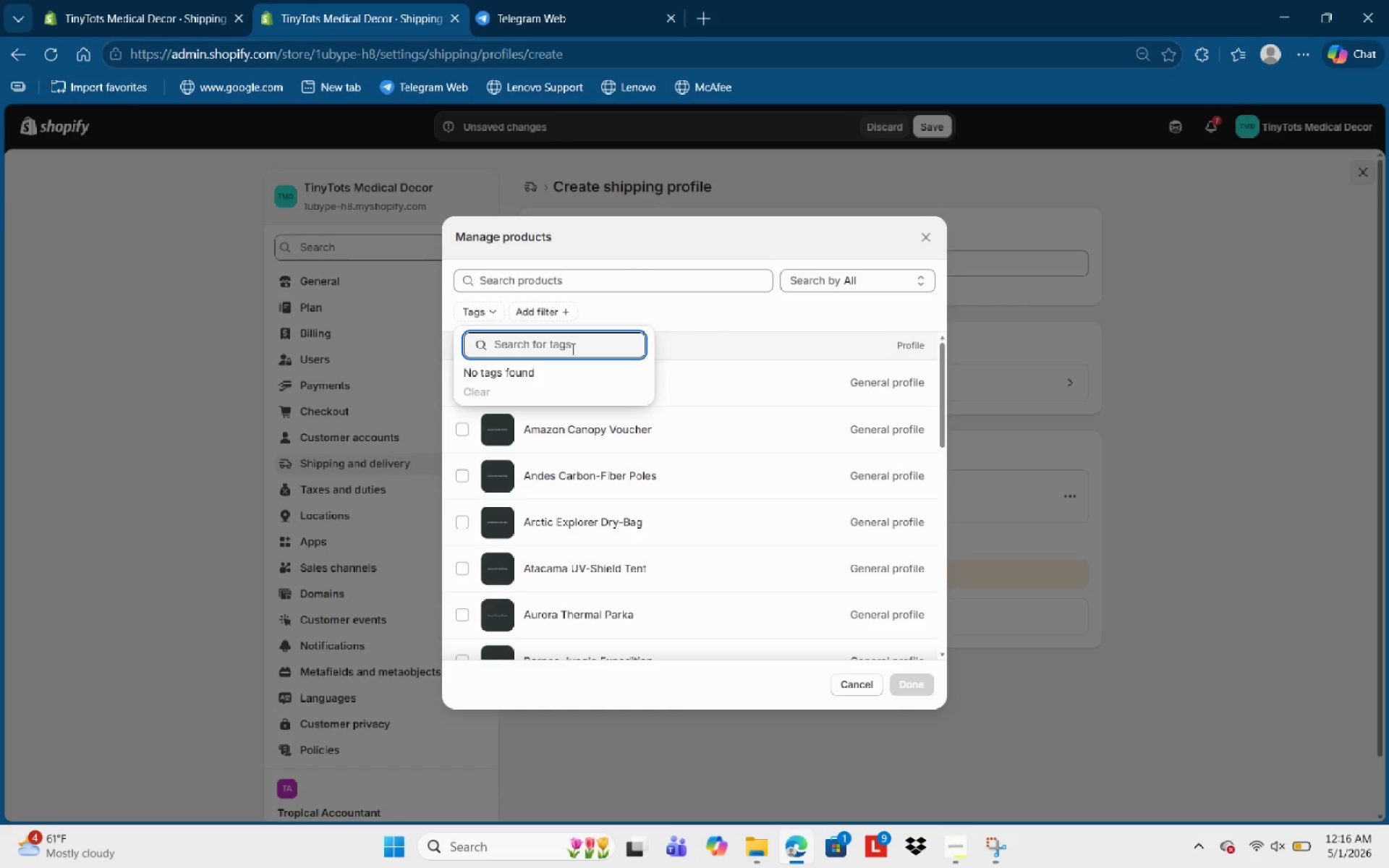 
type(gearz)
key(Backspace)
type(s)
key(NumpadEnter)
 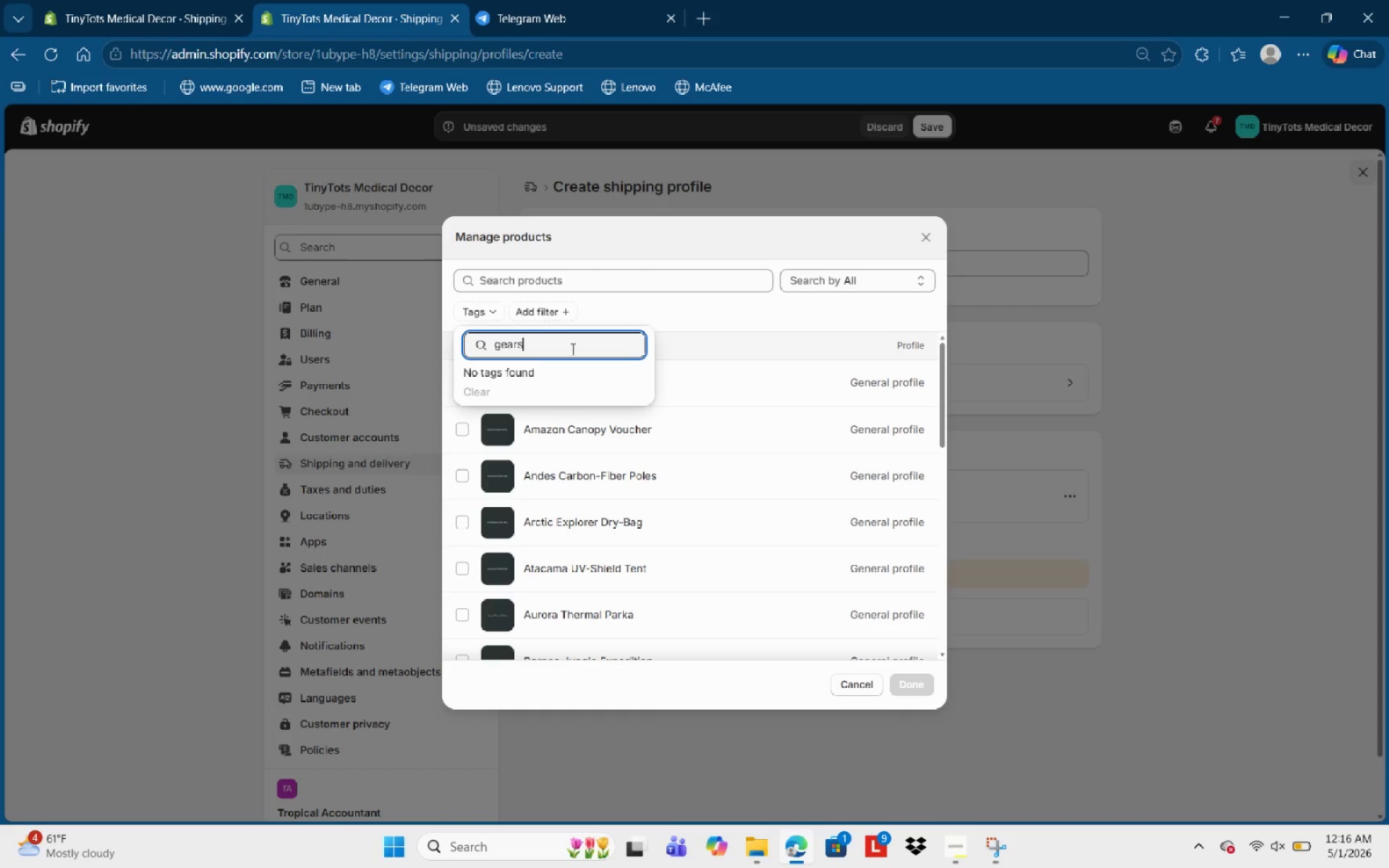 
wait(8.28)
 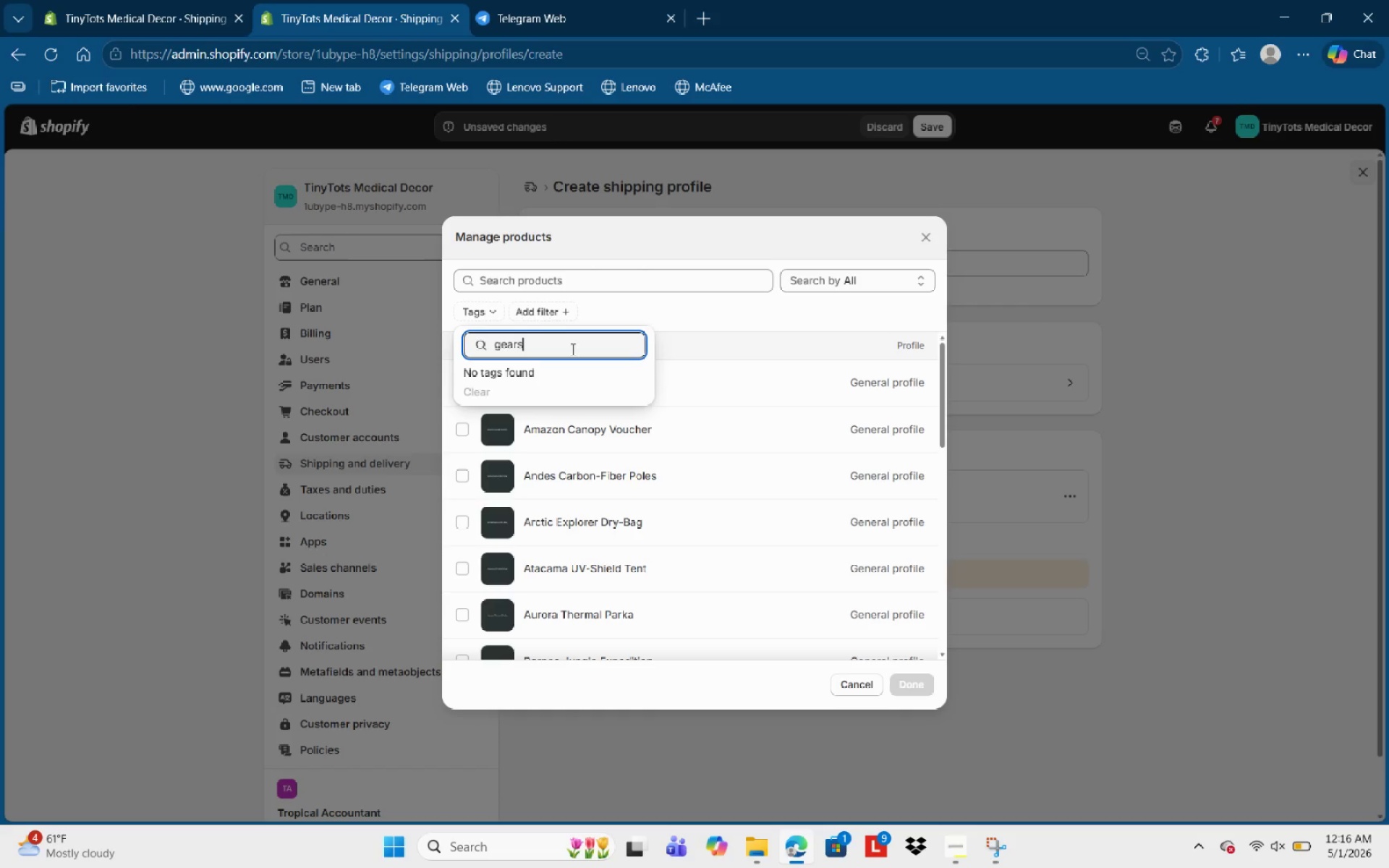 
hold_key(key=Backspace, duration=0.97)
 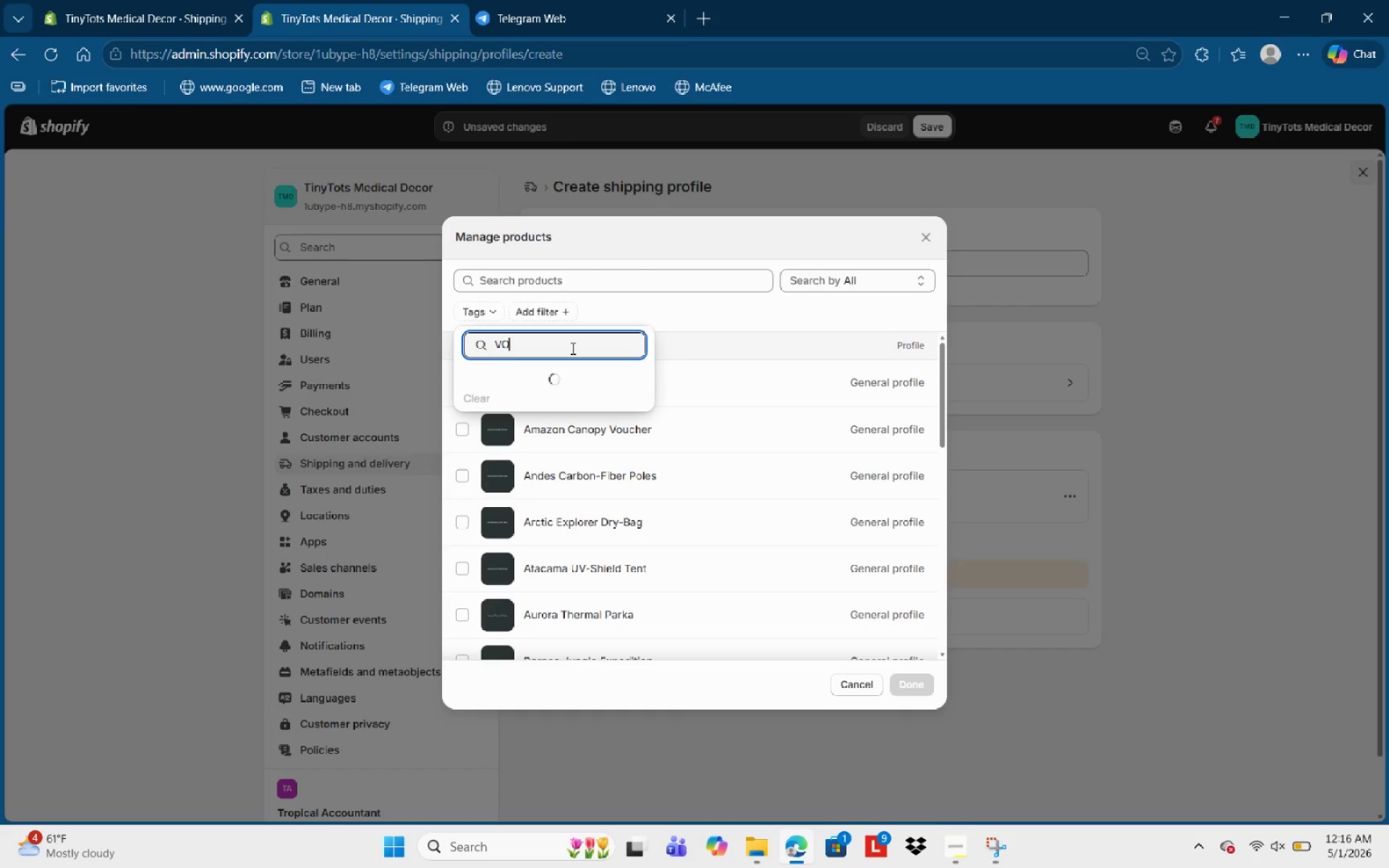 
type(VOucher)
 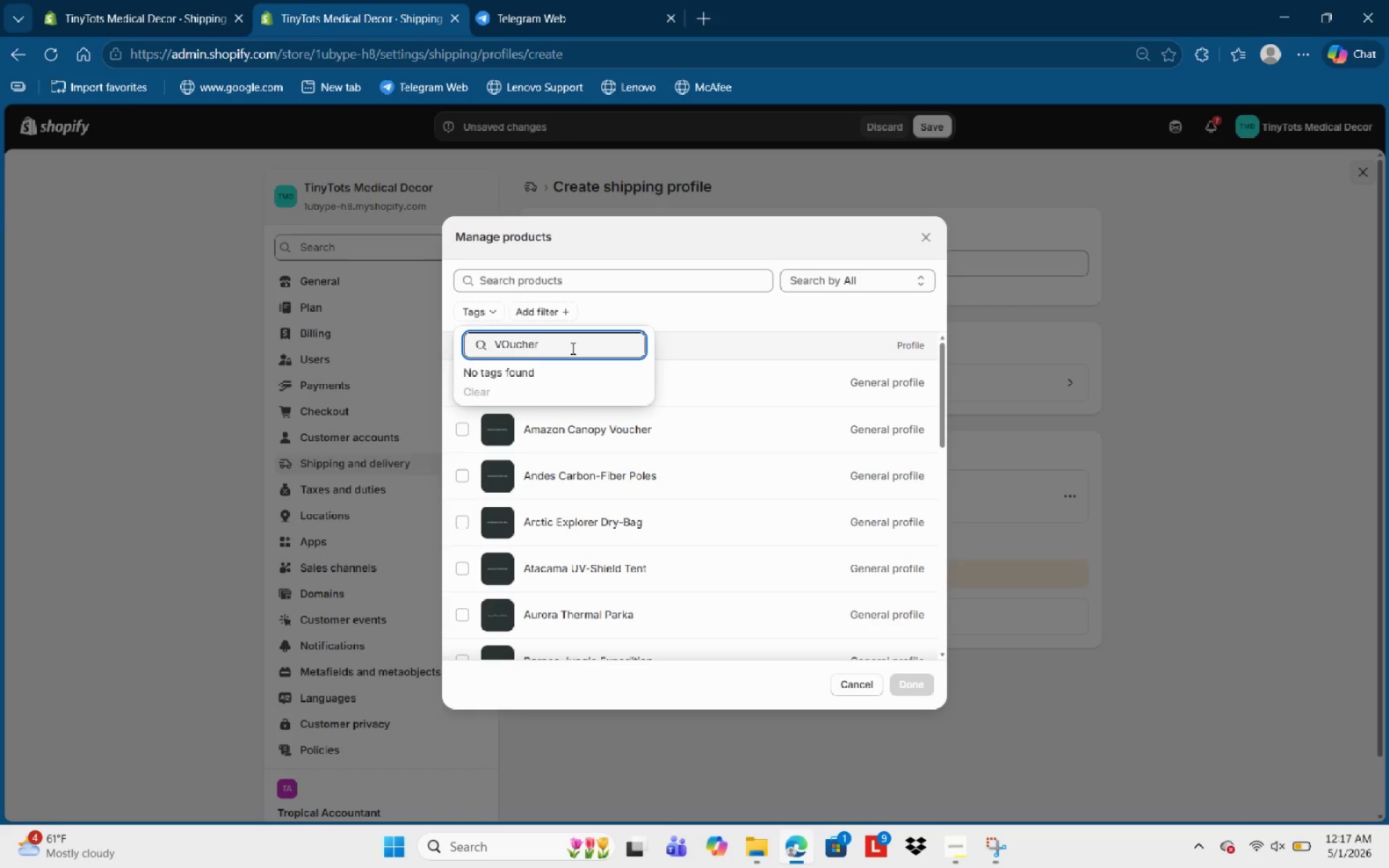 
wait(33.47)
 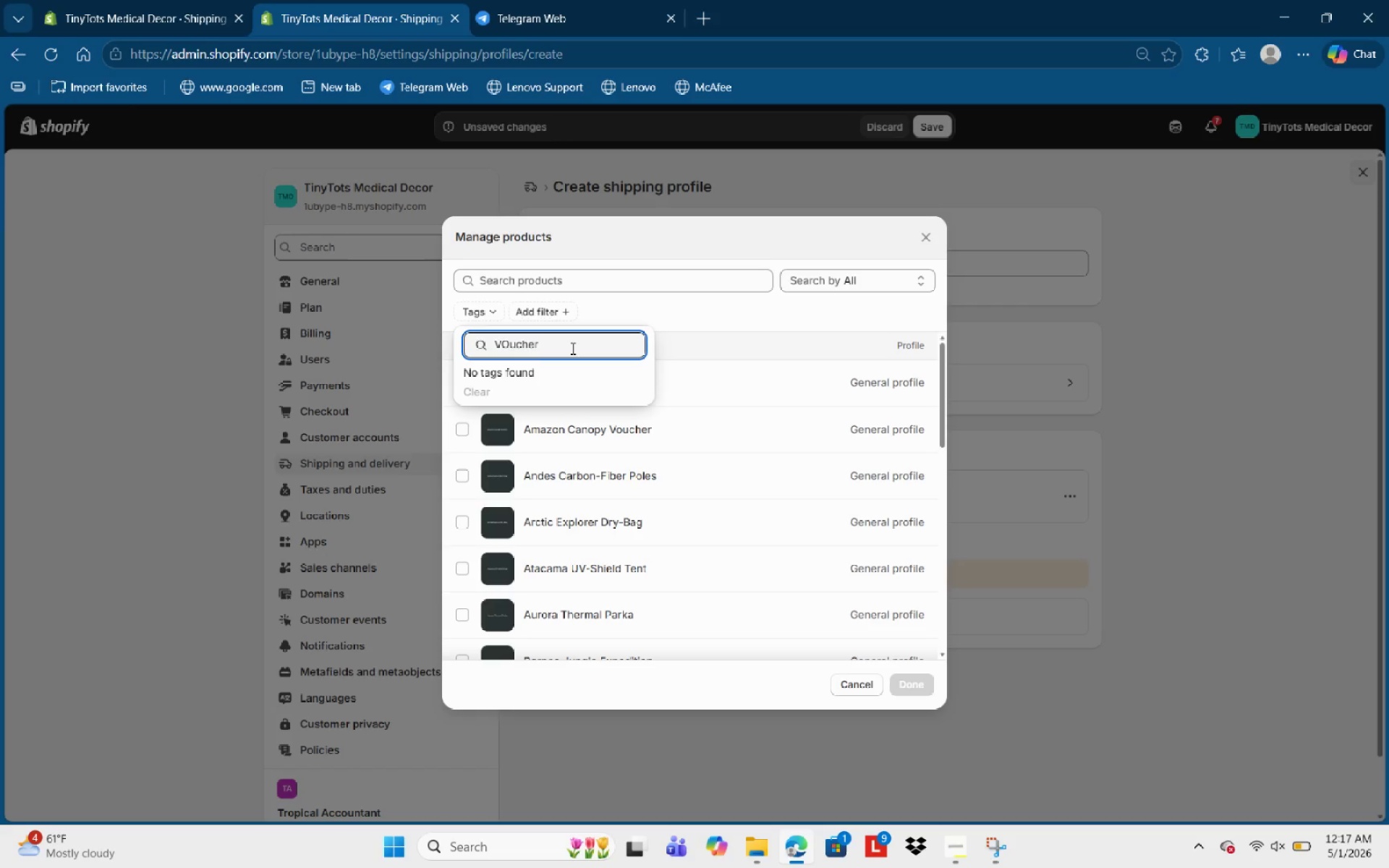 
left_click([744, 313])
 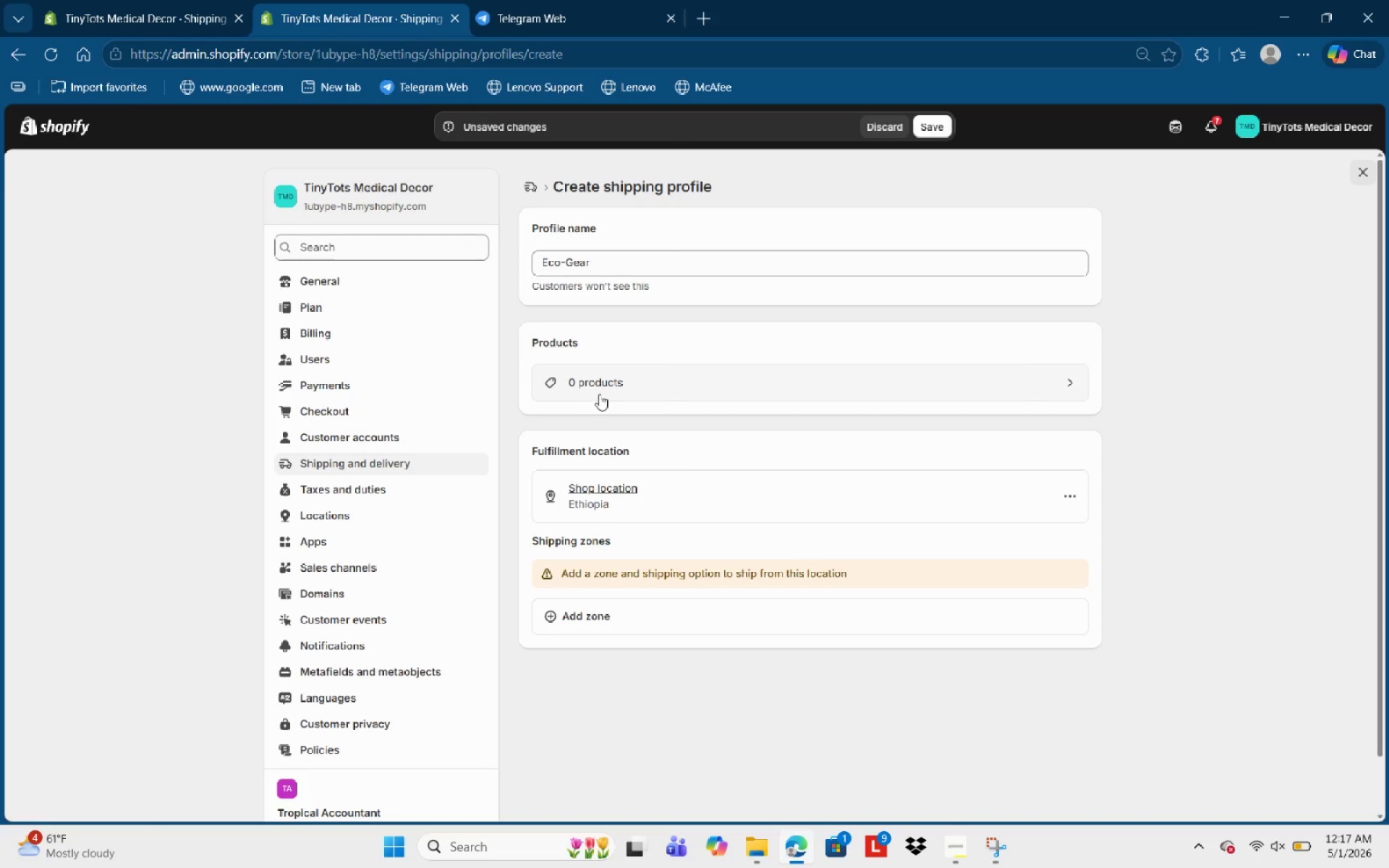 
wait(6.78)
 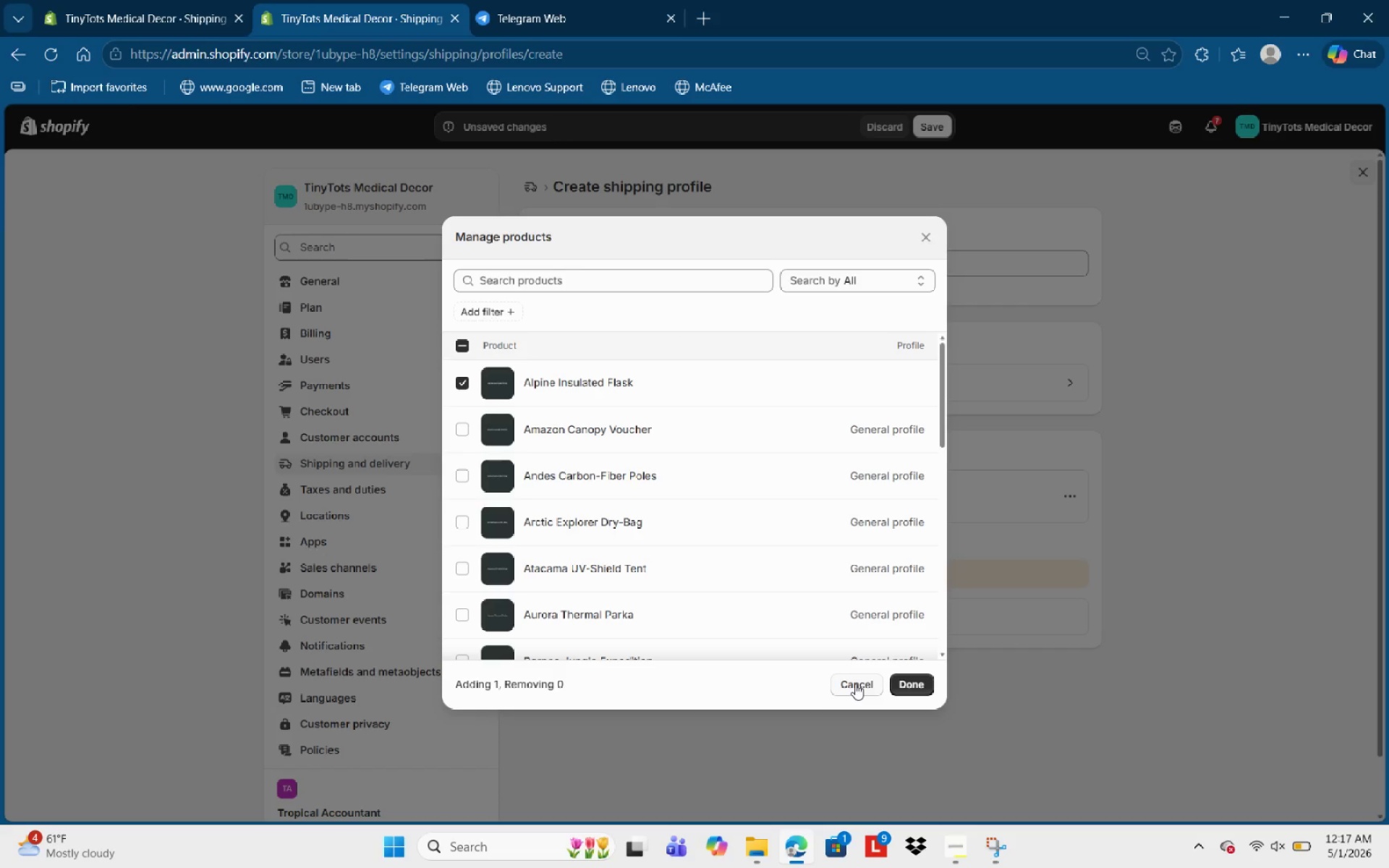 
left_click_drag(start_coordinate=[621, 388], to_coordinate=[624, 388])
 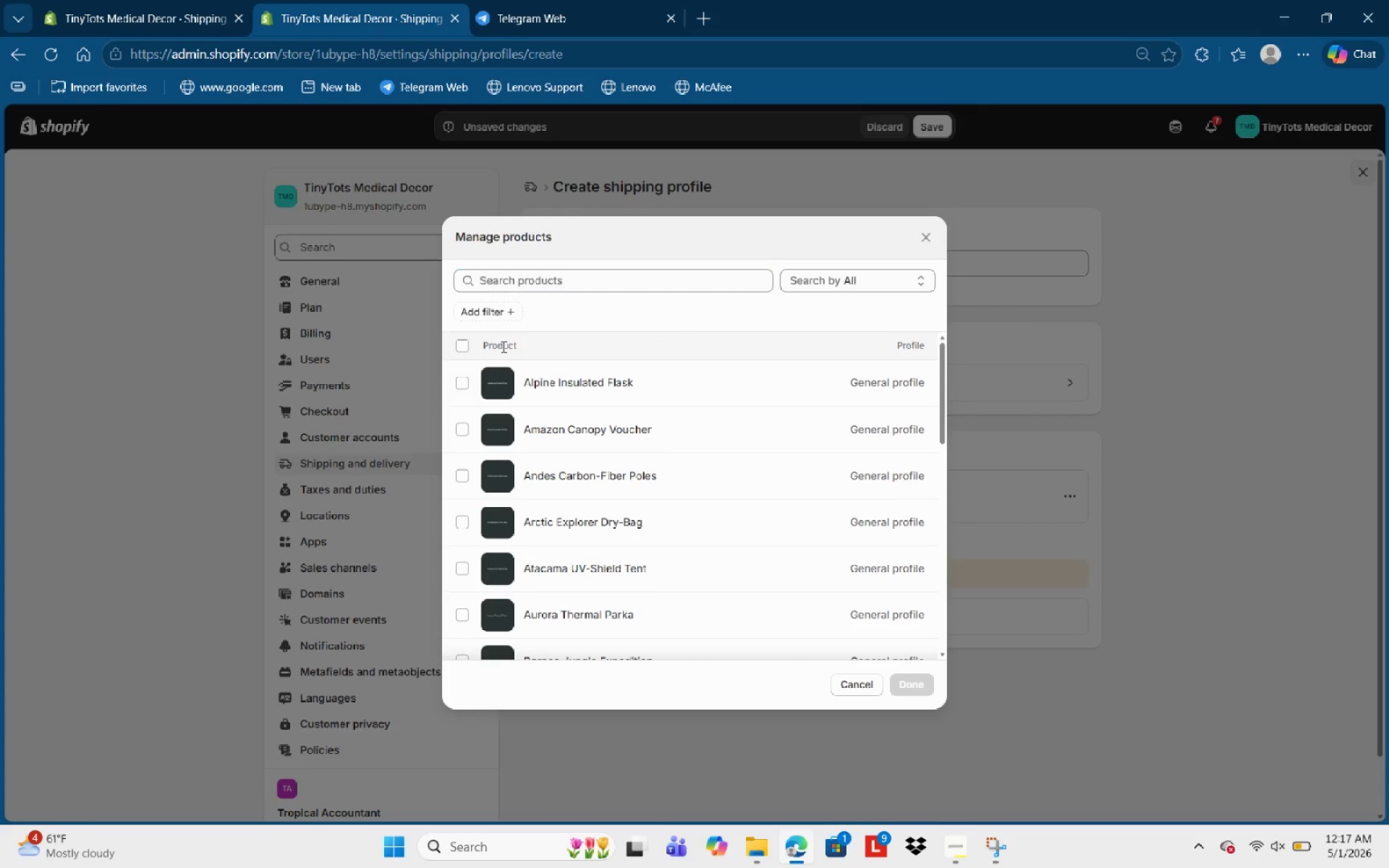 
left_click([456, 346])
 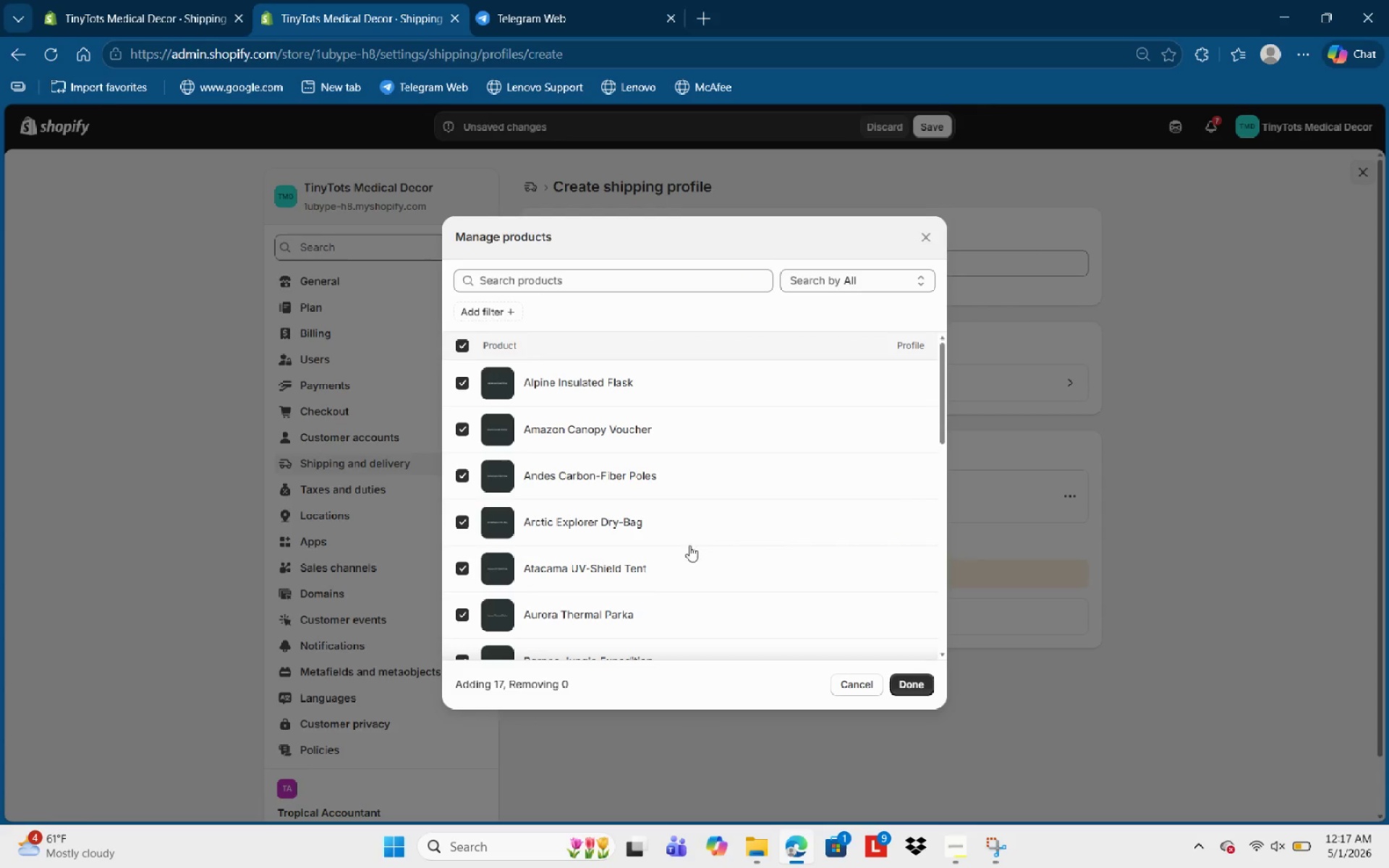 
scroll: coordinate [748, 528], scroll_direction: down, amount: 14.0
 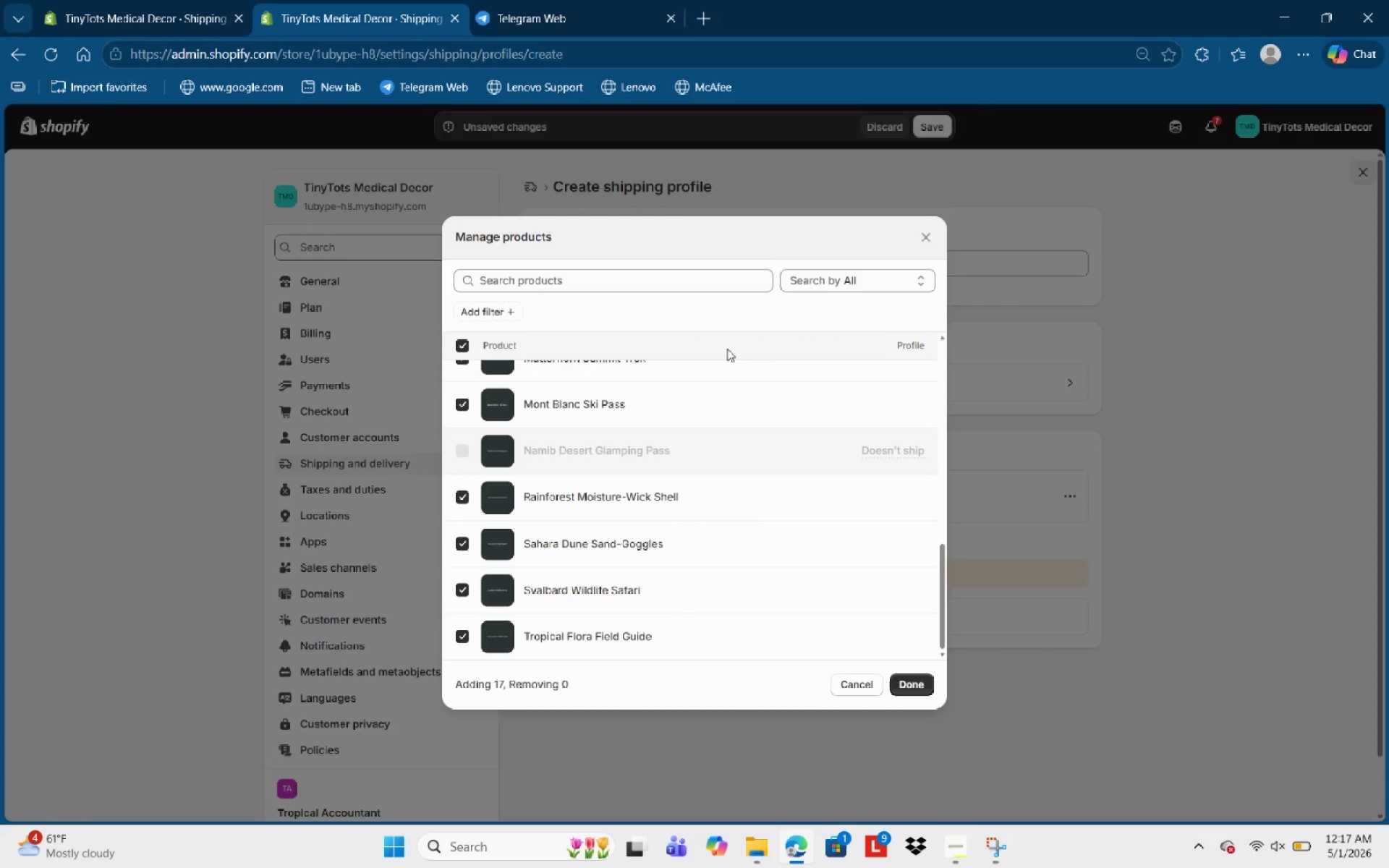 
left_click([847, 278])
 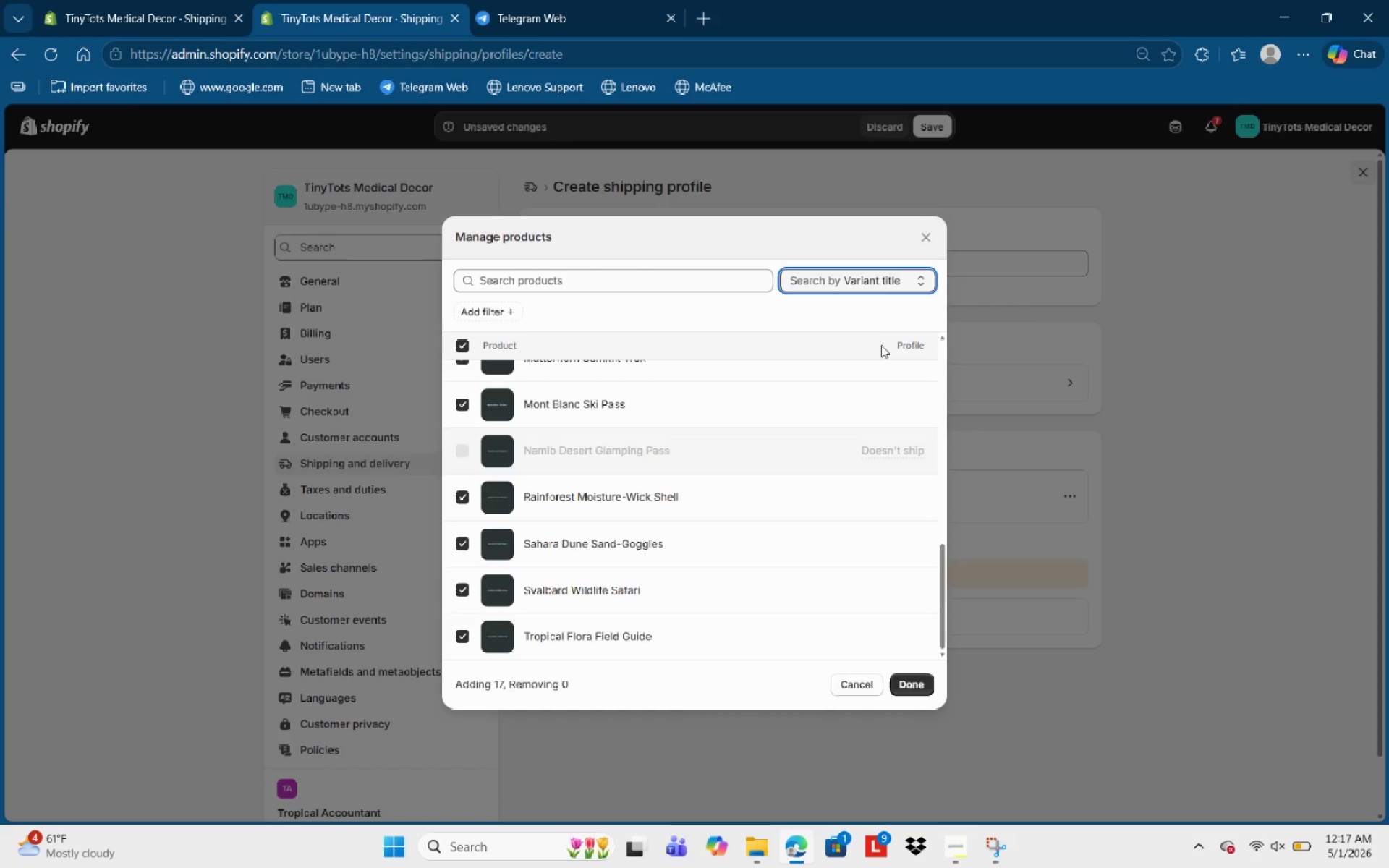 
wait(6.47)
 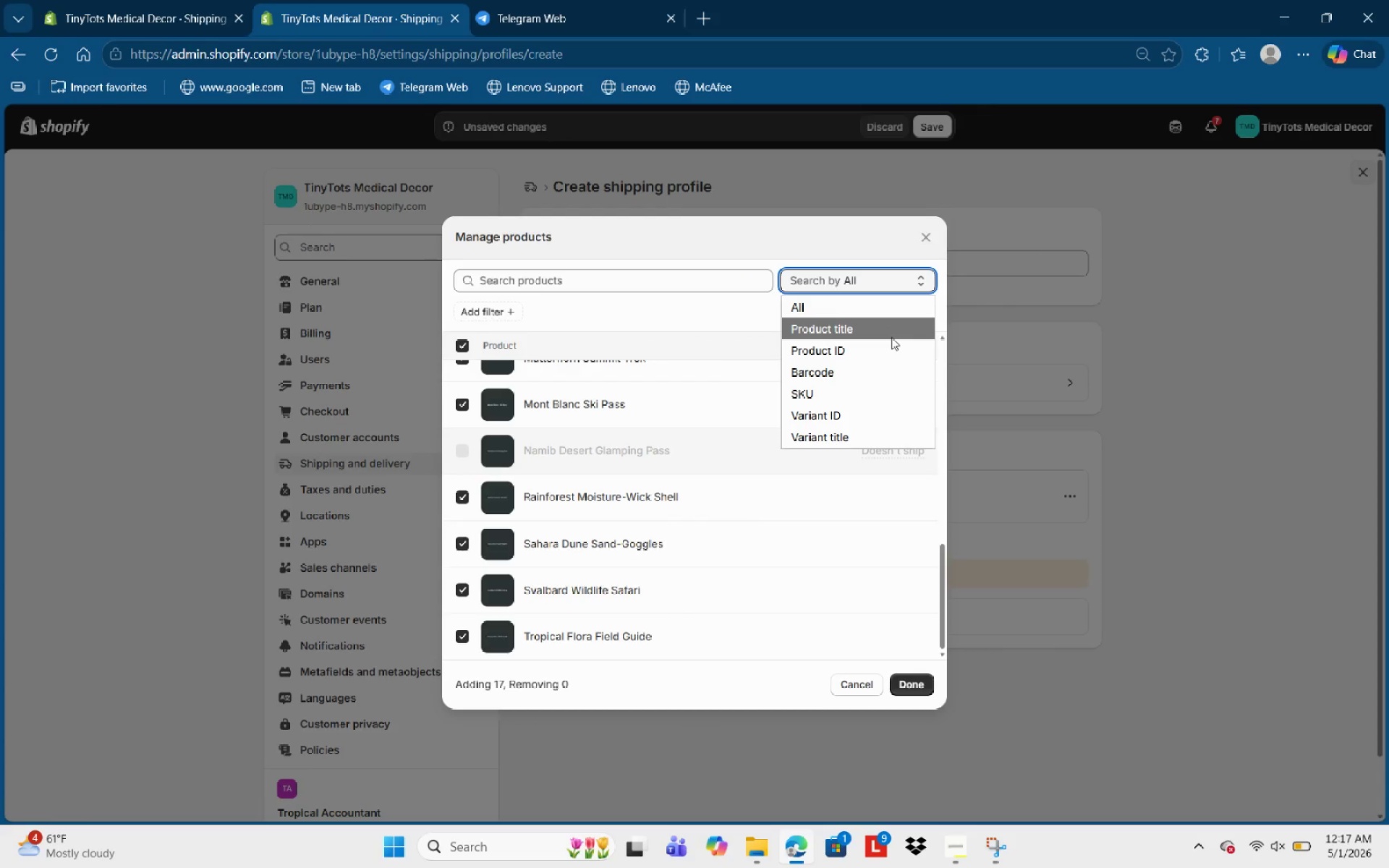 
left_click([851, 278])
 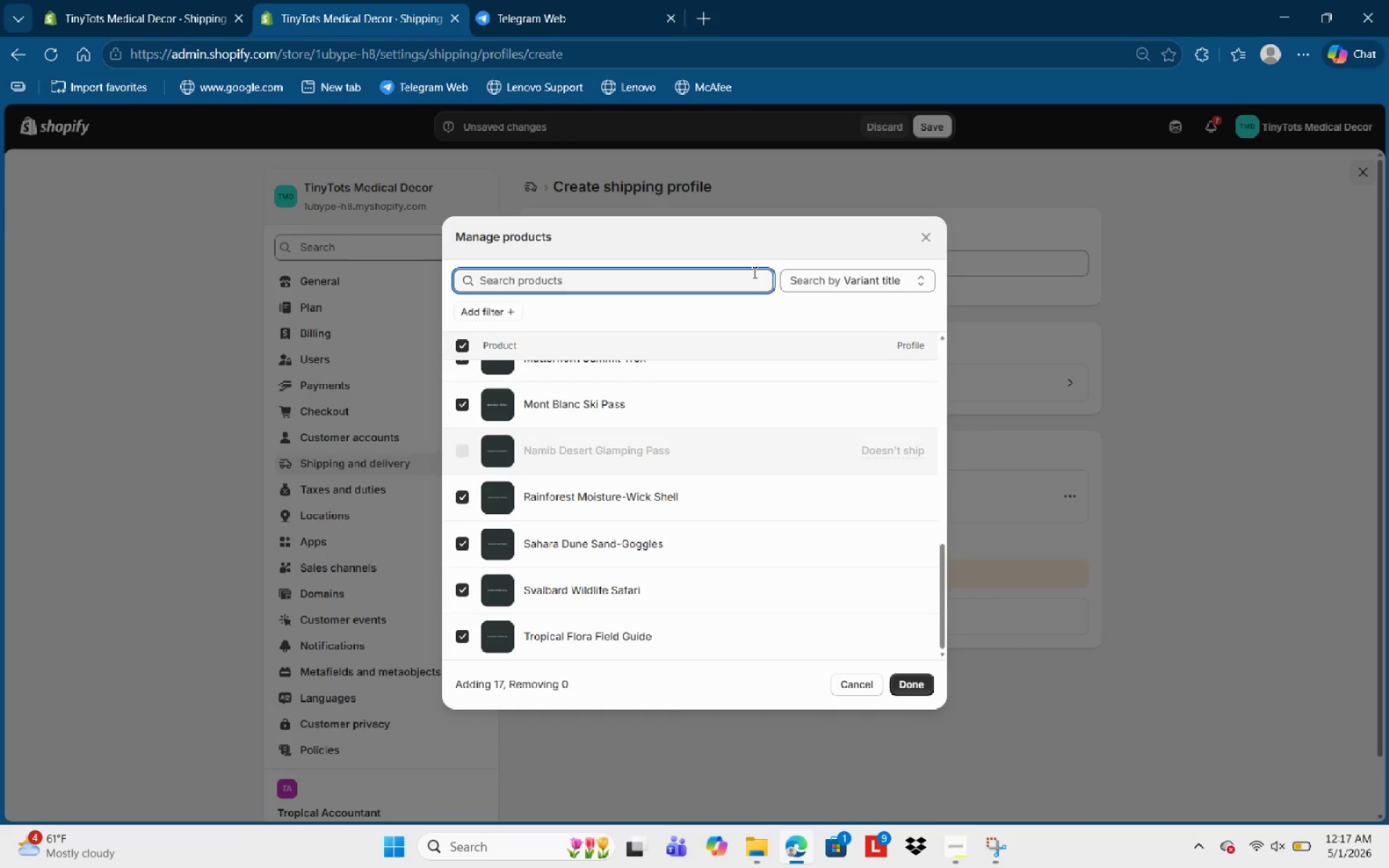 
type(gear)
 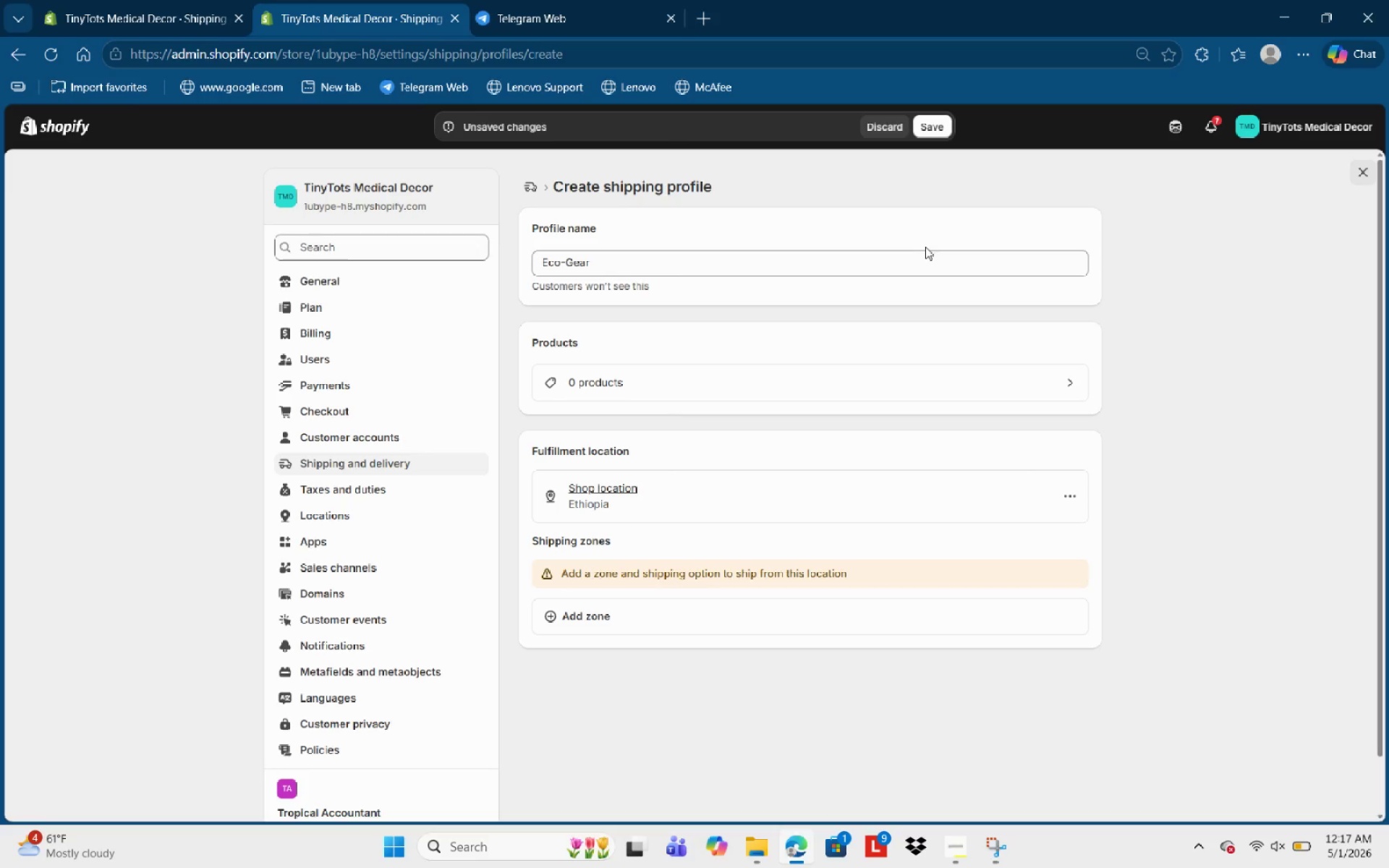 
left_click([669, 383])
 